 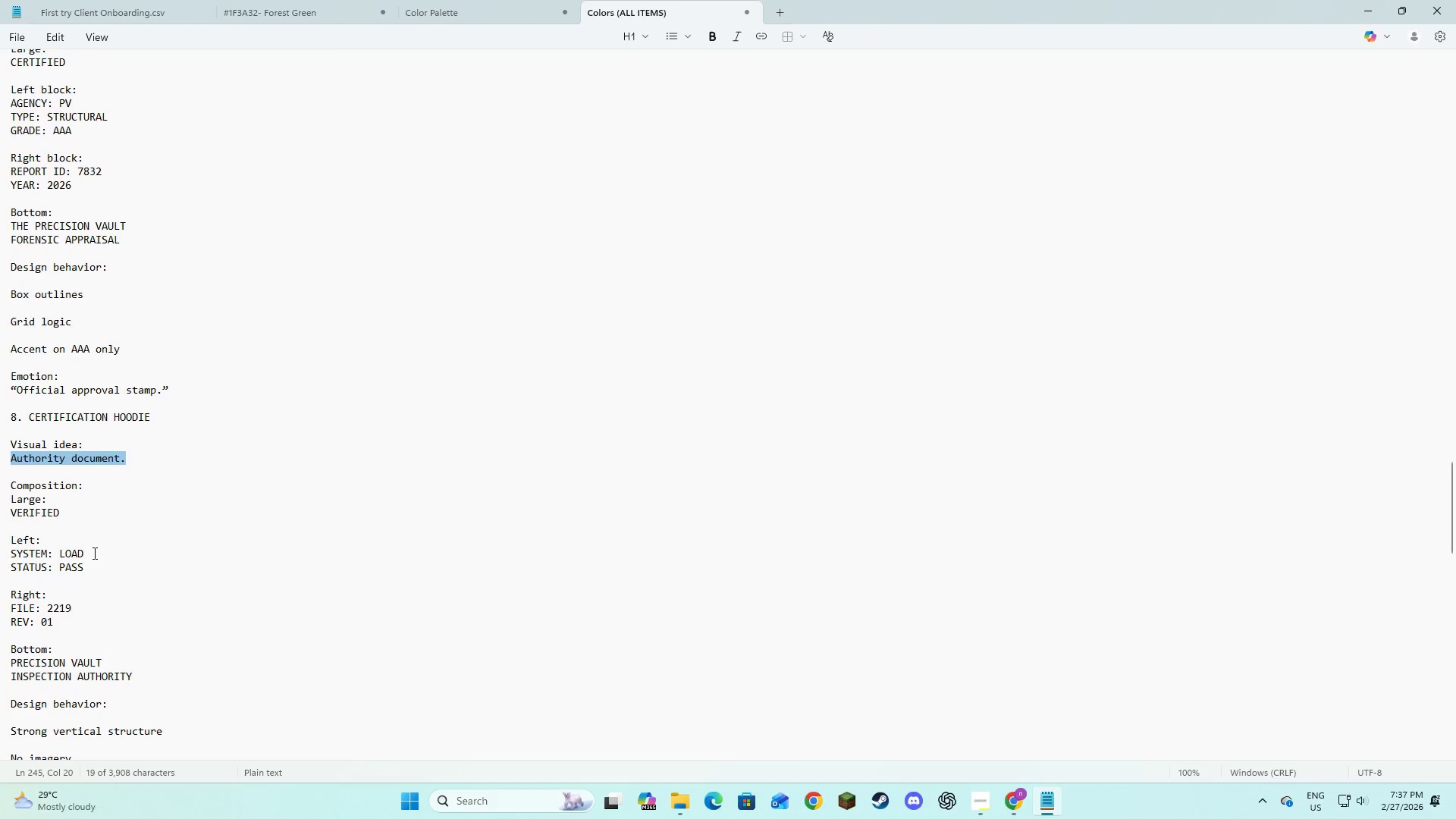 
key(Alt+Tab)
 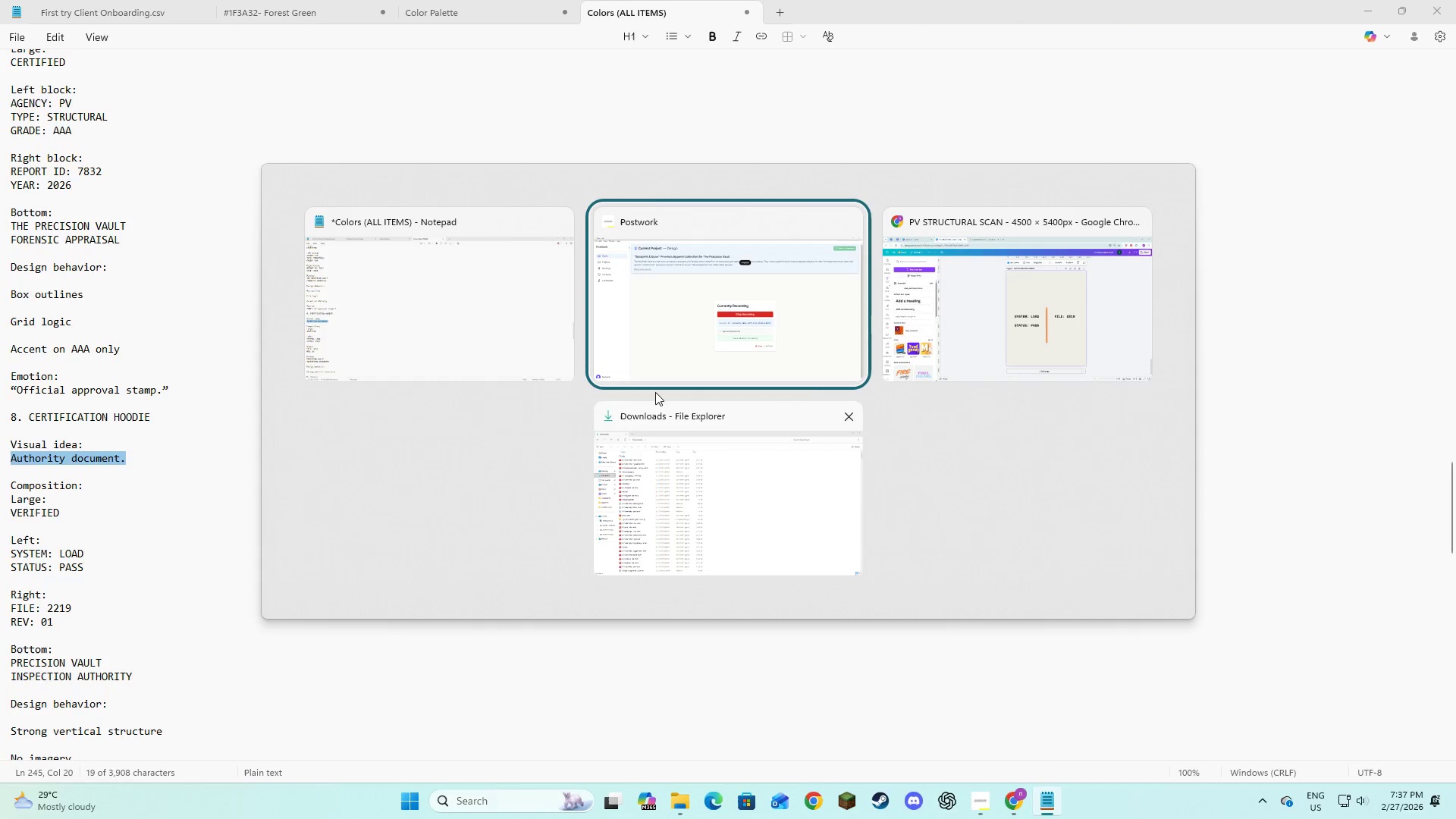 
key(Alt+Tab)
 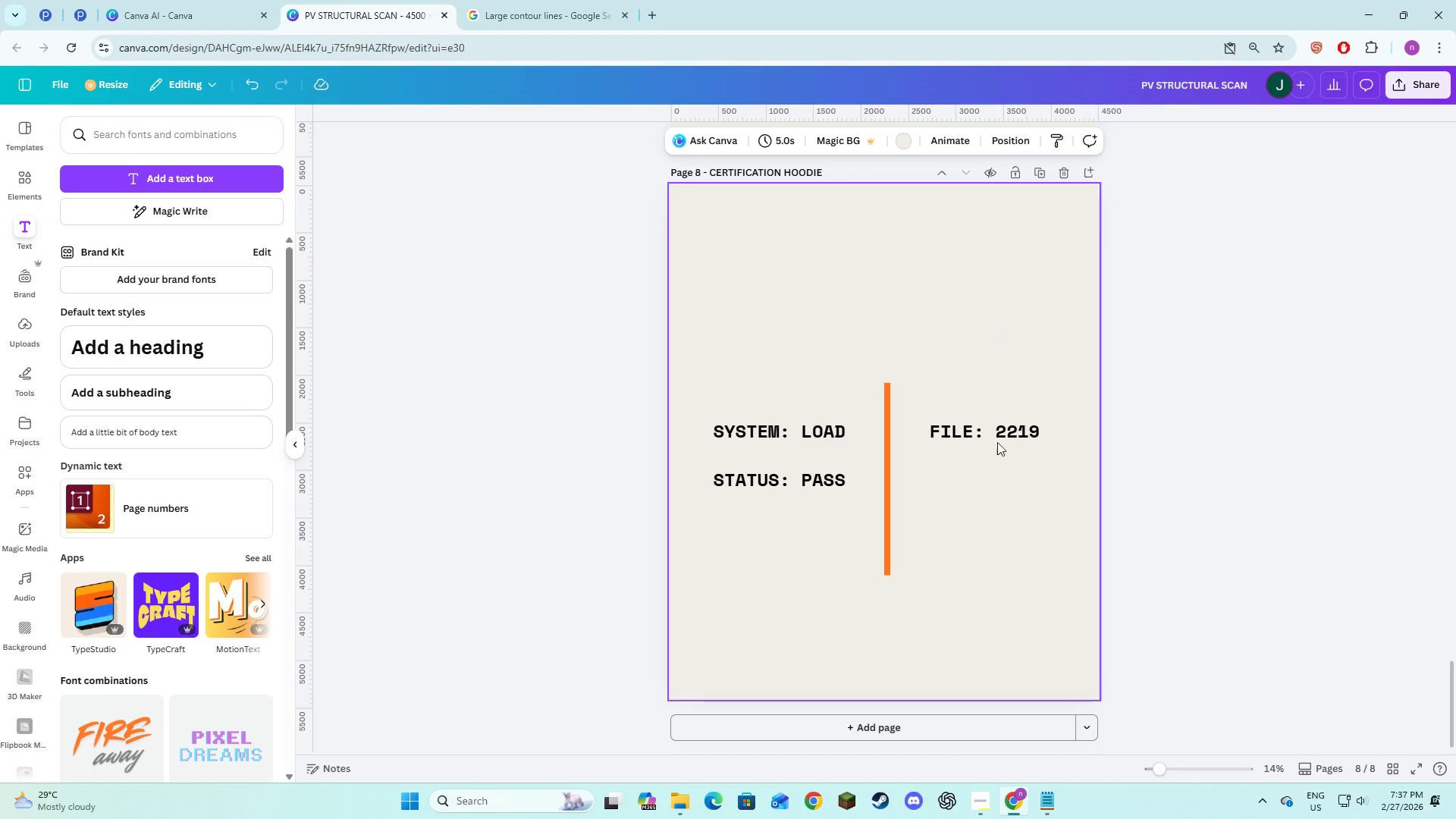 
left_click([993, 421])
 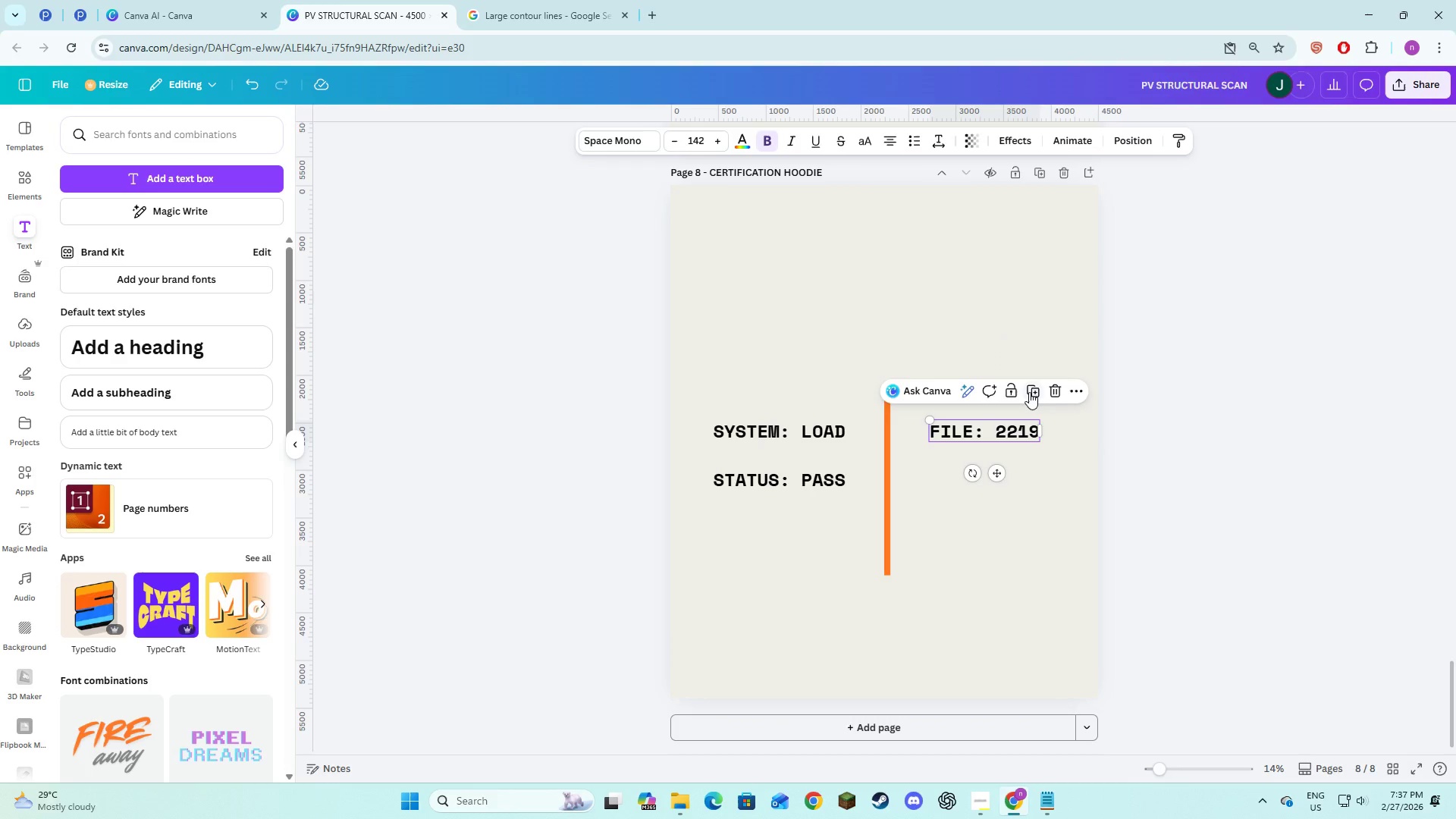 
left_click([1030, 393])
 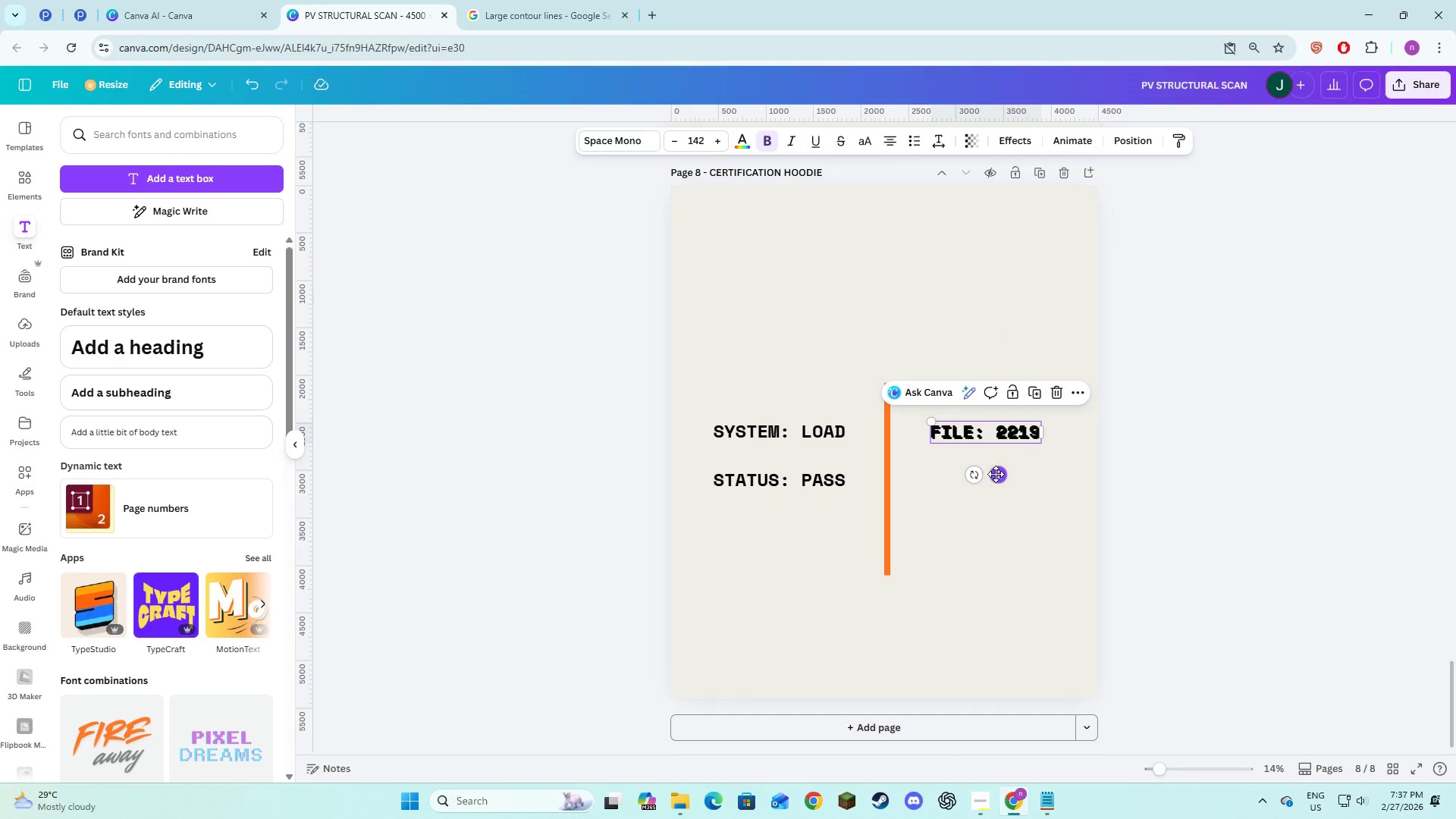 
left_click_drag(start_coordinate=[996, 474], to_coordinate=[987, 522])
 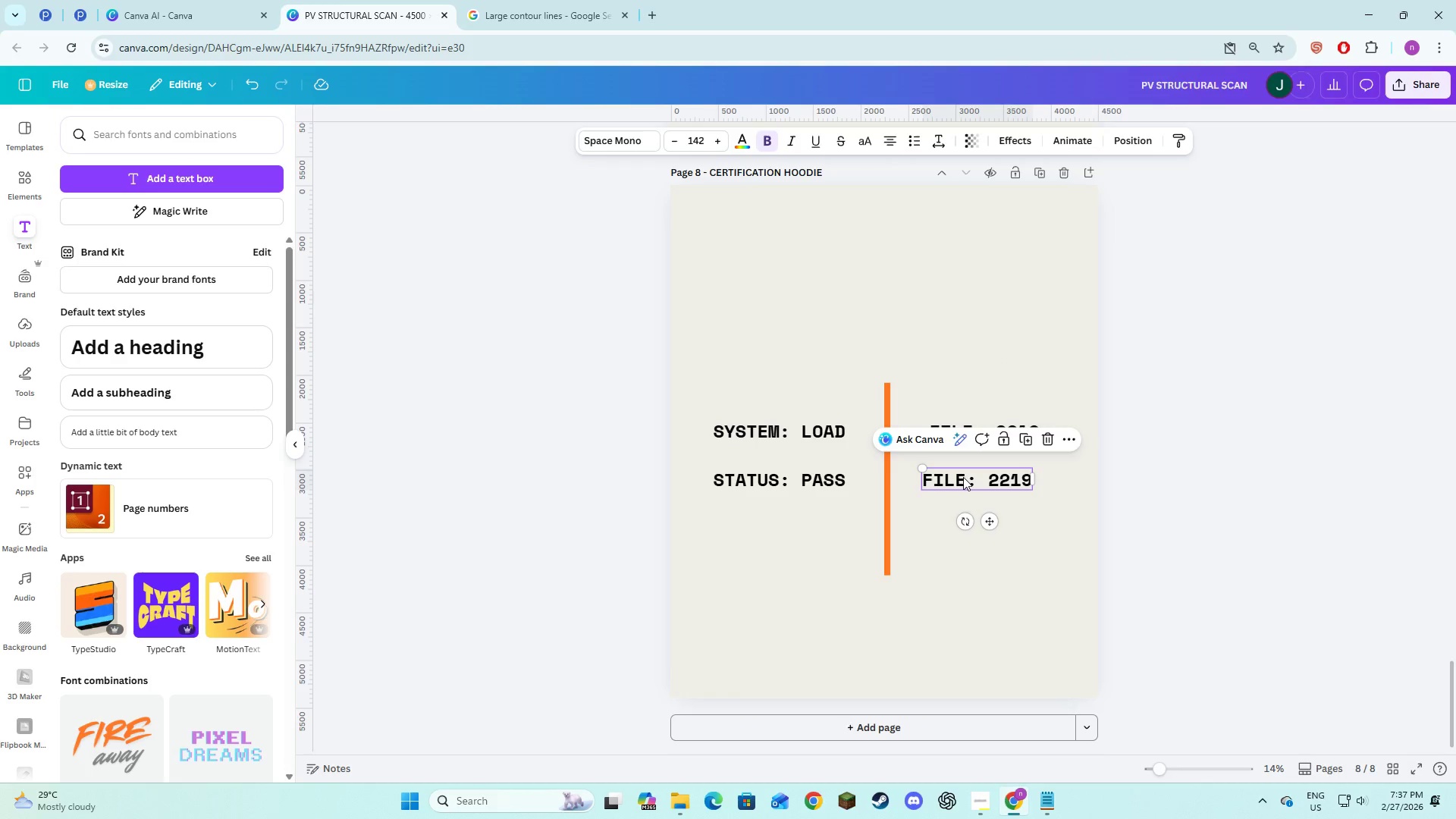 
left_click([963, 477])
 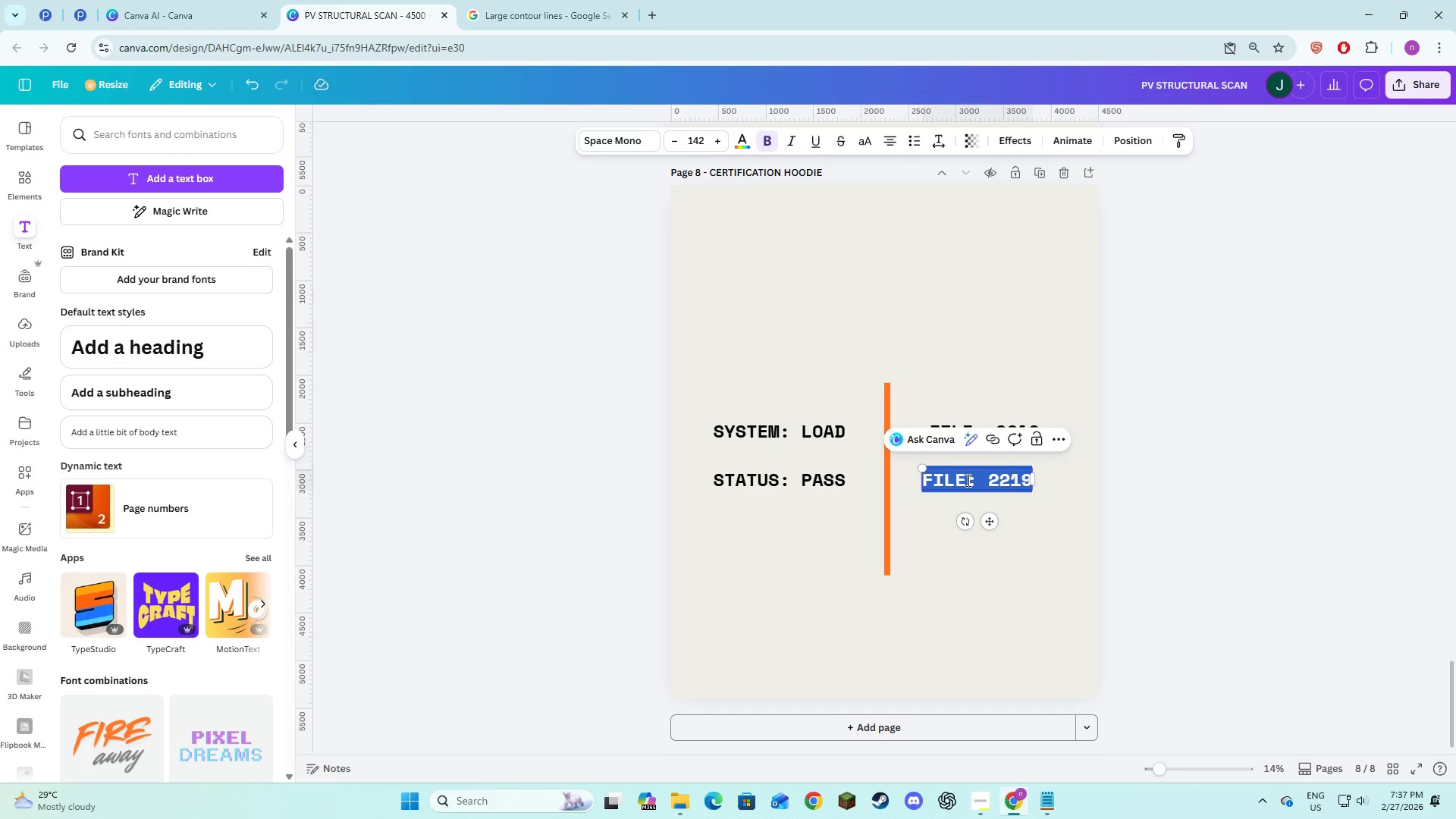 
type(rev: 001)
 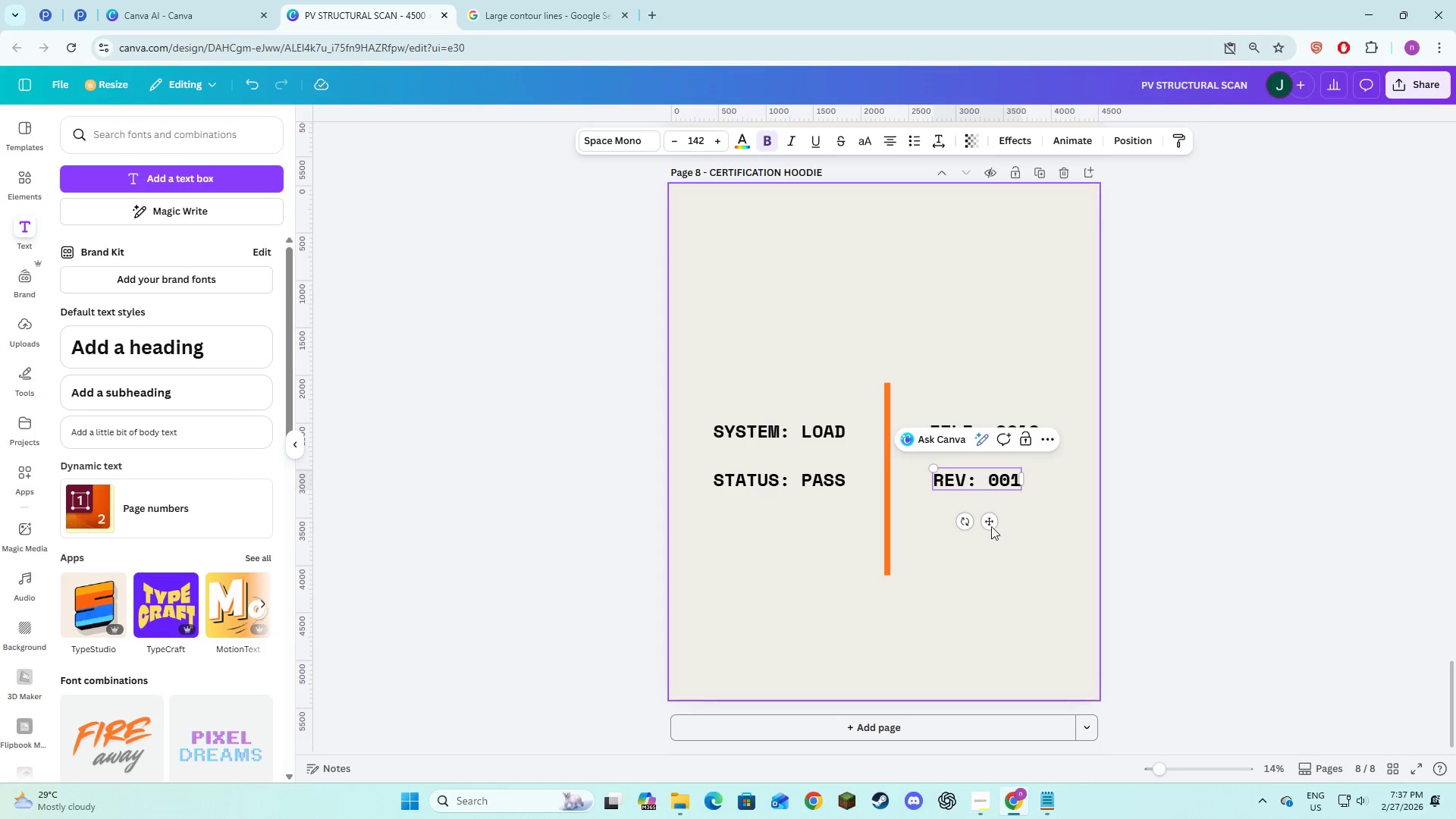 
left_click_drag(start_coordinate=[987, 523], to_coordinate=[990, 523])
 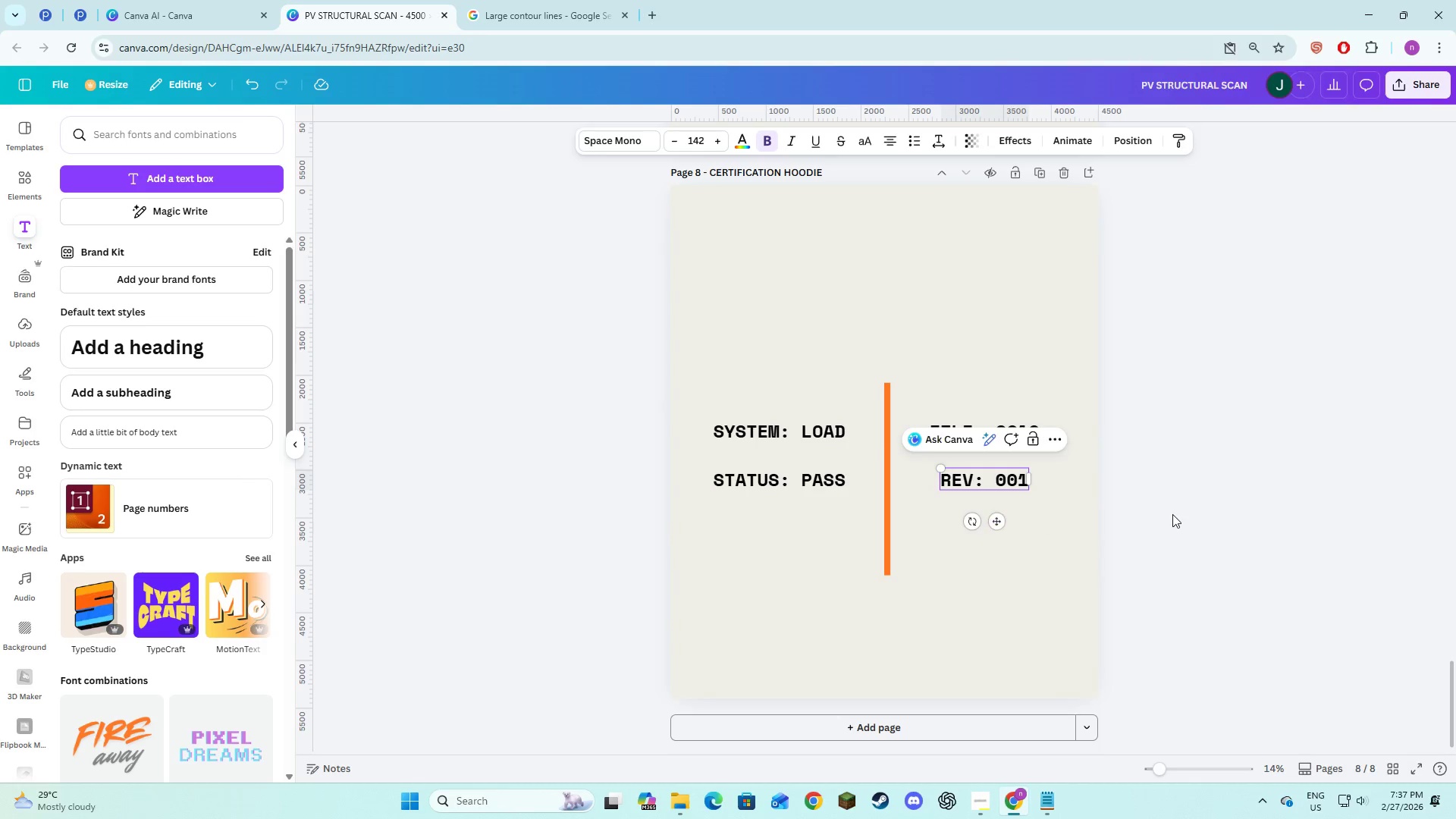 
left_click([1172, 514])
 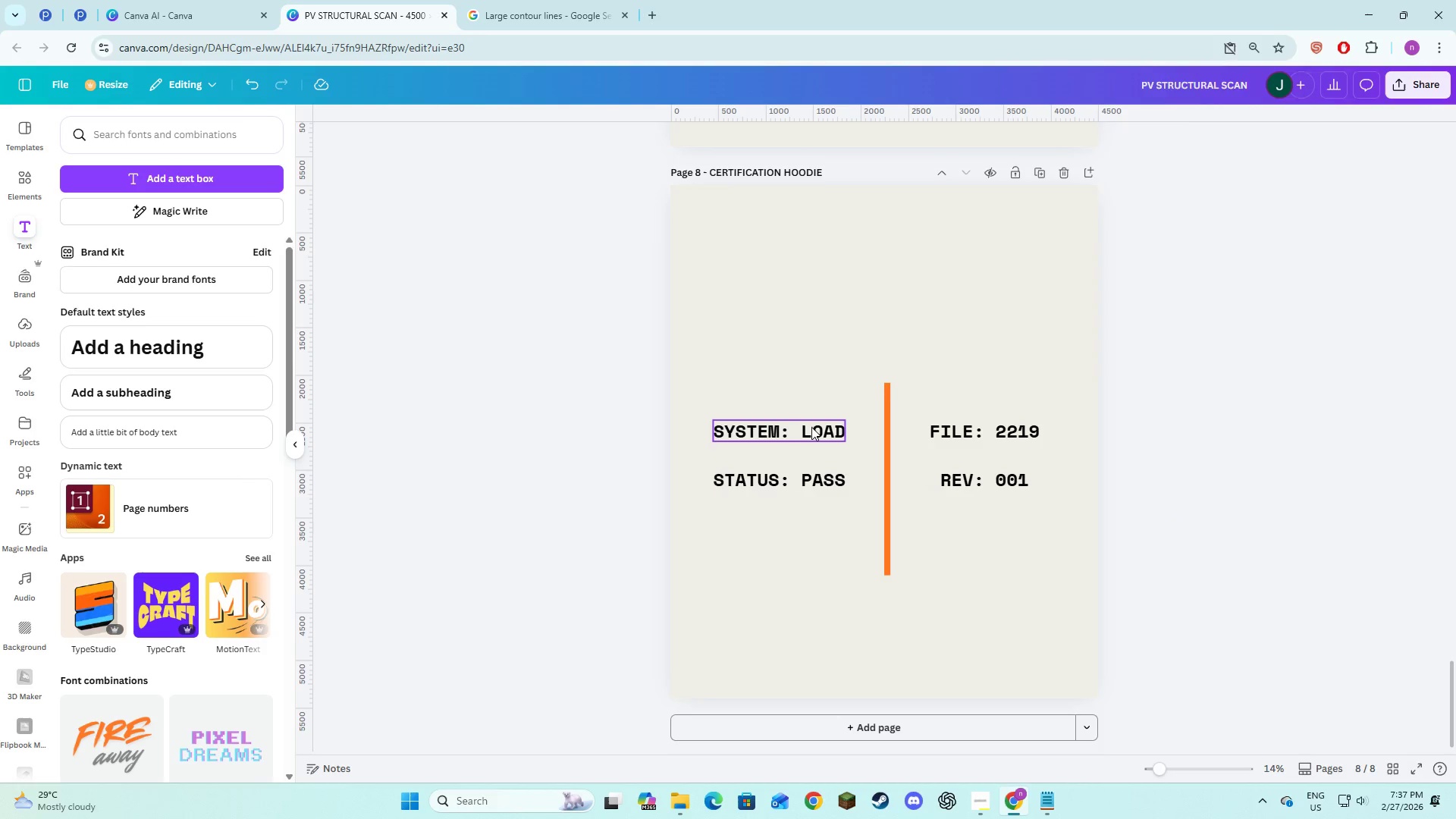 
left_click([811, 427])
 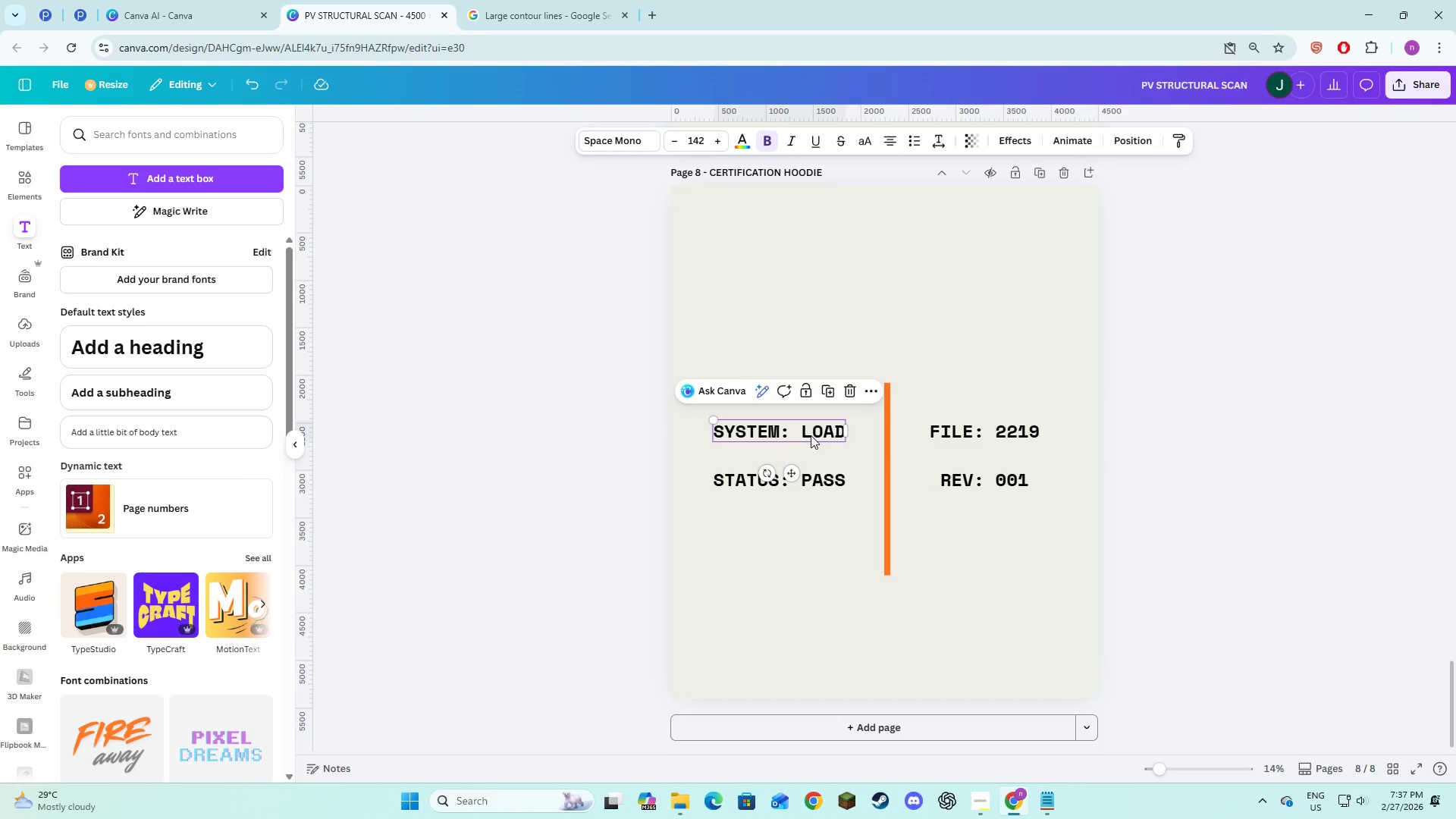 
hold_key(key=ShiftLeft, duration=1.53)
double_click([812, 479])
 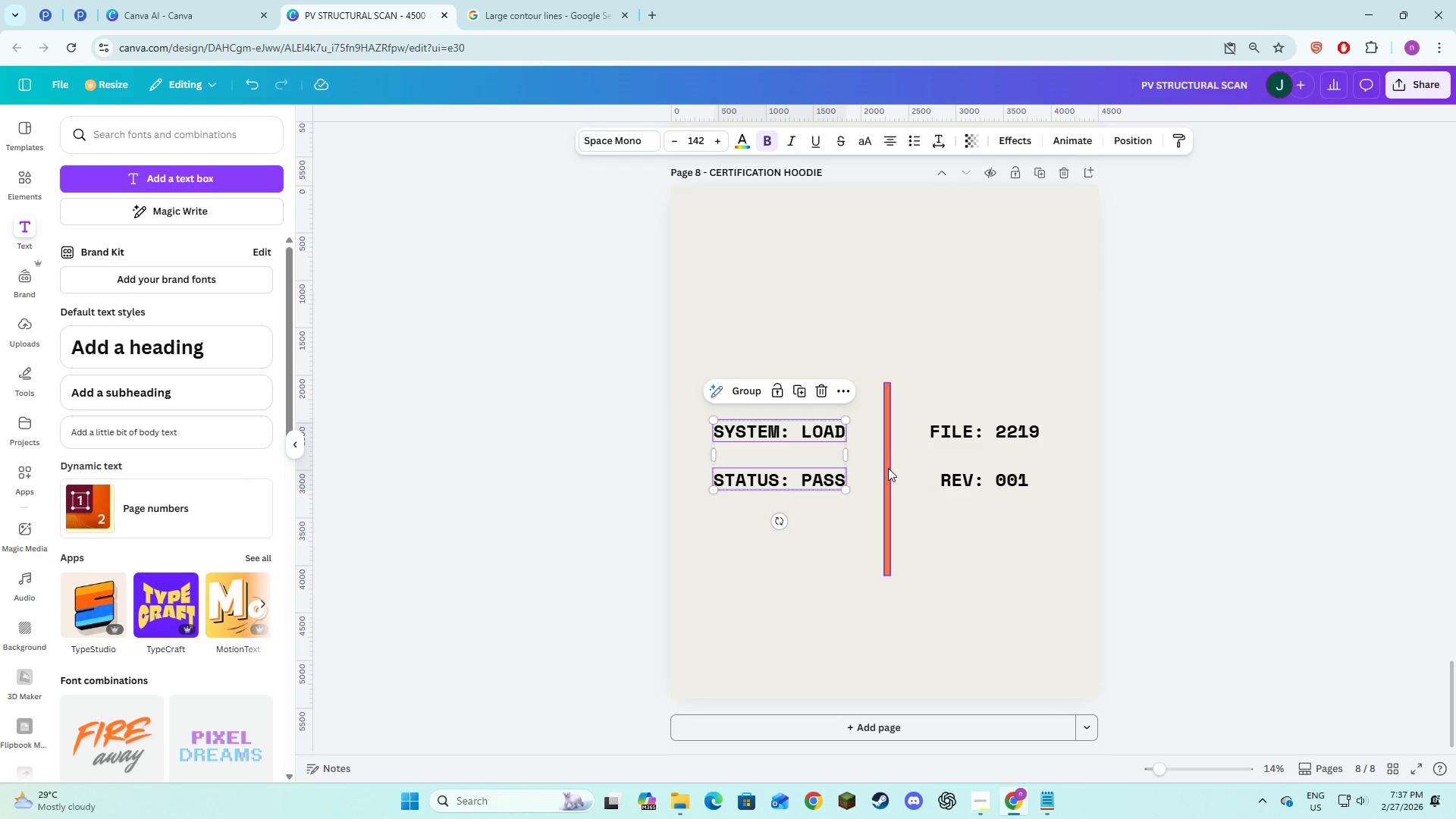 
left_click([888, 468])
 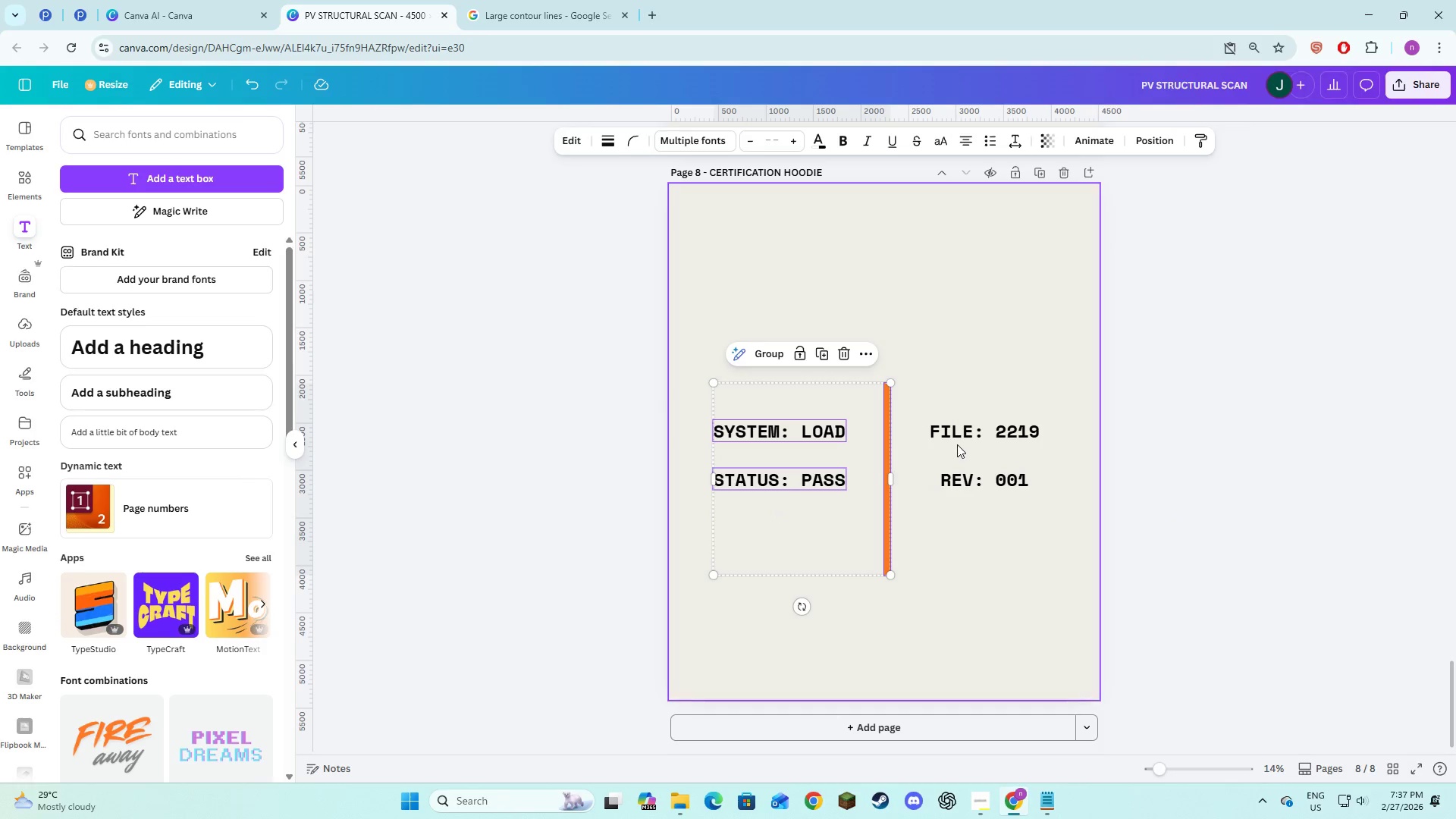 
hold_key(key=ShiftLeft, duration=1.52)
left_click([969, 435])
 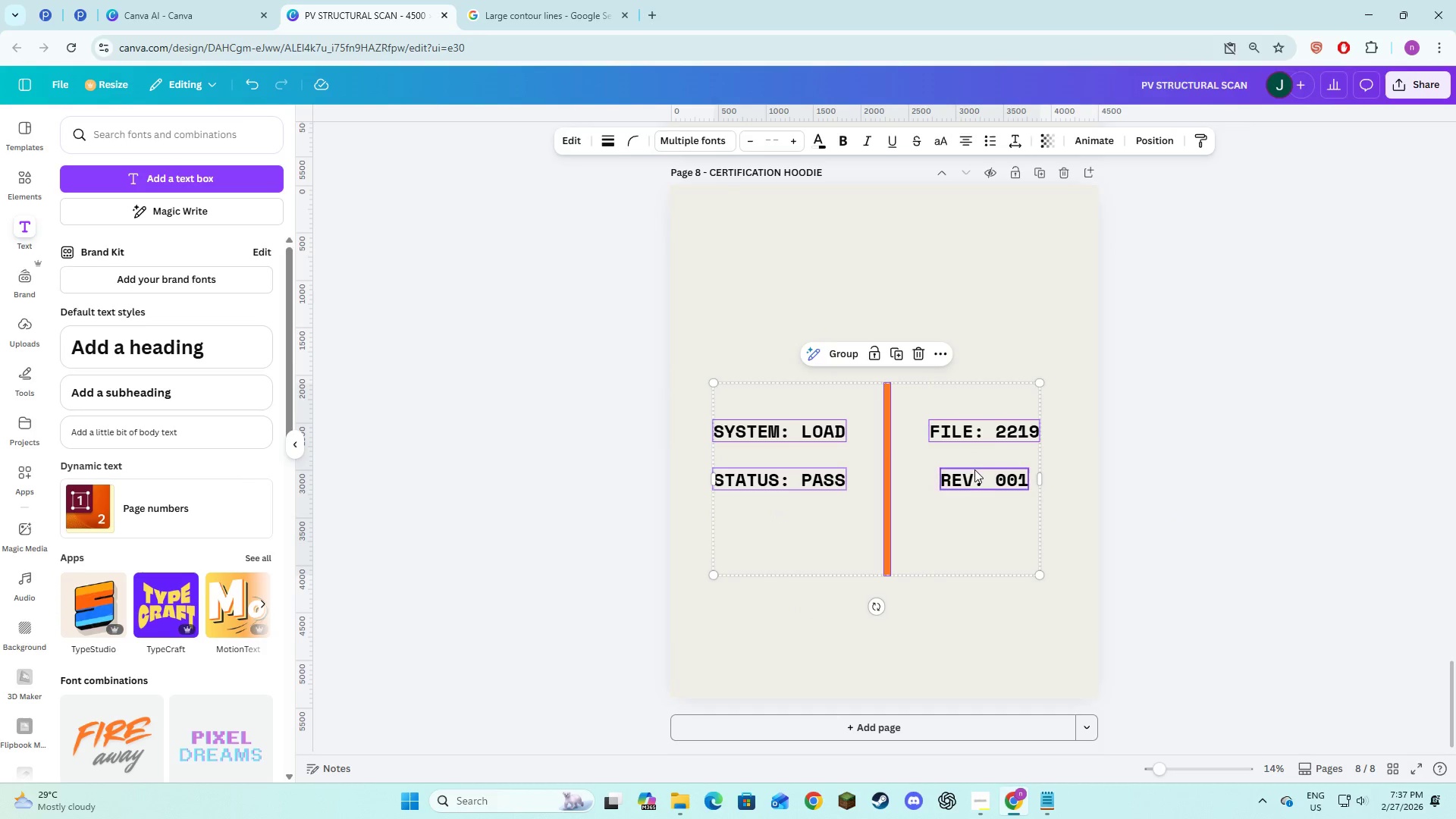 
left_click([974, 469])
 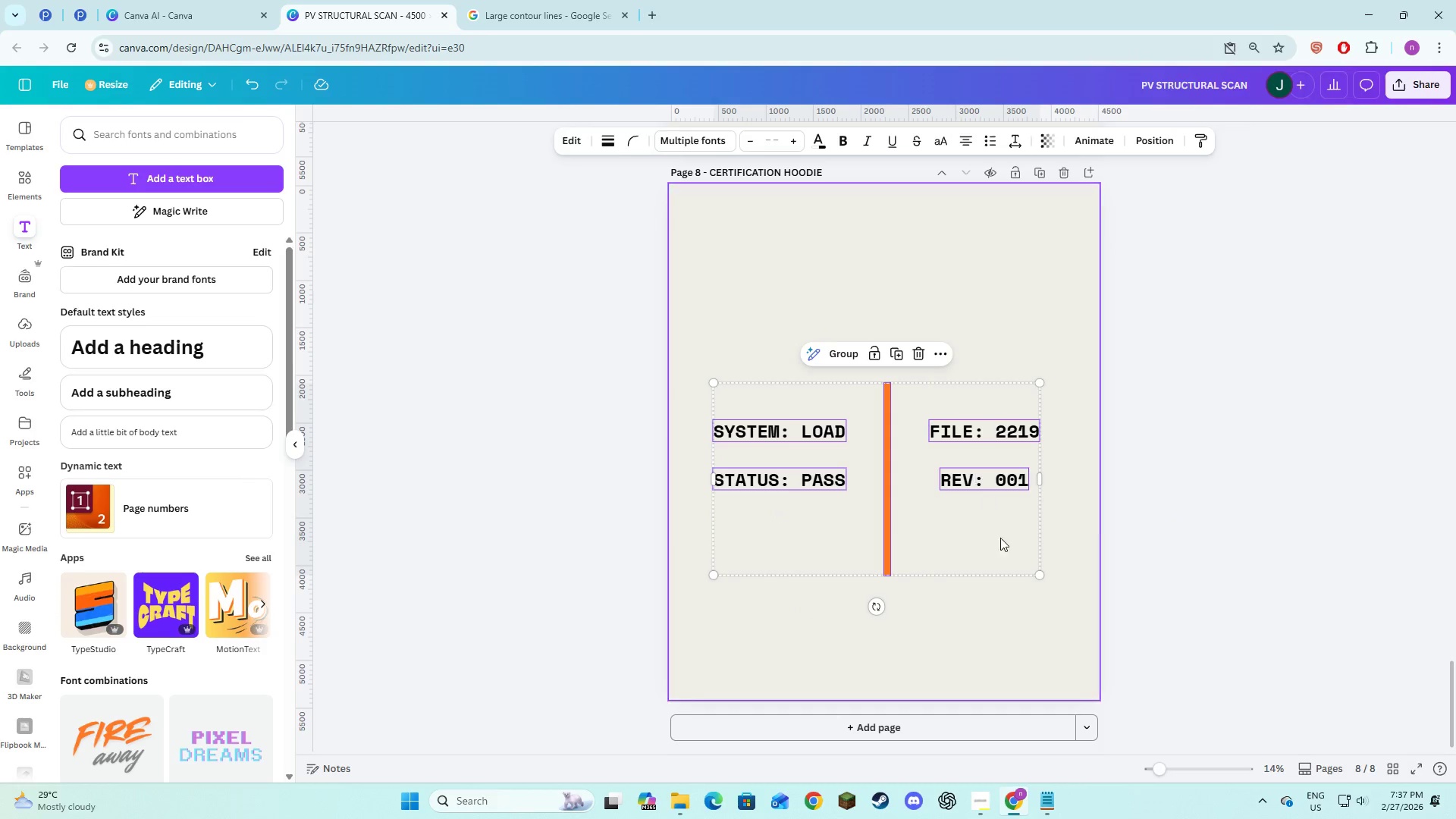 
key(Shift+ShiftLeft)
 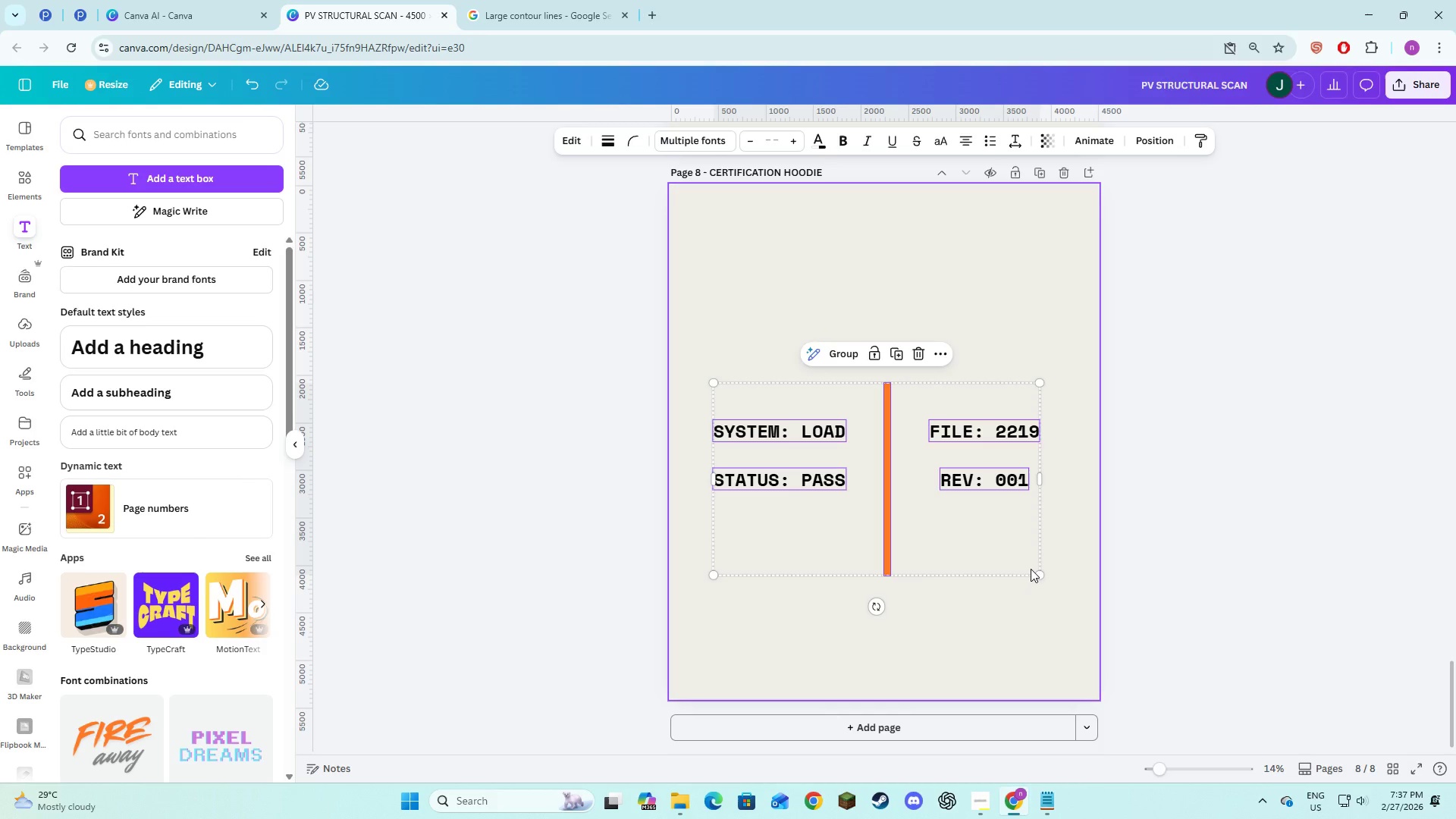 
left_click_drag(start_coordinate=[1031, 569], to_coordinate=[1035, 534])
 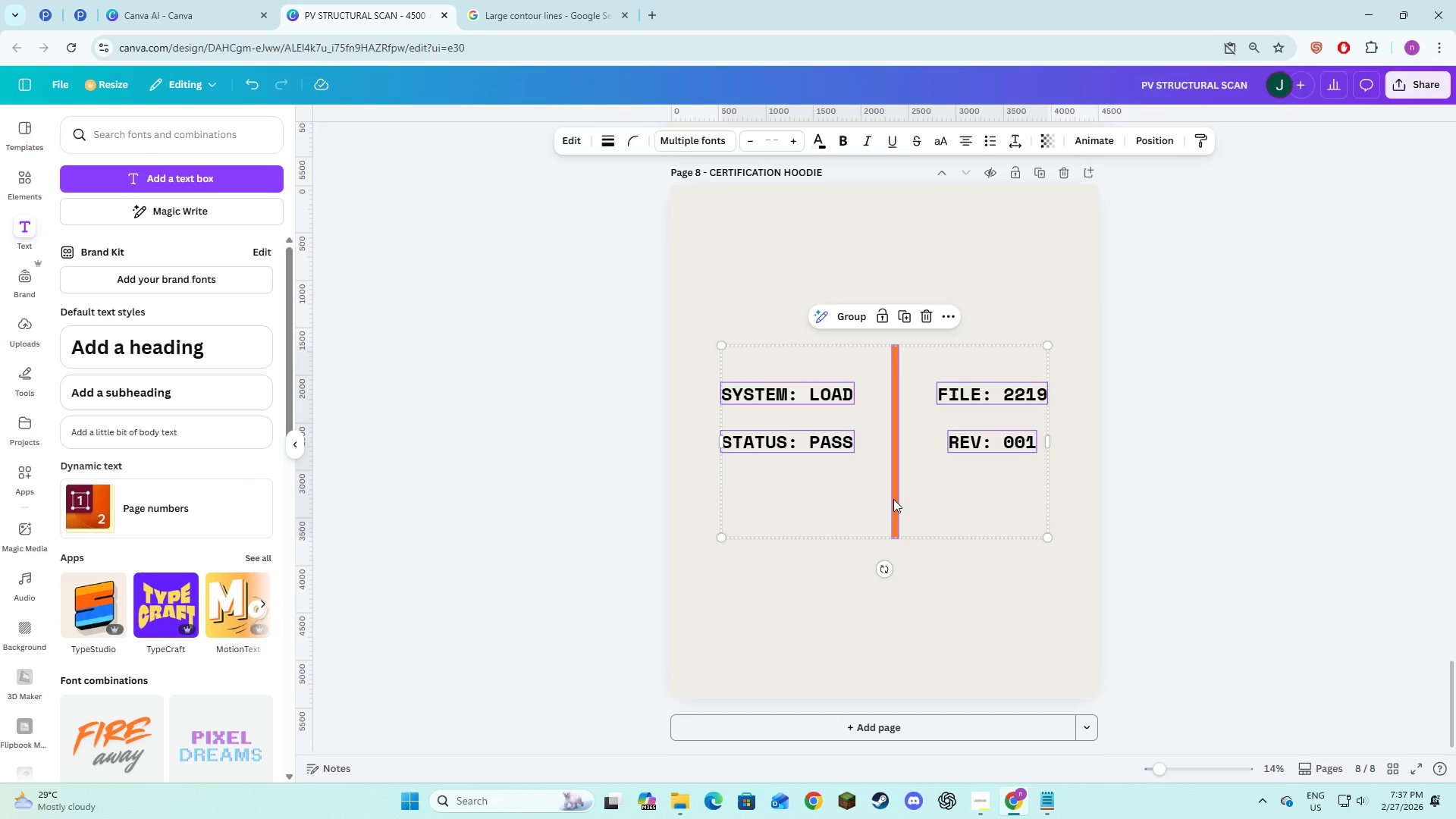 
left_click([1134, 514])
 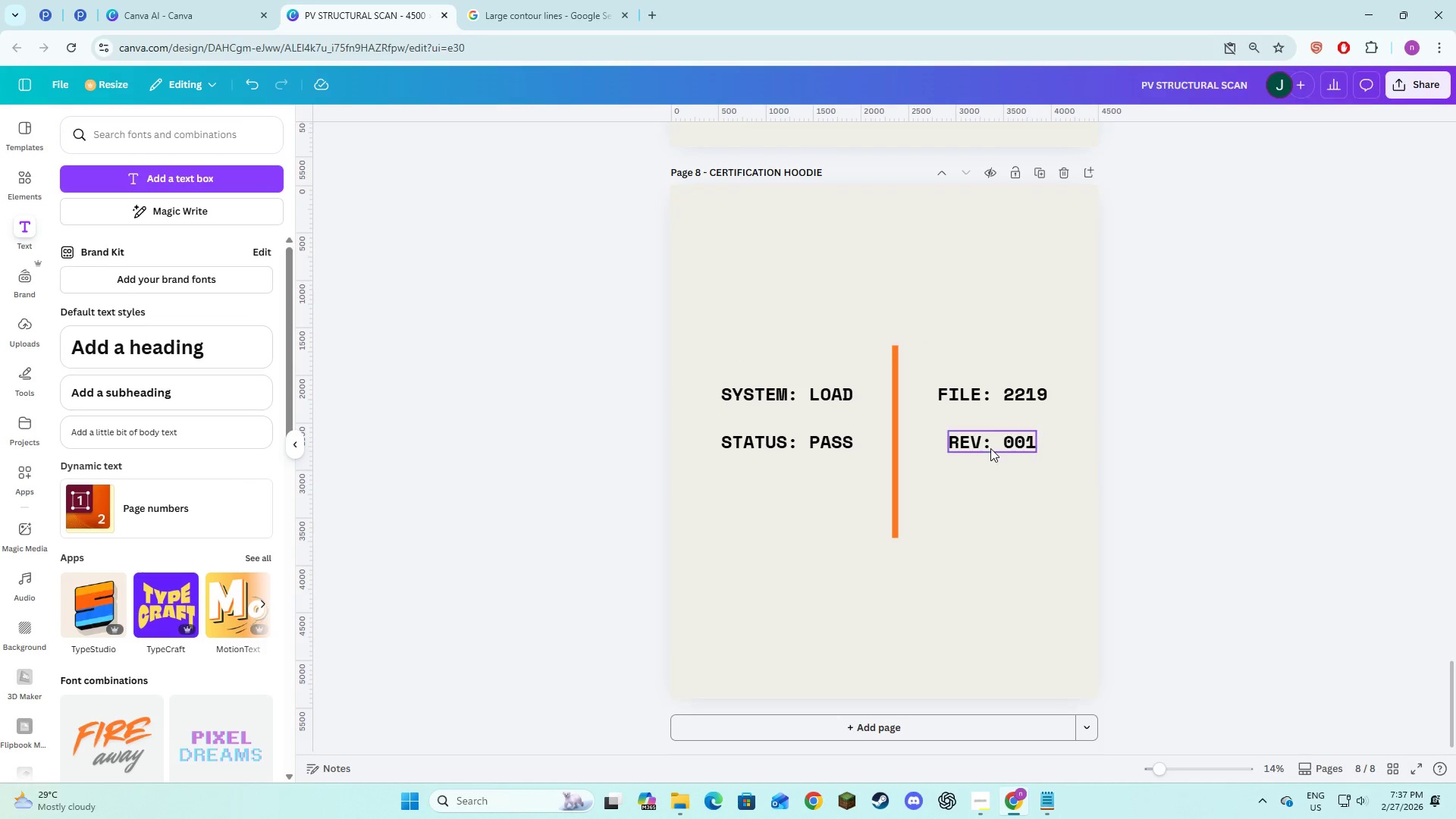 
left_click([990, 448])
 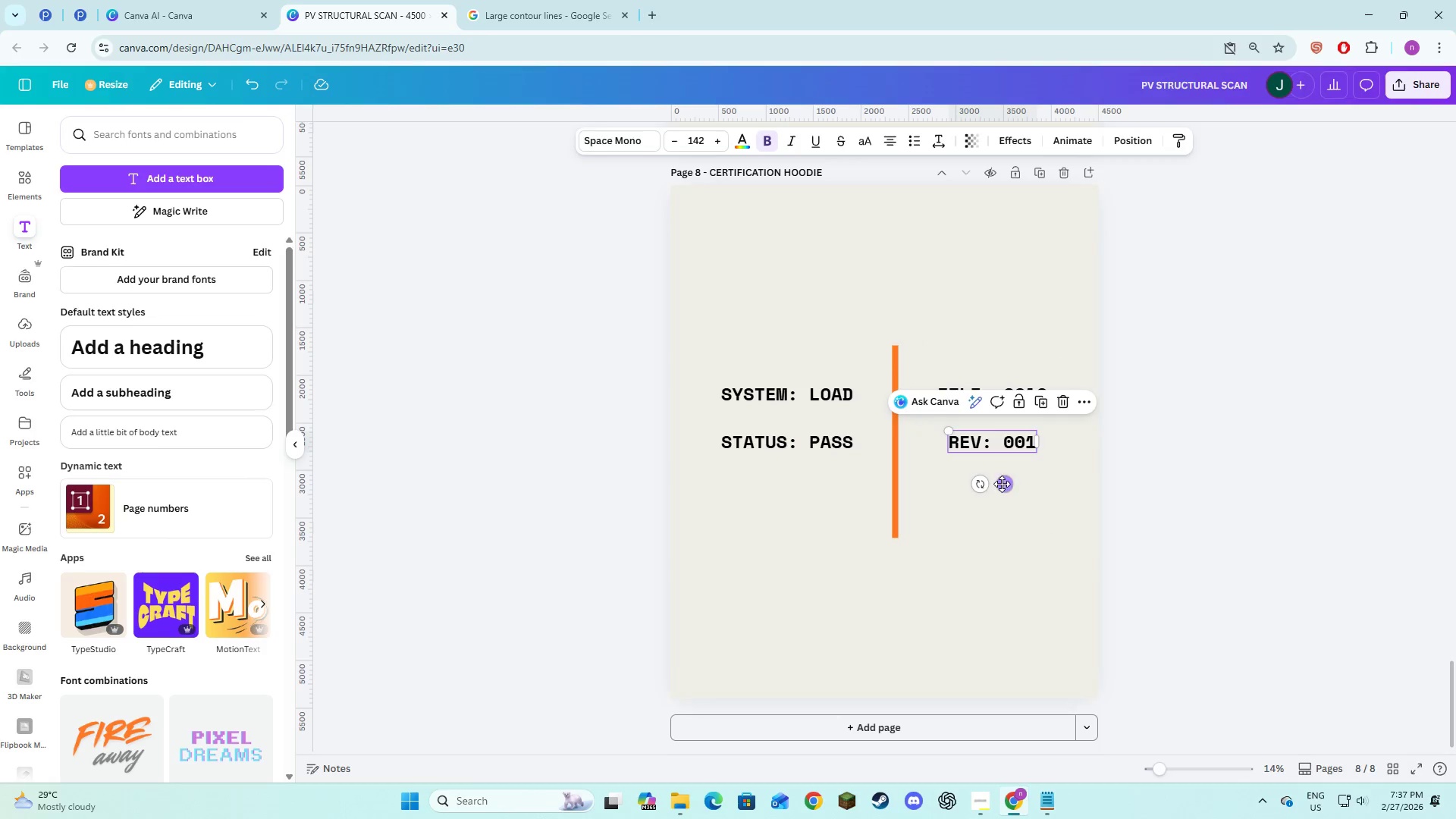 
left_click_drag(start_coordinate=[1002, 484], to_coordinate=[994, 483])
 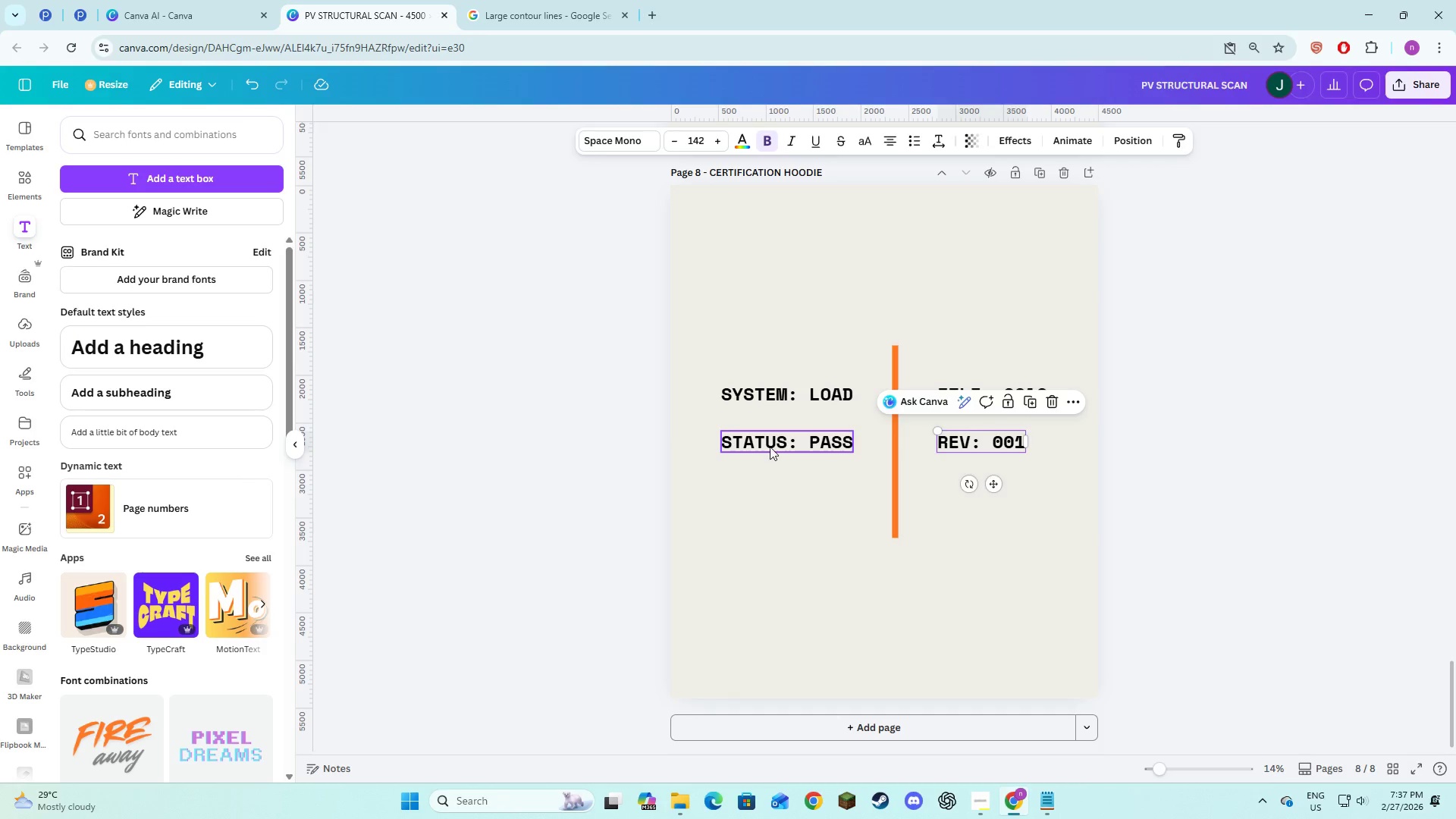 
left_click([770, 447])
 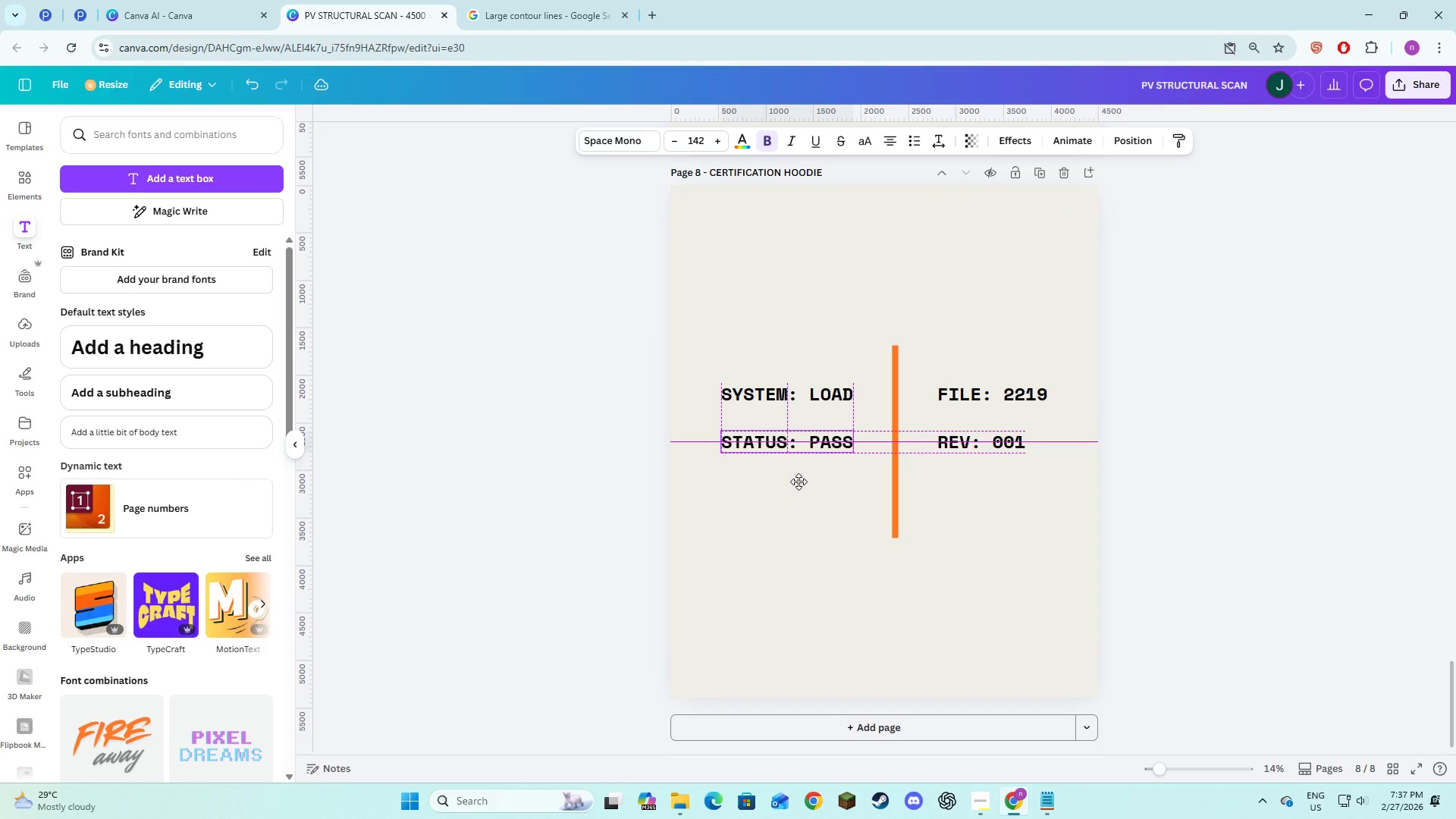 
left_click([1141, 525])
 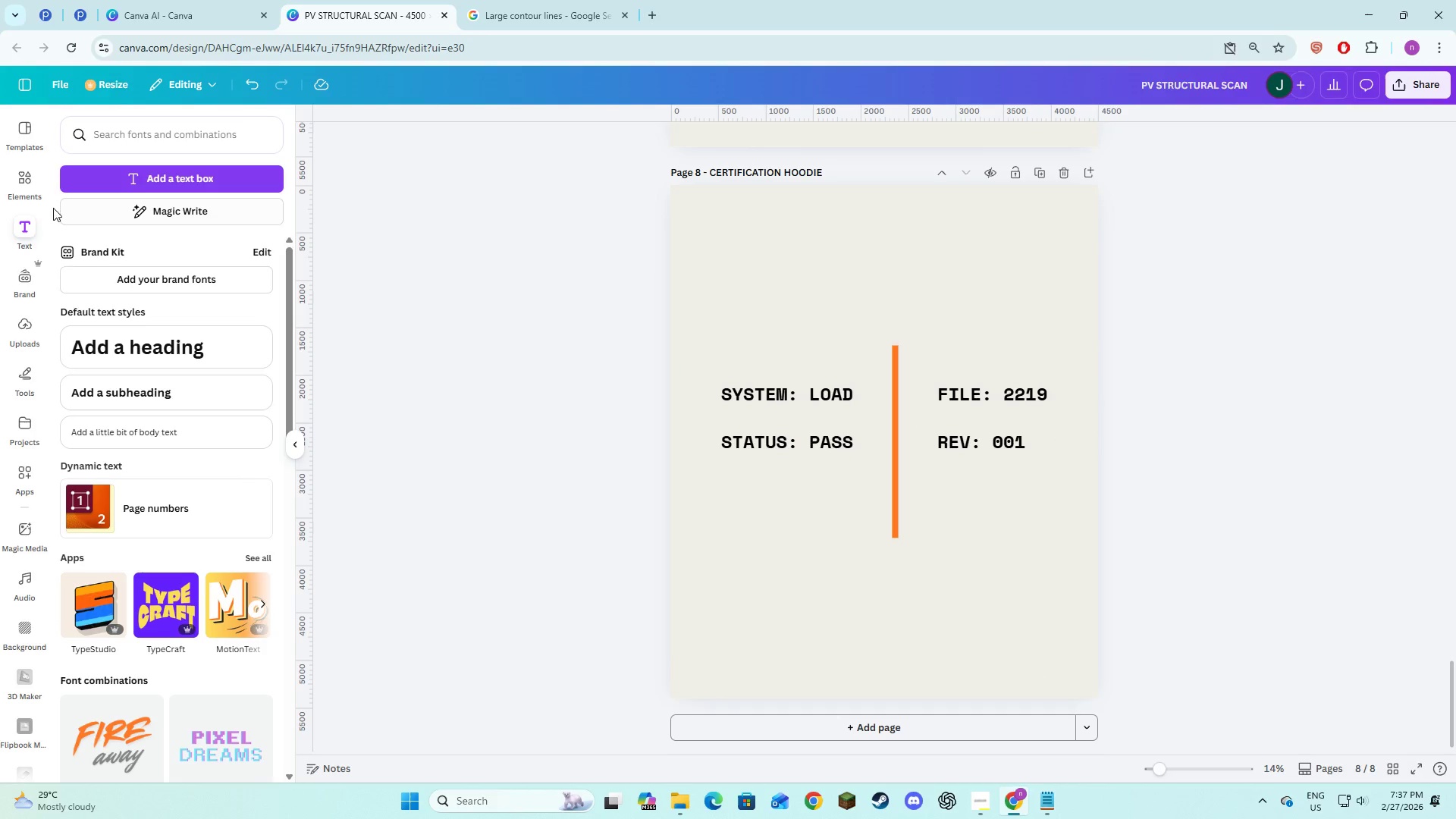 
left_click([27, 188])
 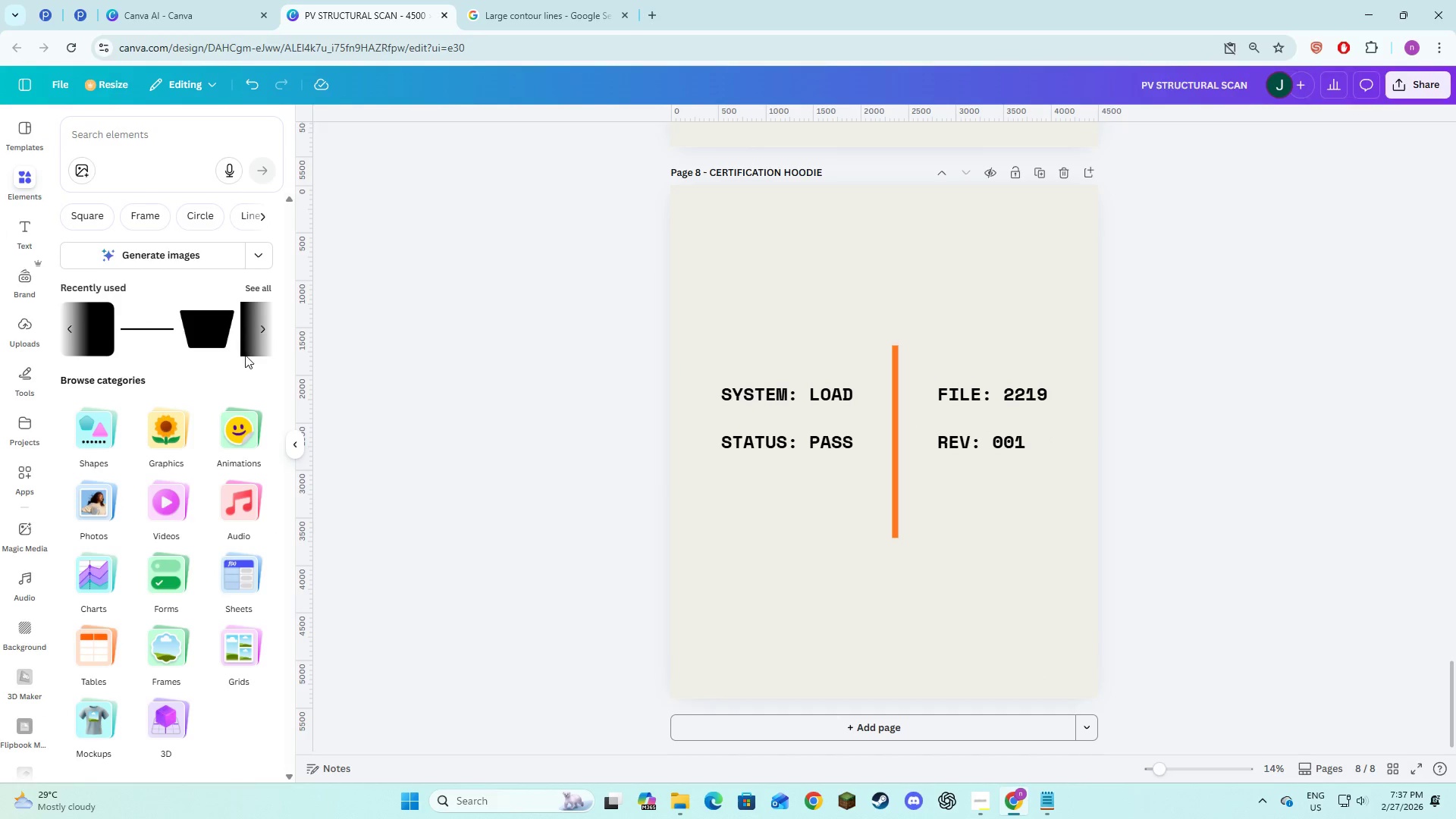 
left_click([108, 349])
 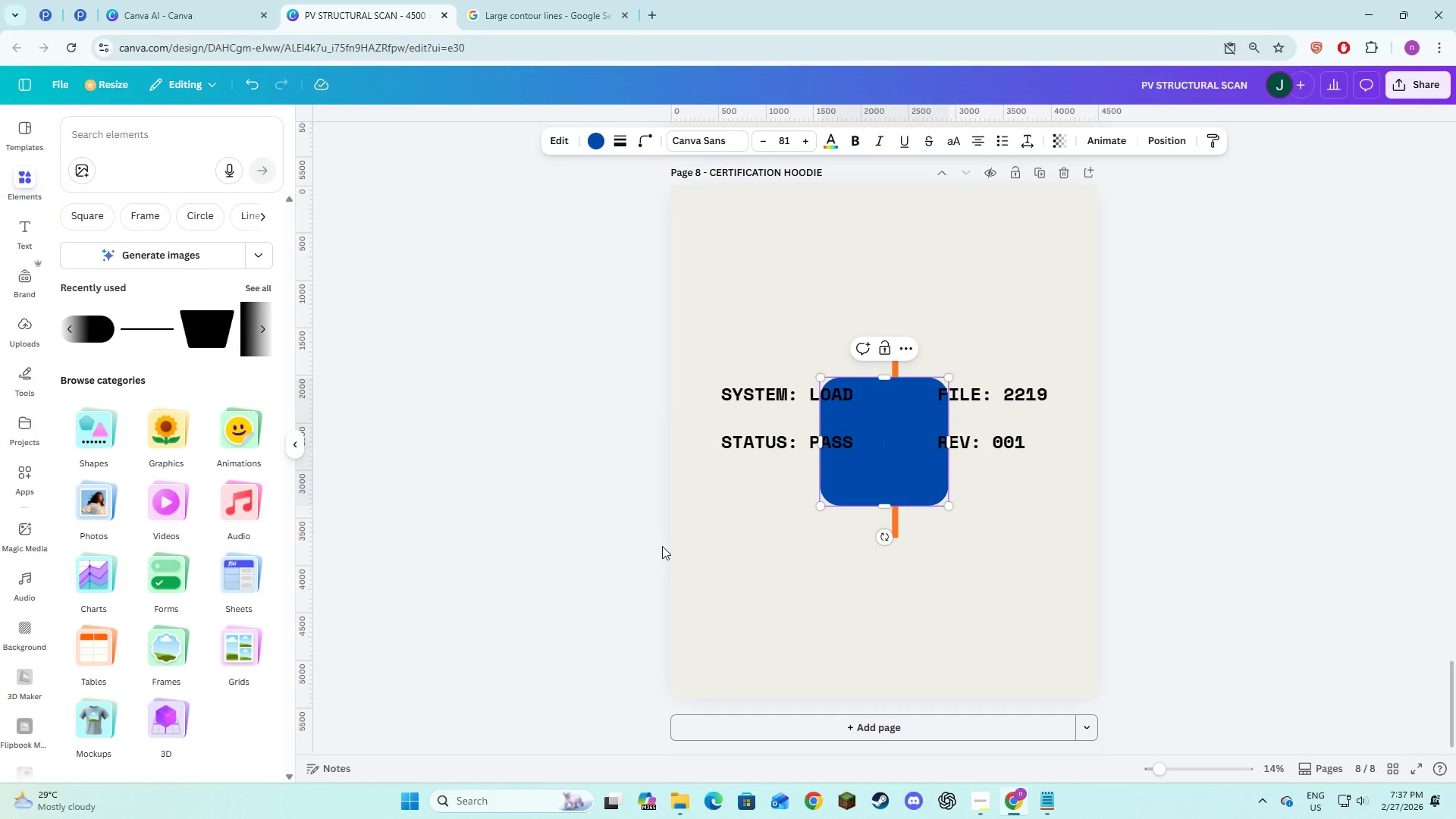 
left_click([728, 550])
 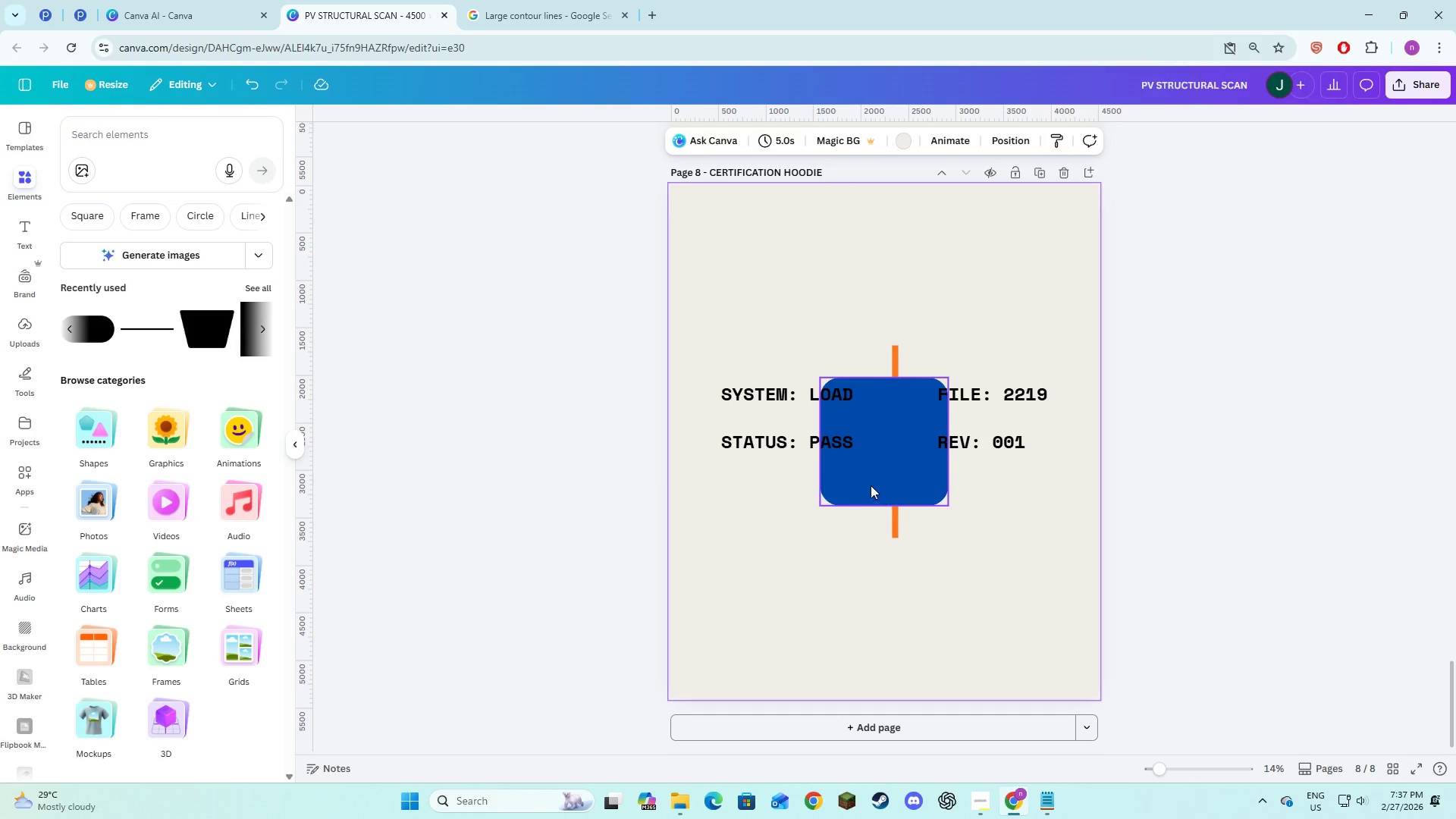 
left_click_drag(start_coordinate=[871, 485], to_coordinate=[726, 403])
 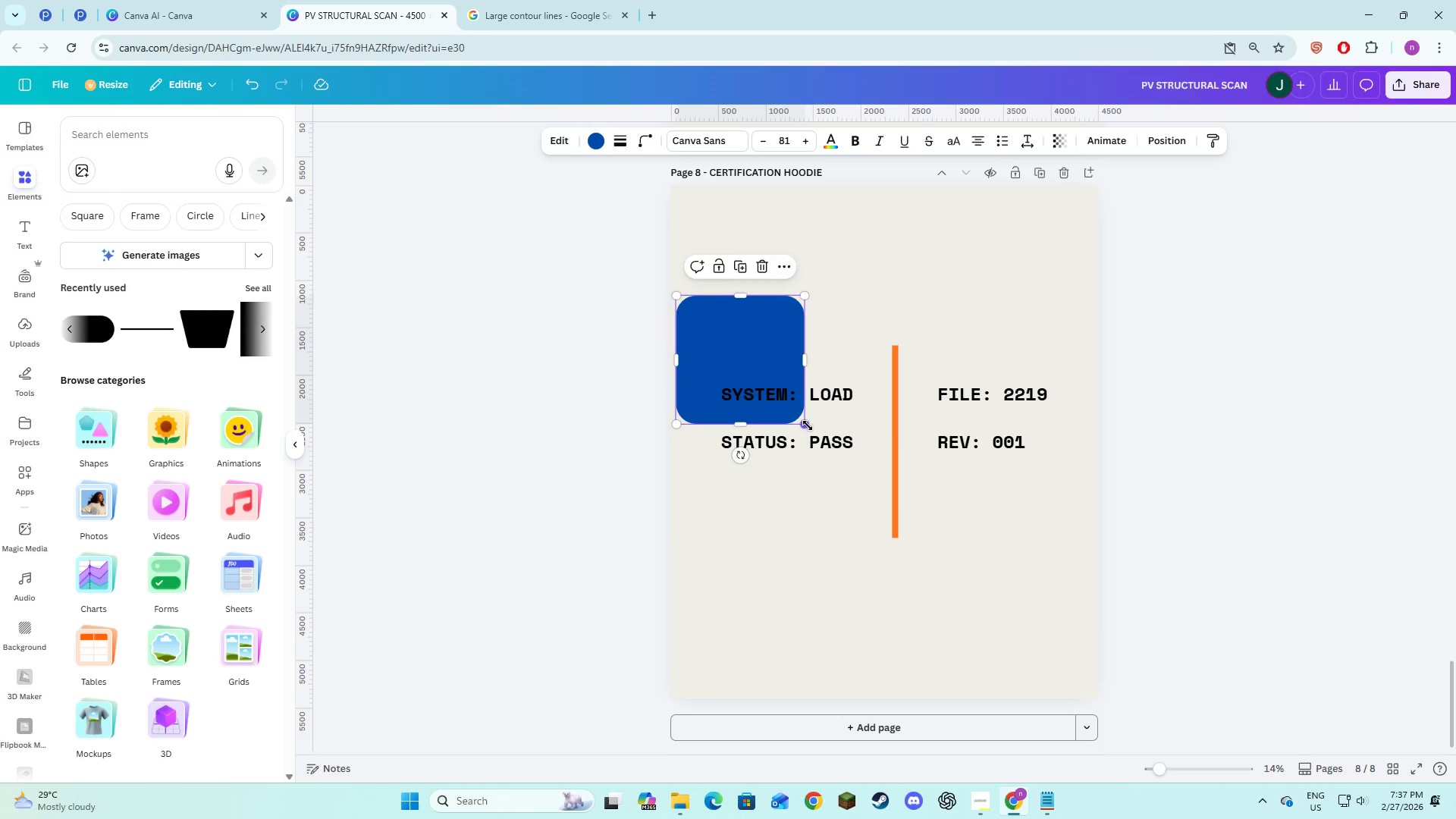 
left_click_drag(start_coordinate=[808, 425], to_coordinate=[1089, 604])
 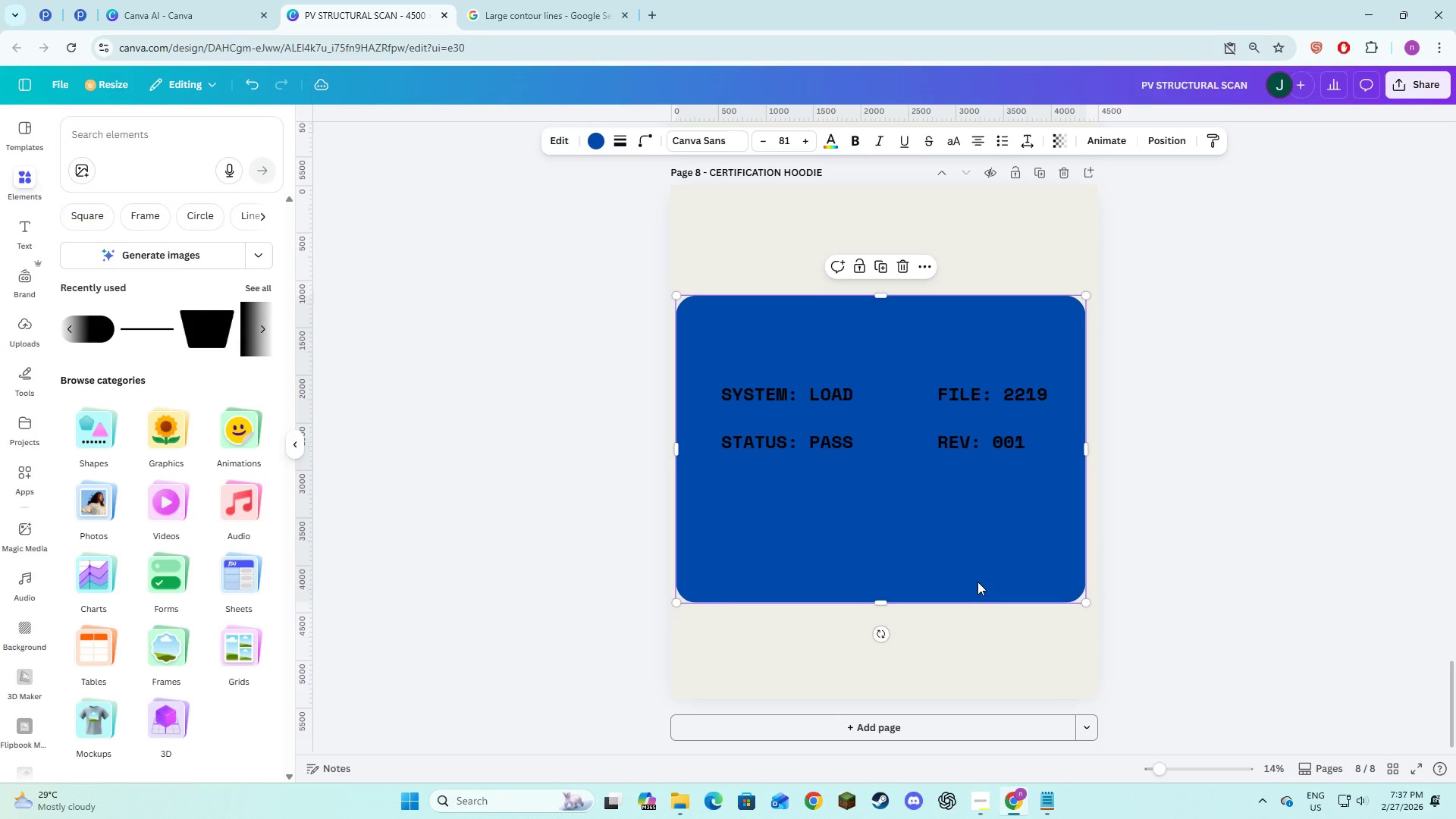 
left_click_drag(start_coordinate=[977, 582], to_coordinate=[983, 576])
 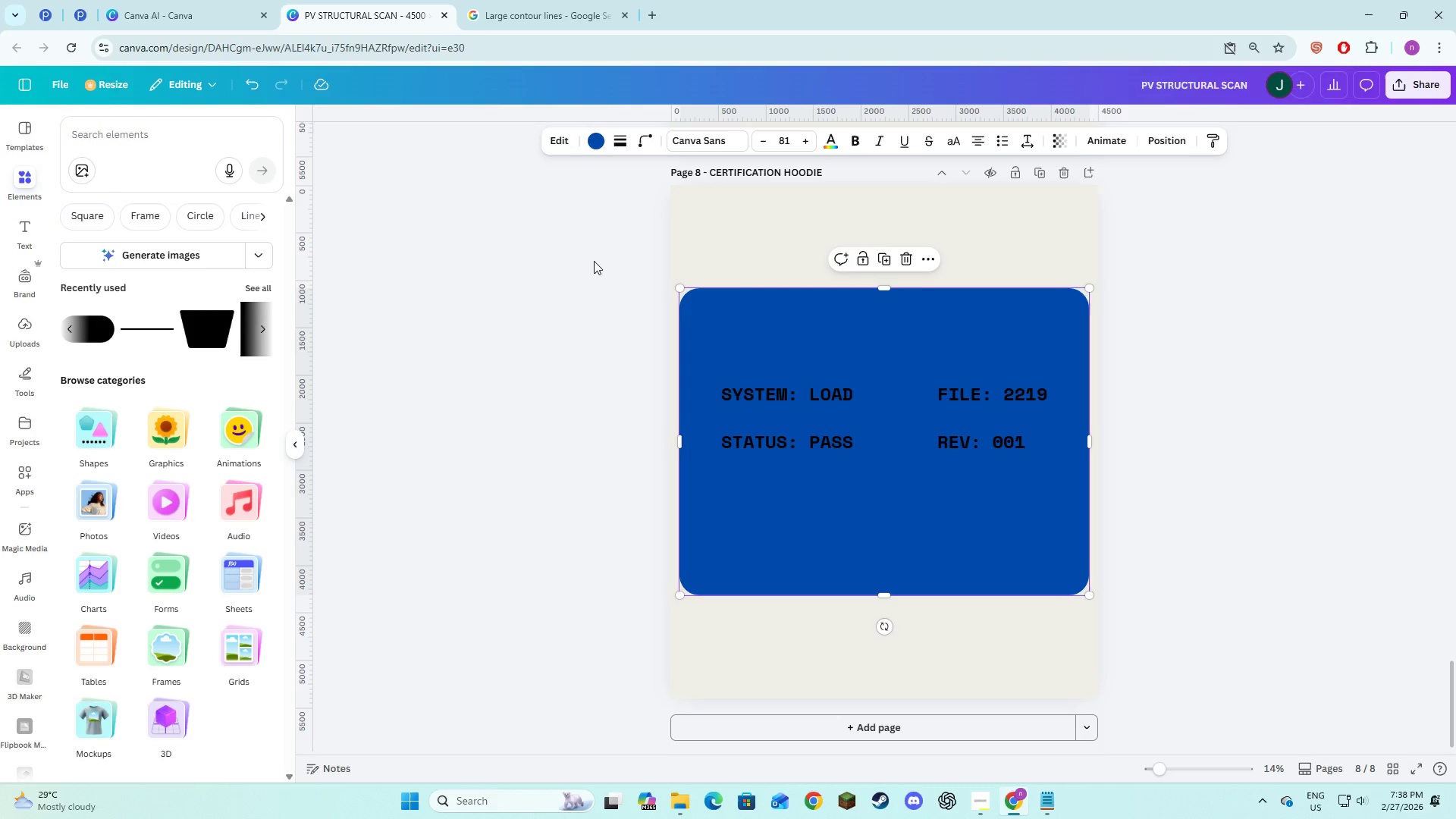 
left_click([594, 149])
 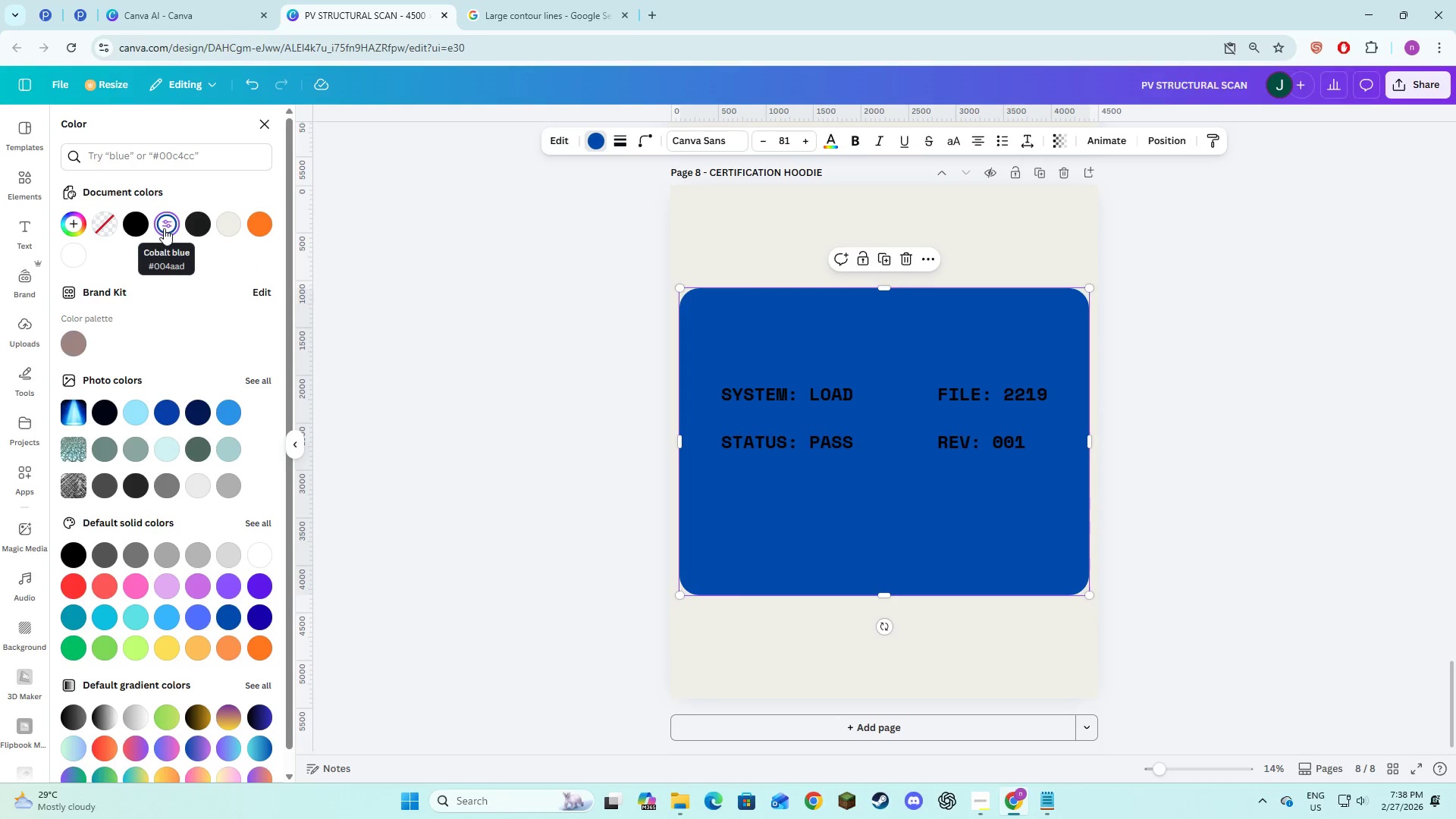 
left_click([544, 460])
 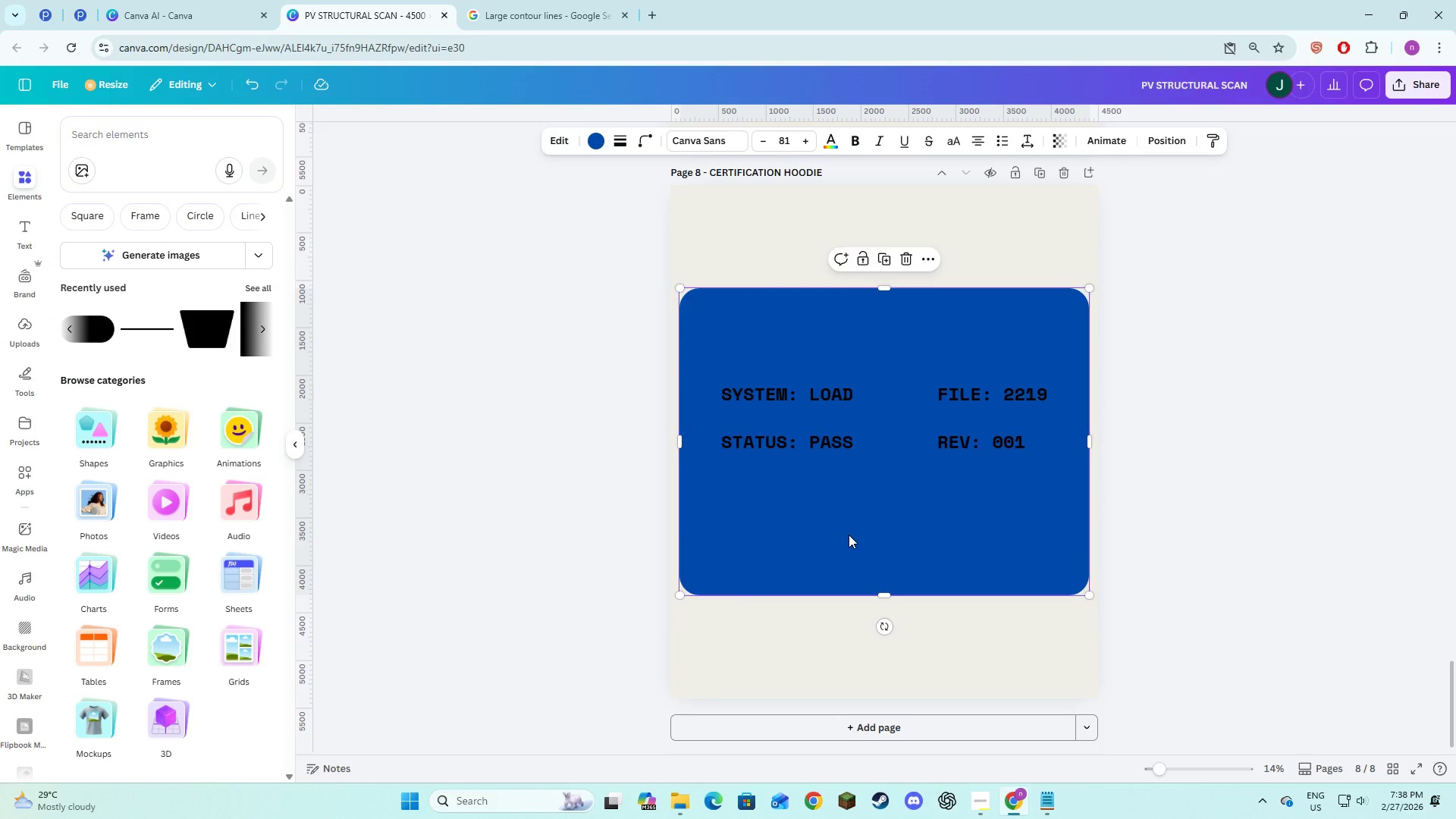 
right_click([849, 535])
 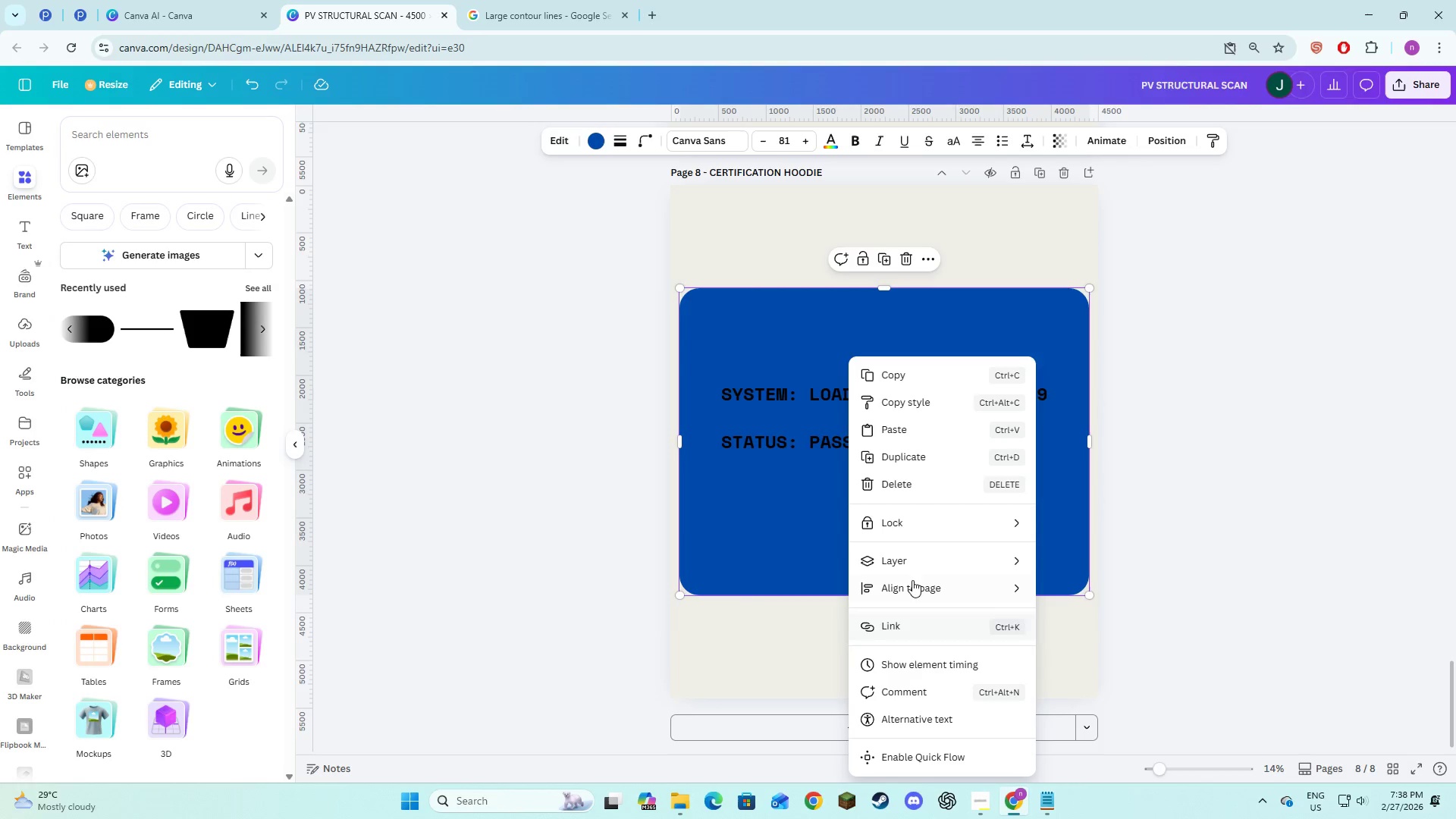 
left_click([918, 562])
 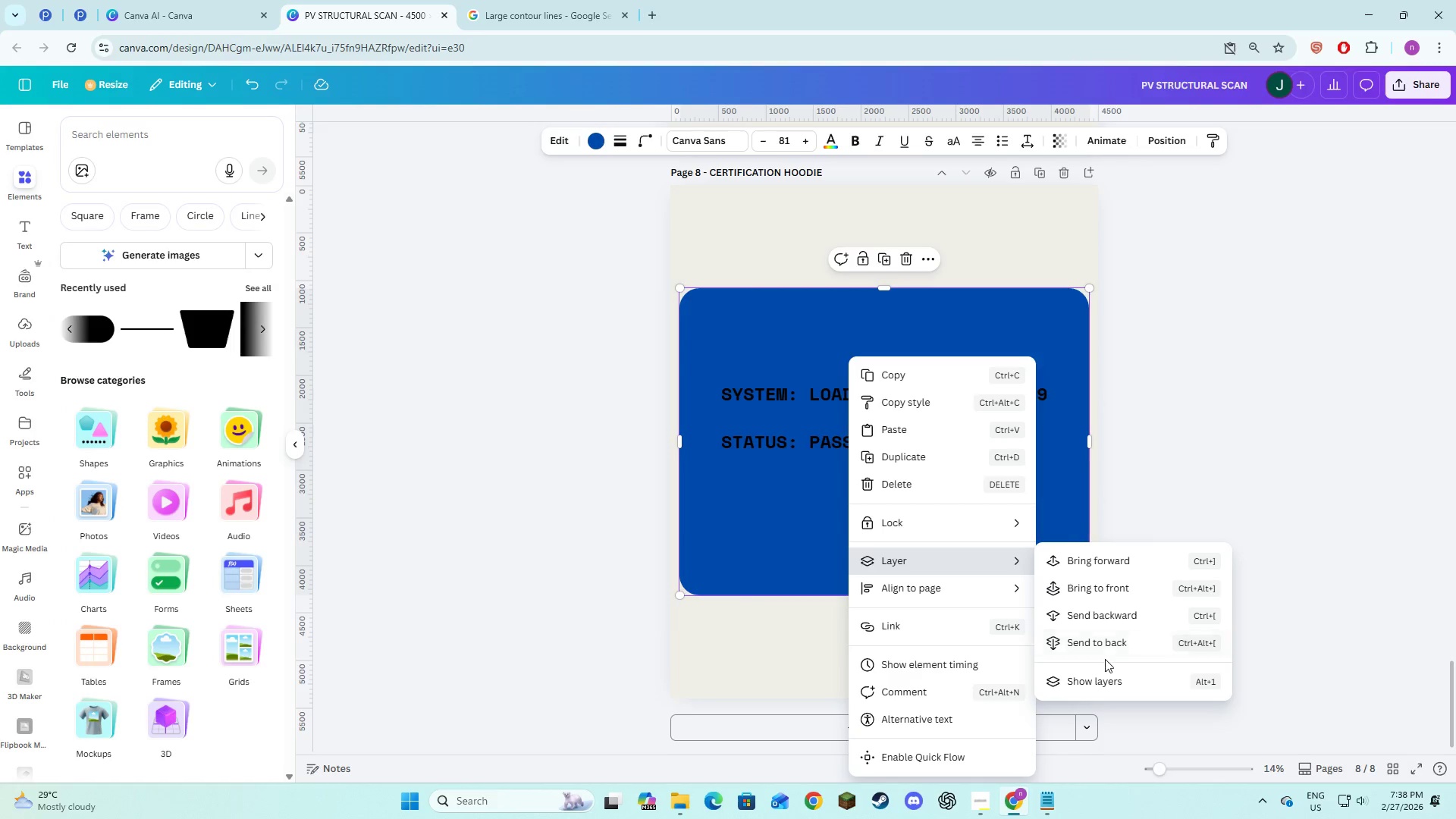 
left_click([1105, 651])
 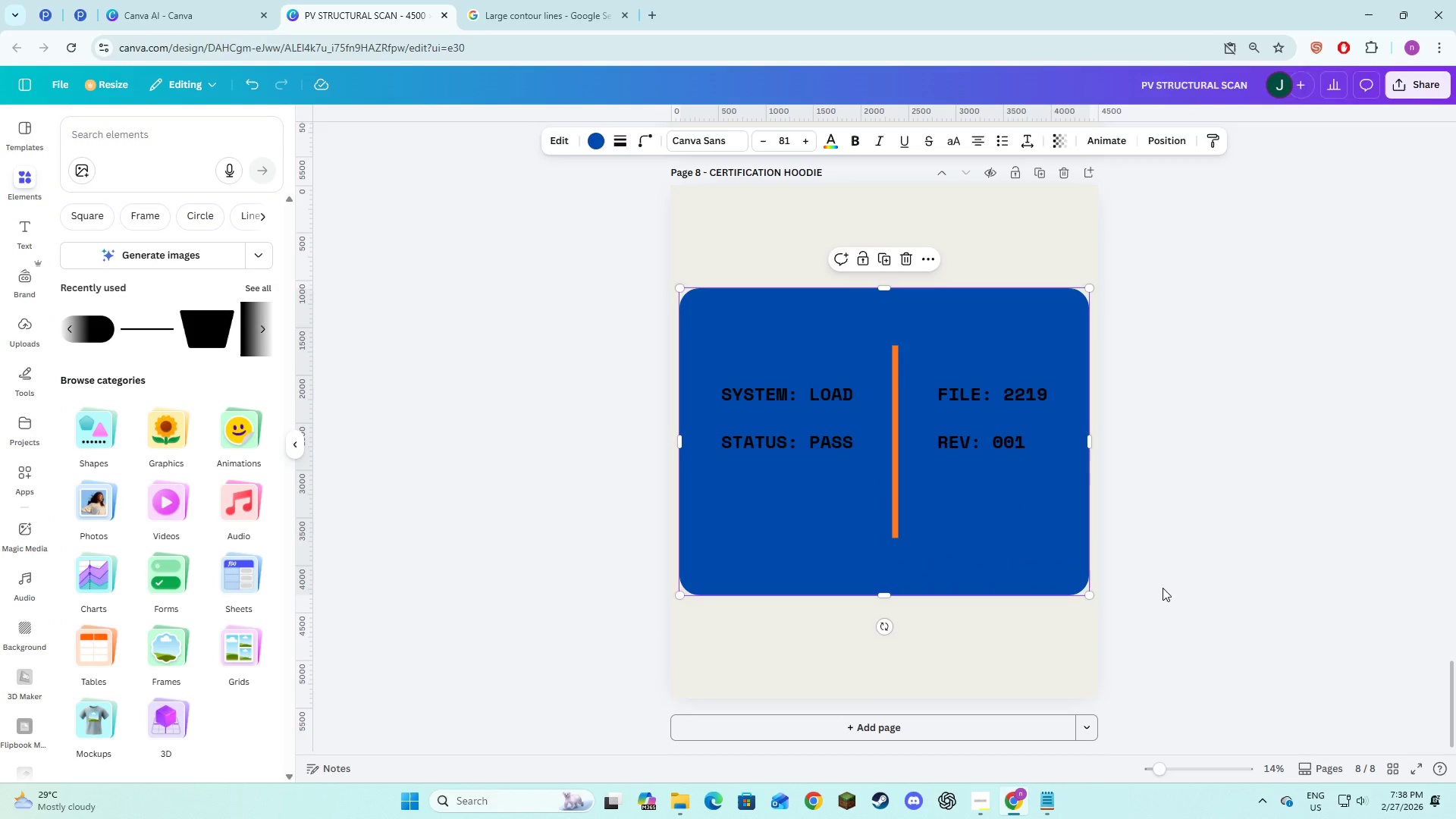 
left_click([1163, 588])
 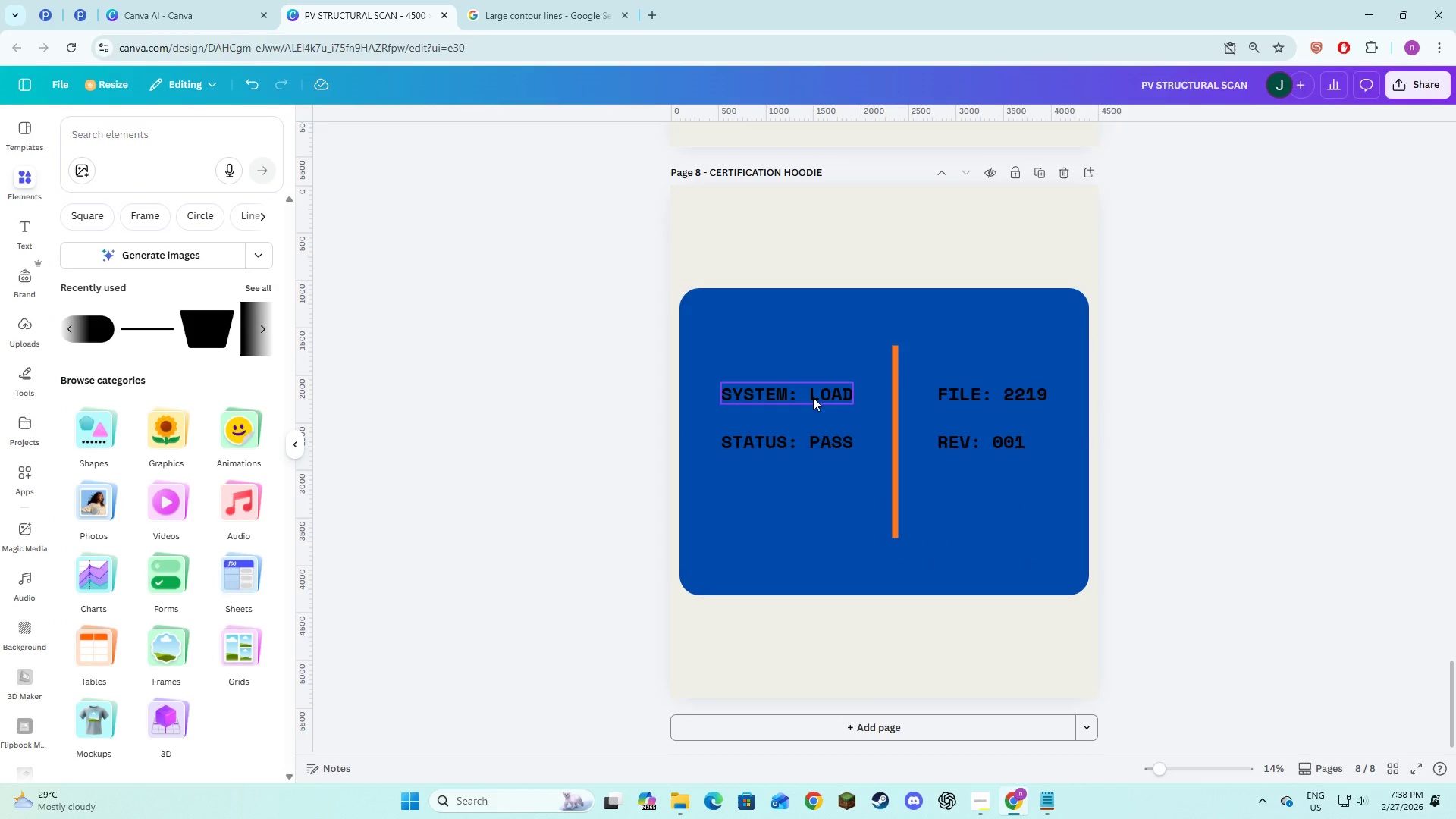 
left_click([807, 261])
 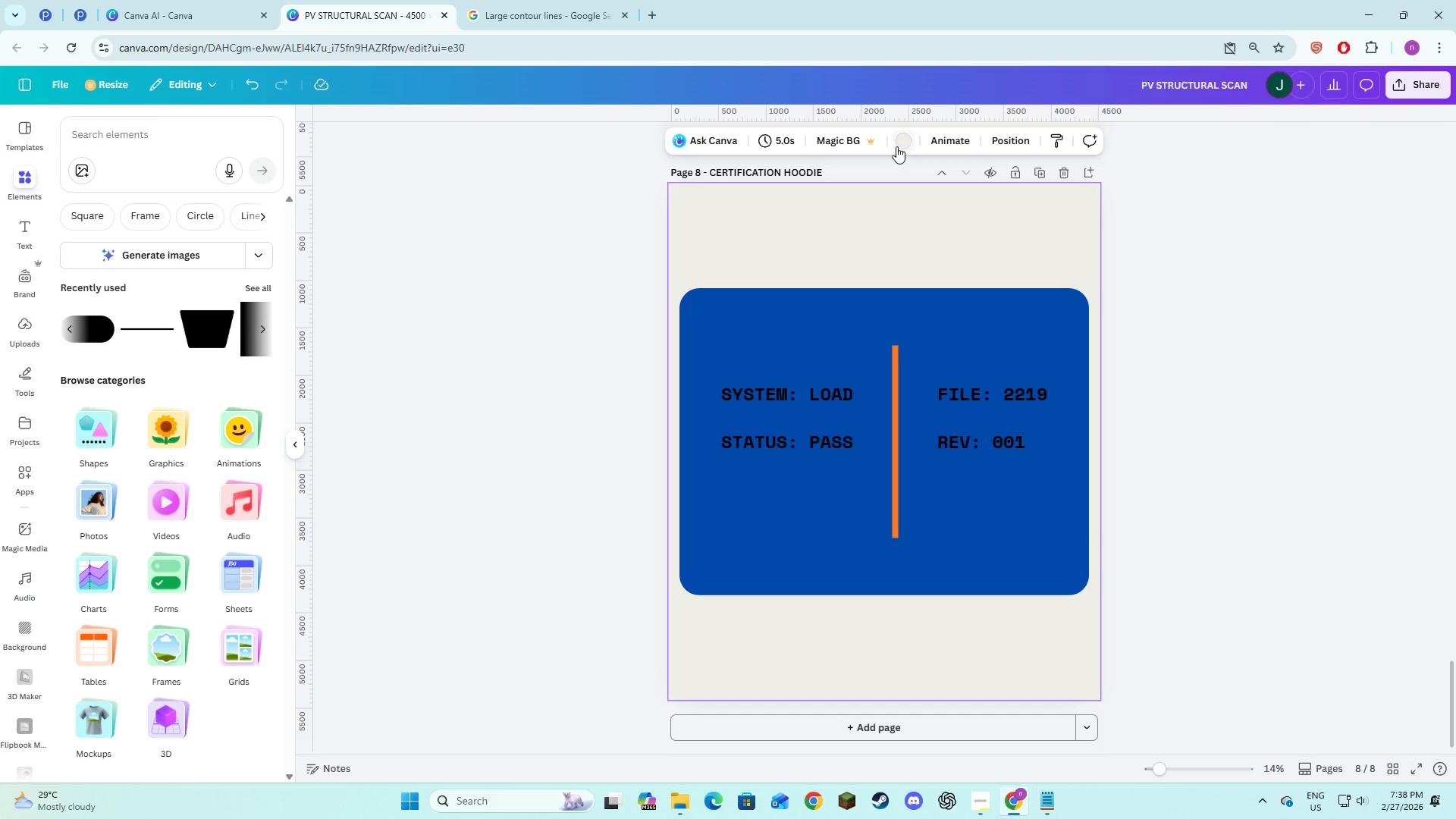 
left_click([896, 146])
 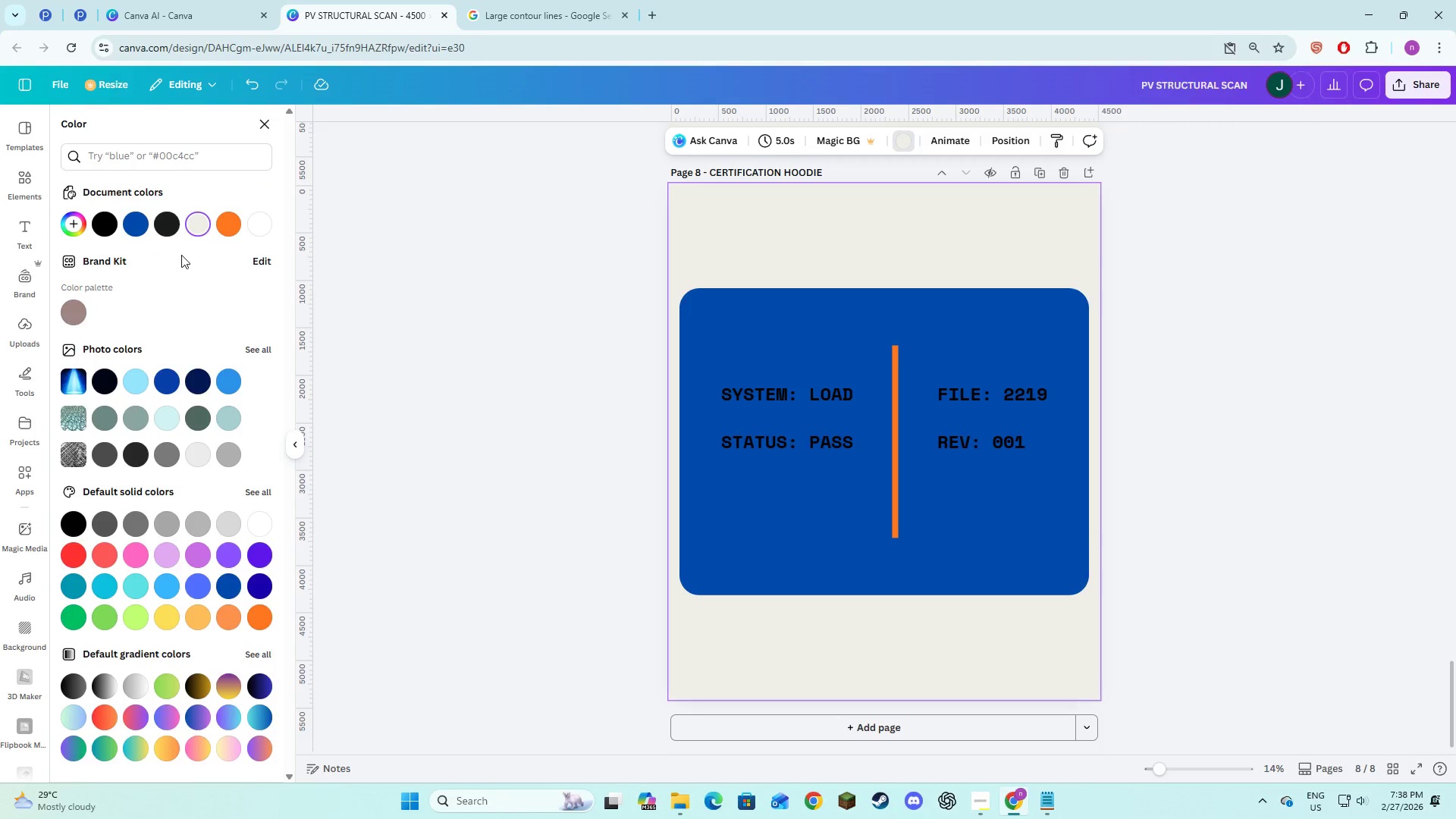 
left_click([165, 213])
 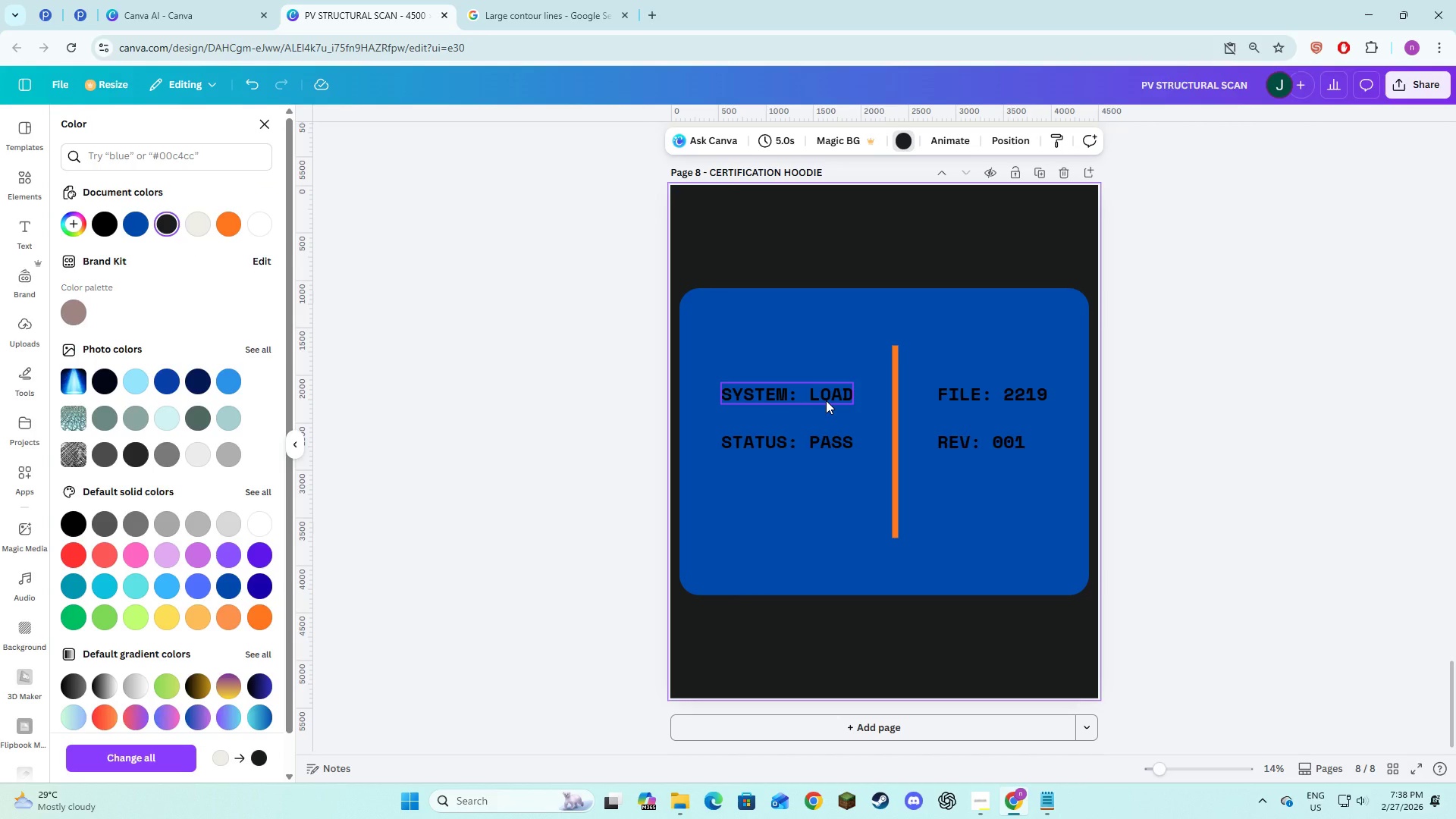 
hold_key(key=ShiftLeft, duration=1.53)
left_click([826, 400])
 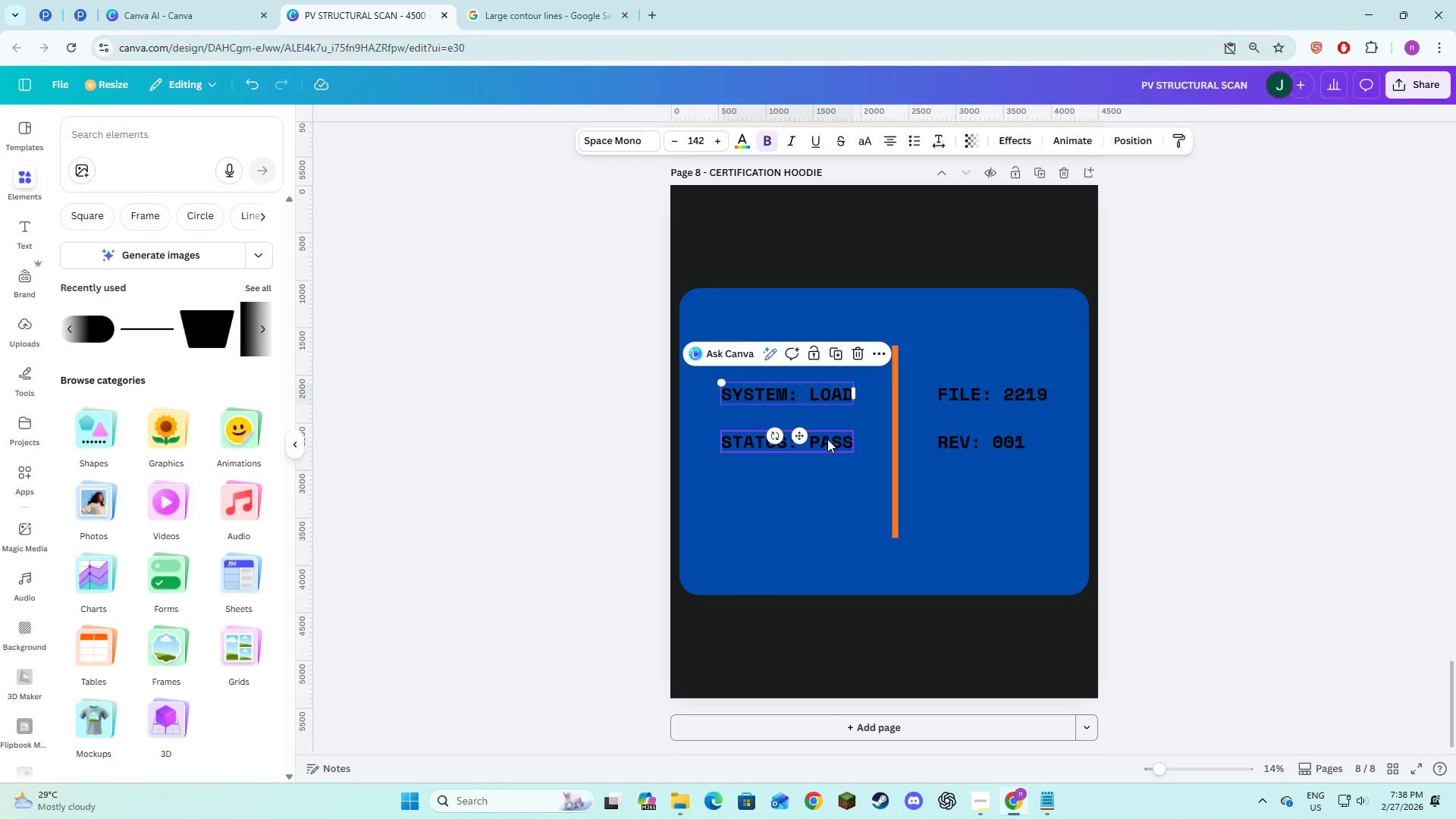 
left_click([827, 439])
 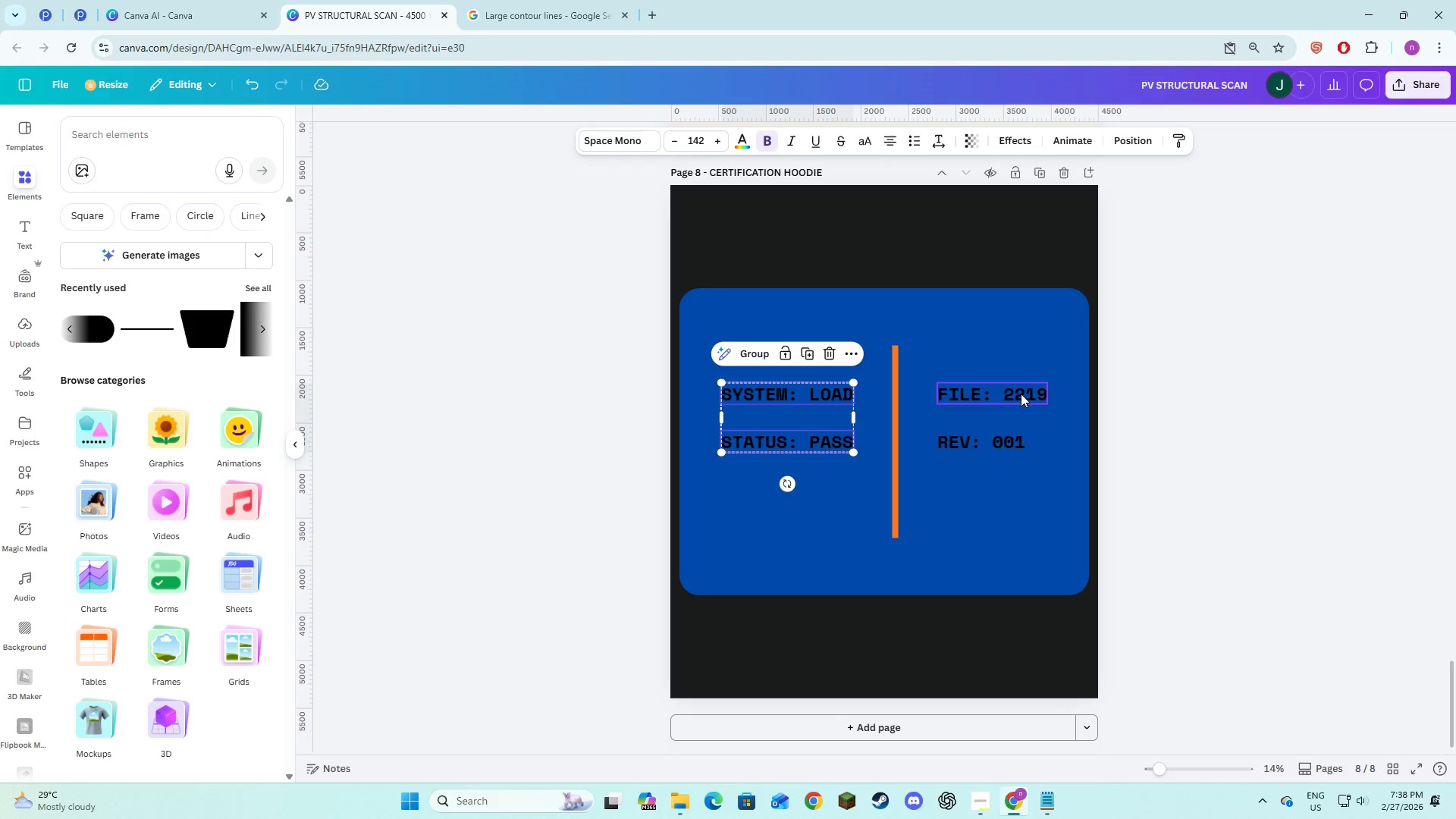 
left_click([1021, 394])
 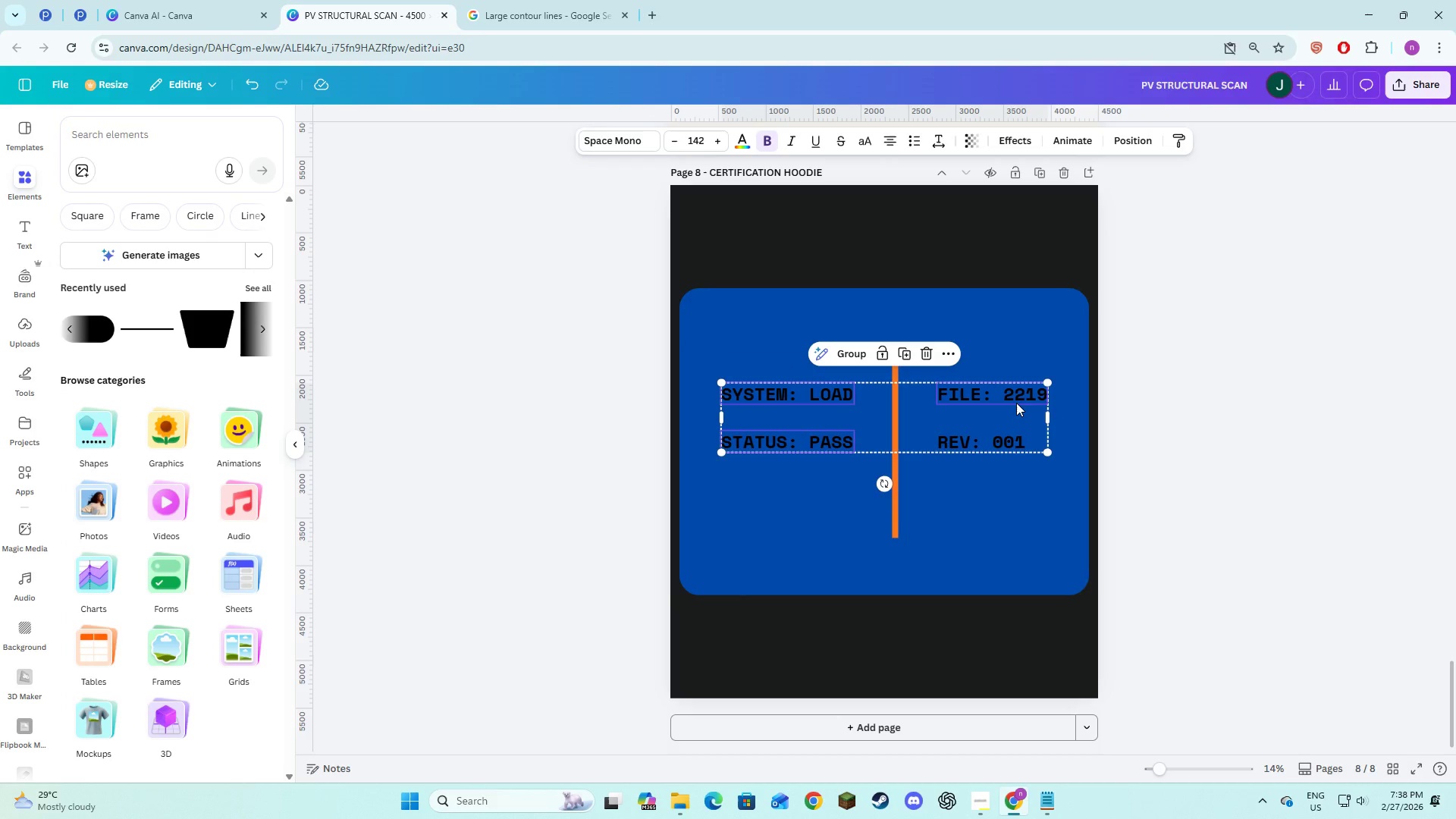 
hold_key(key=ShiftLeft, duration=1.02)
left_click([1005, 438])
 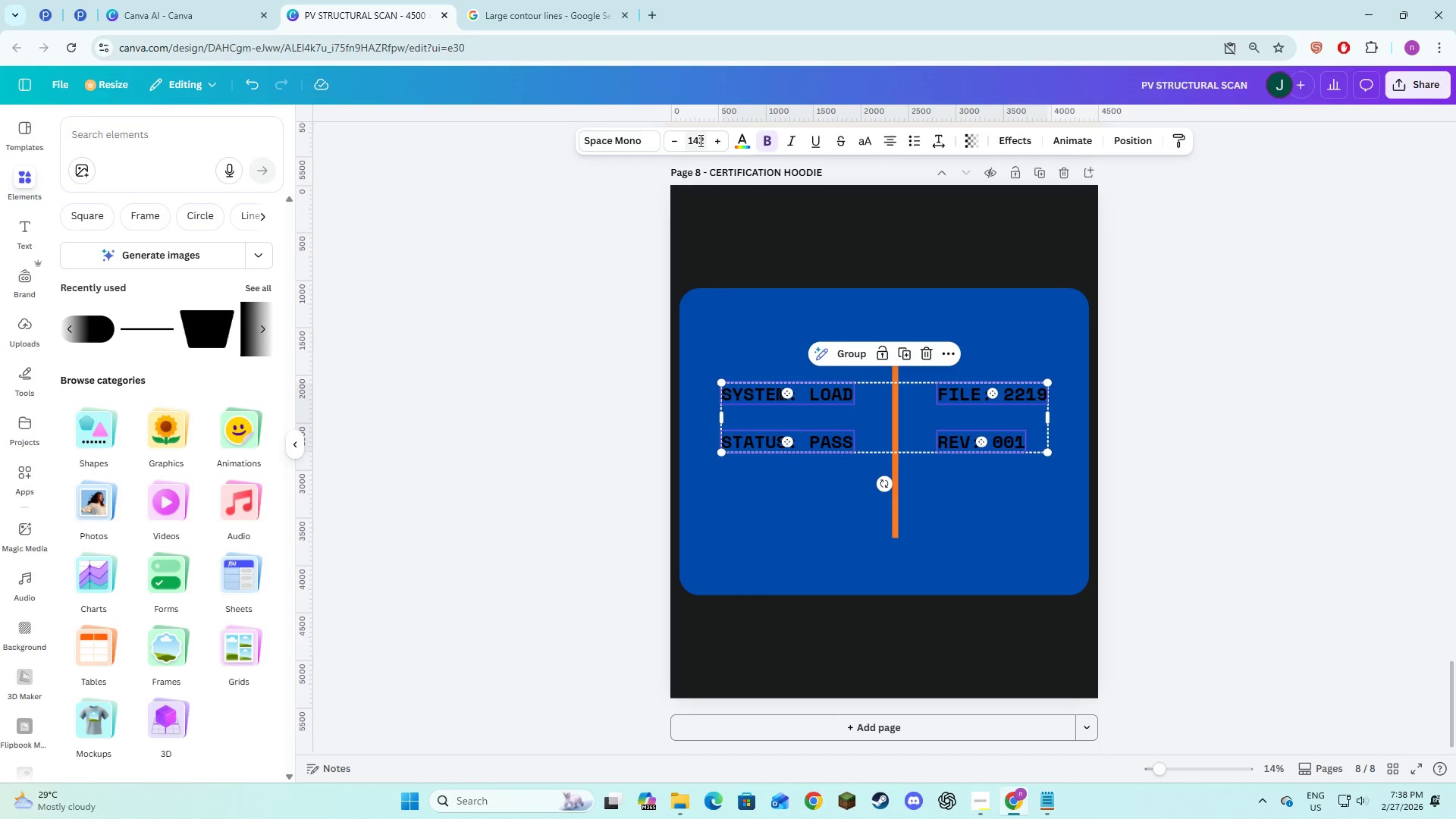 
left_click([733, 143])
 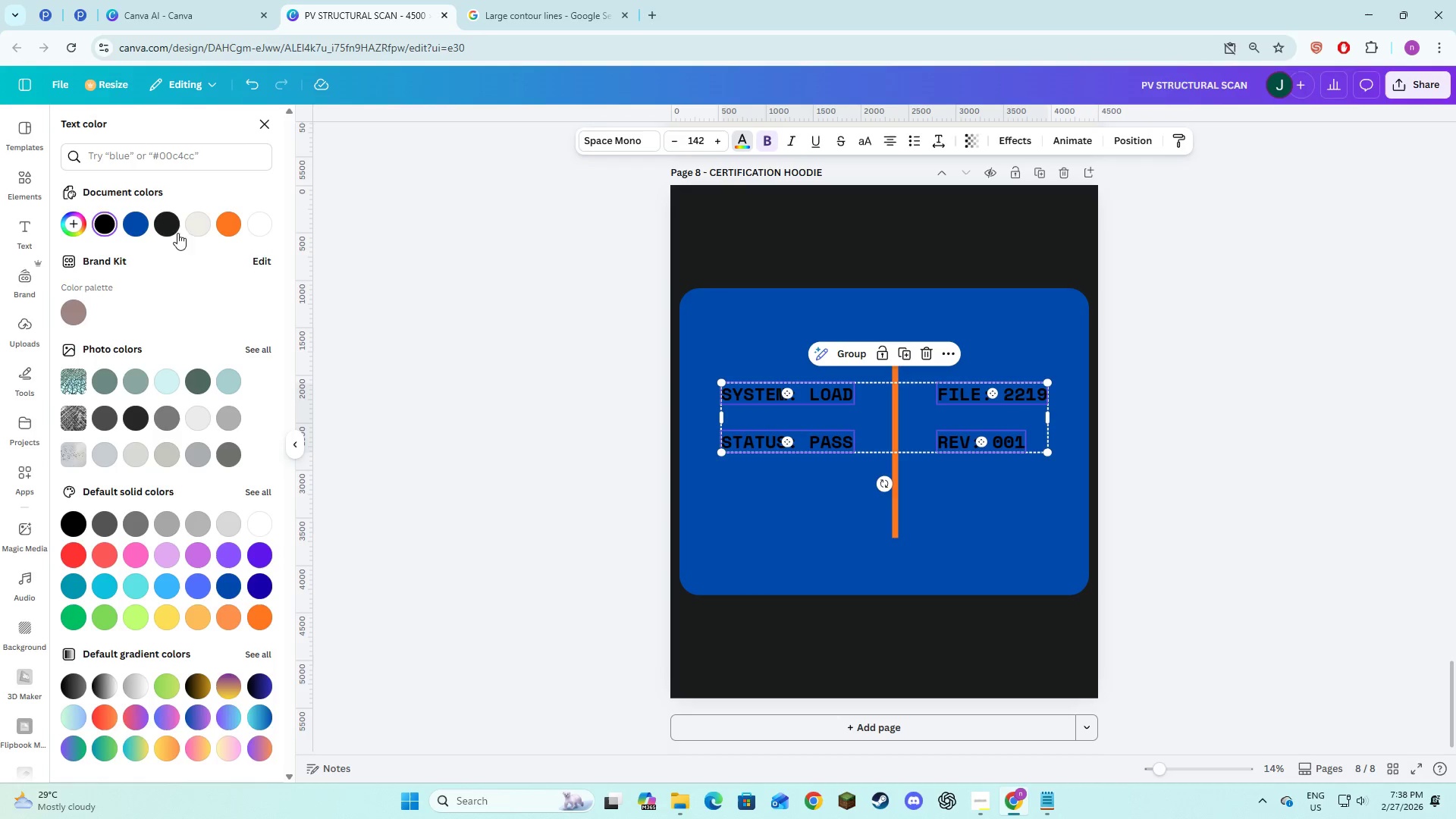 
left_click([197, 225])
 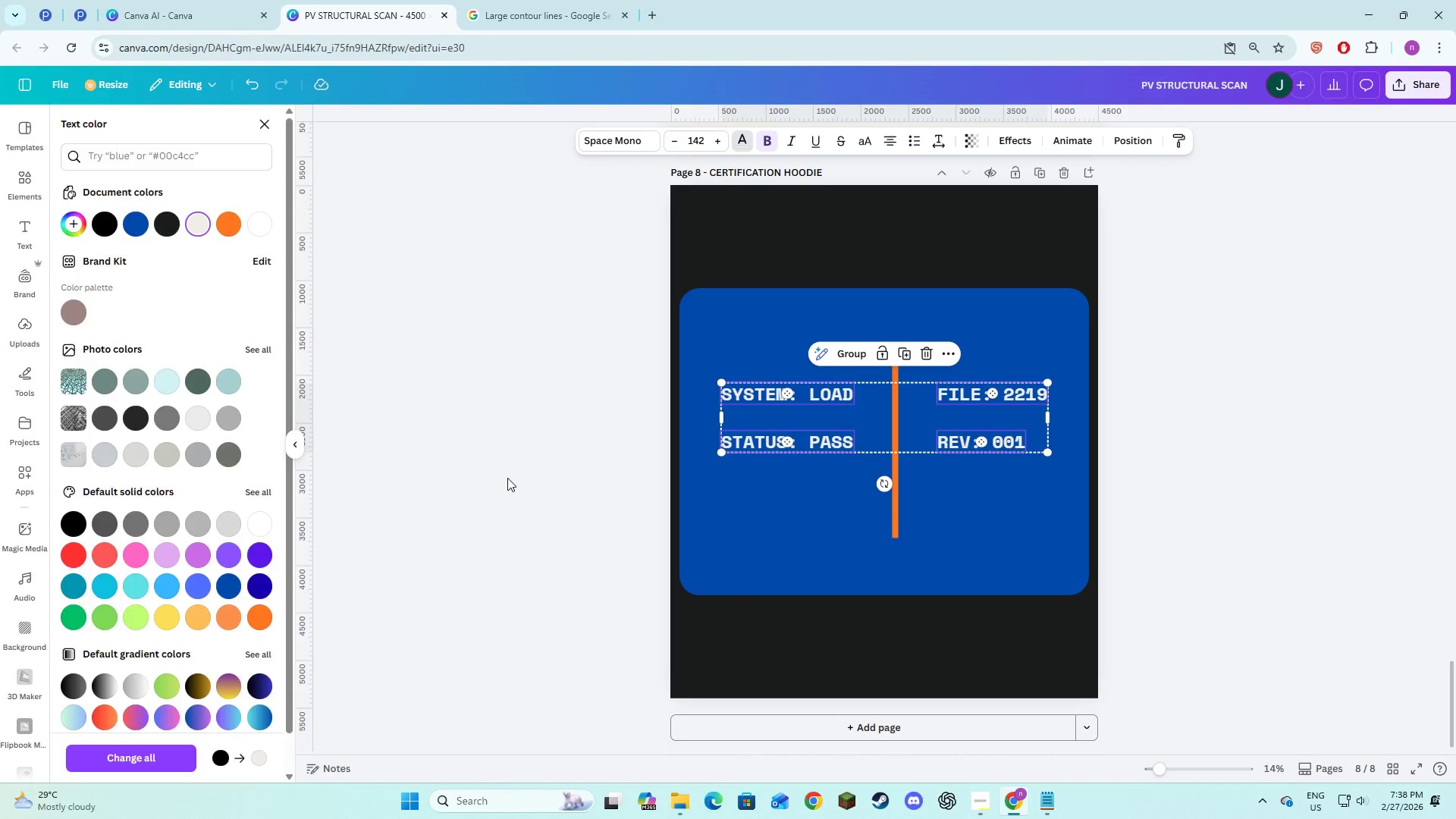 
double_click([507, 478])
 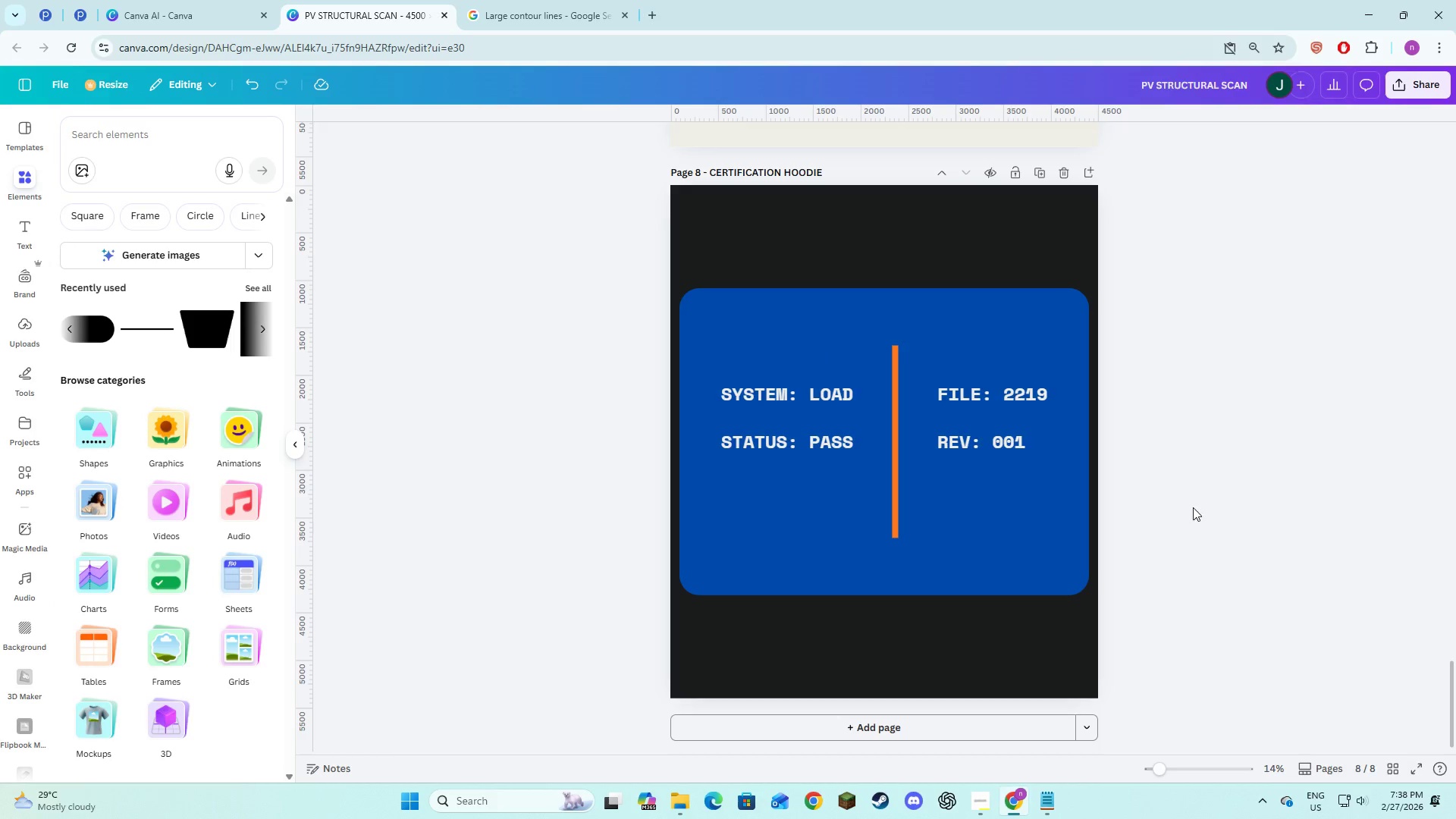 
left_click([1193, 507])
 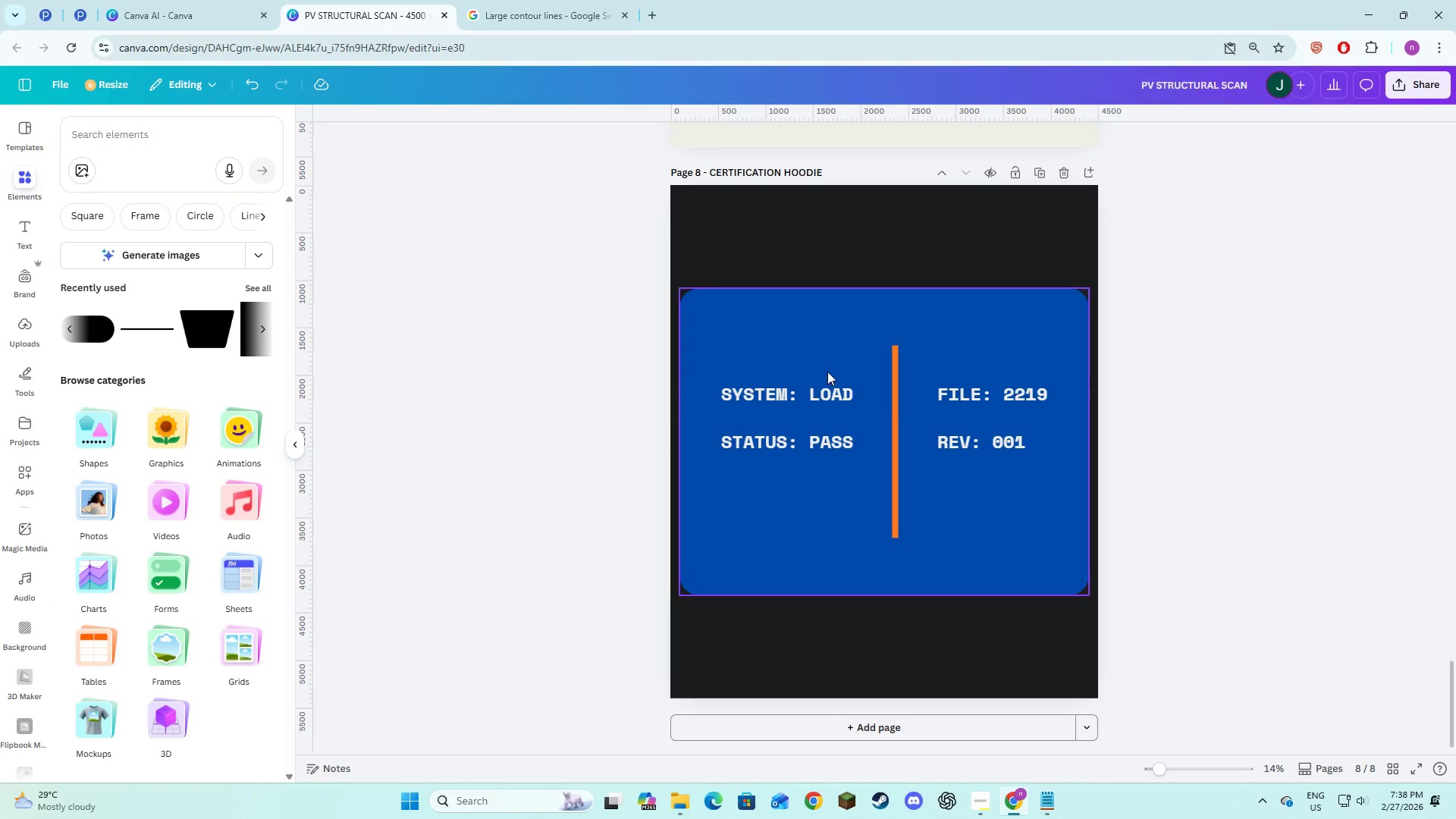 
left_click([836, 325])
 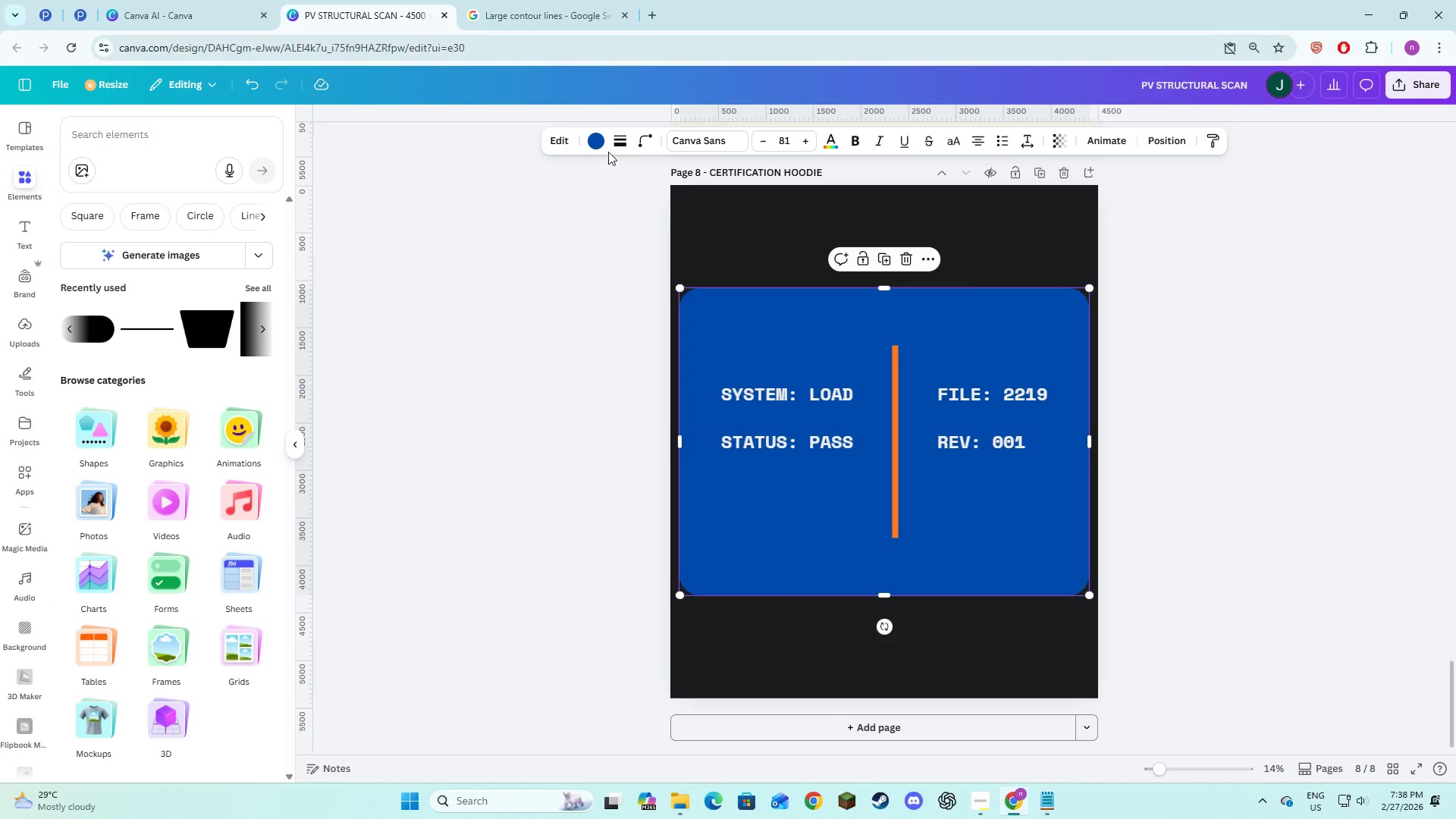 
left_click([602, 147])
 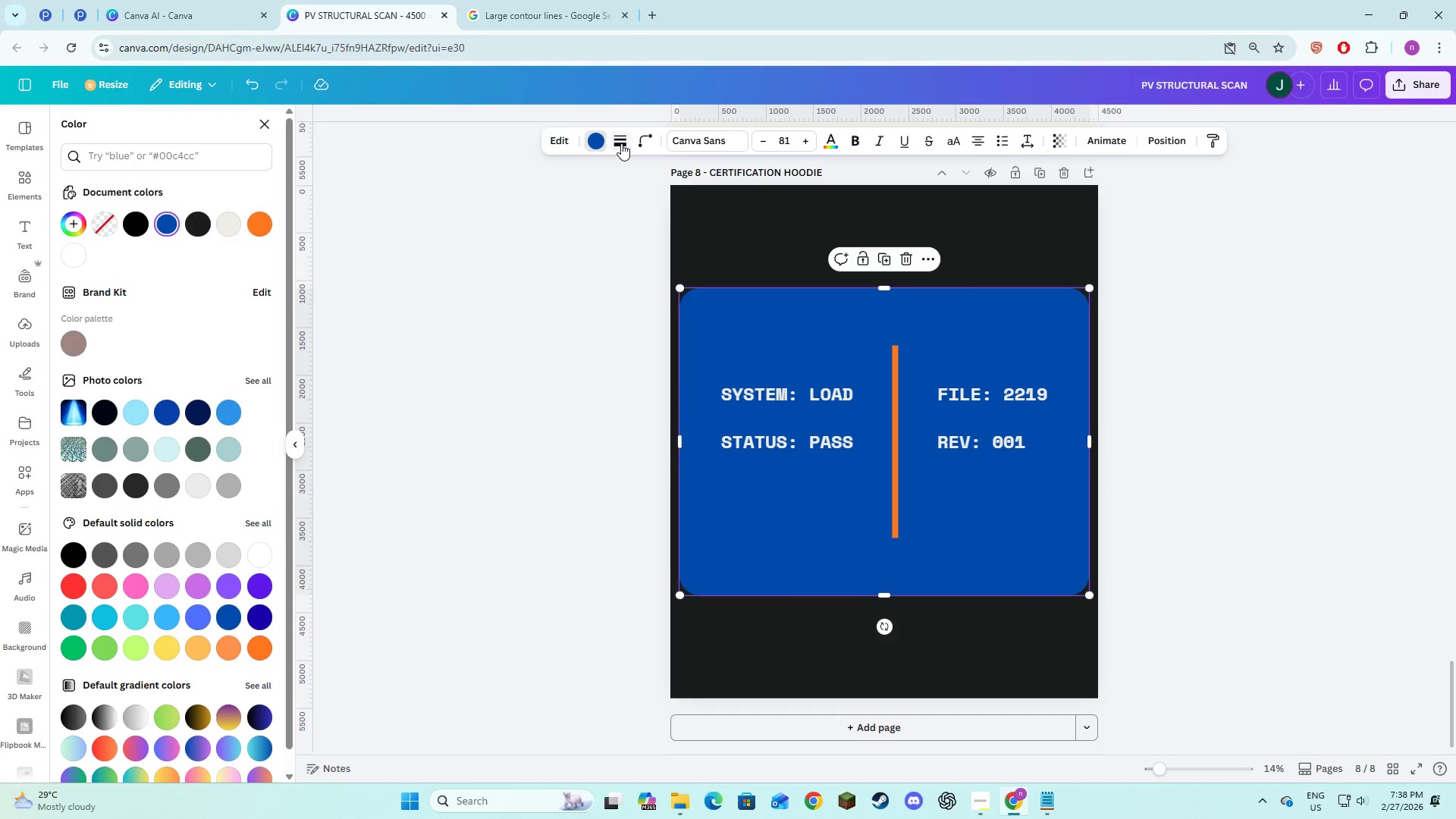 
left_click([621, 143])
 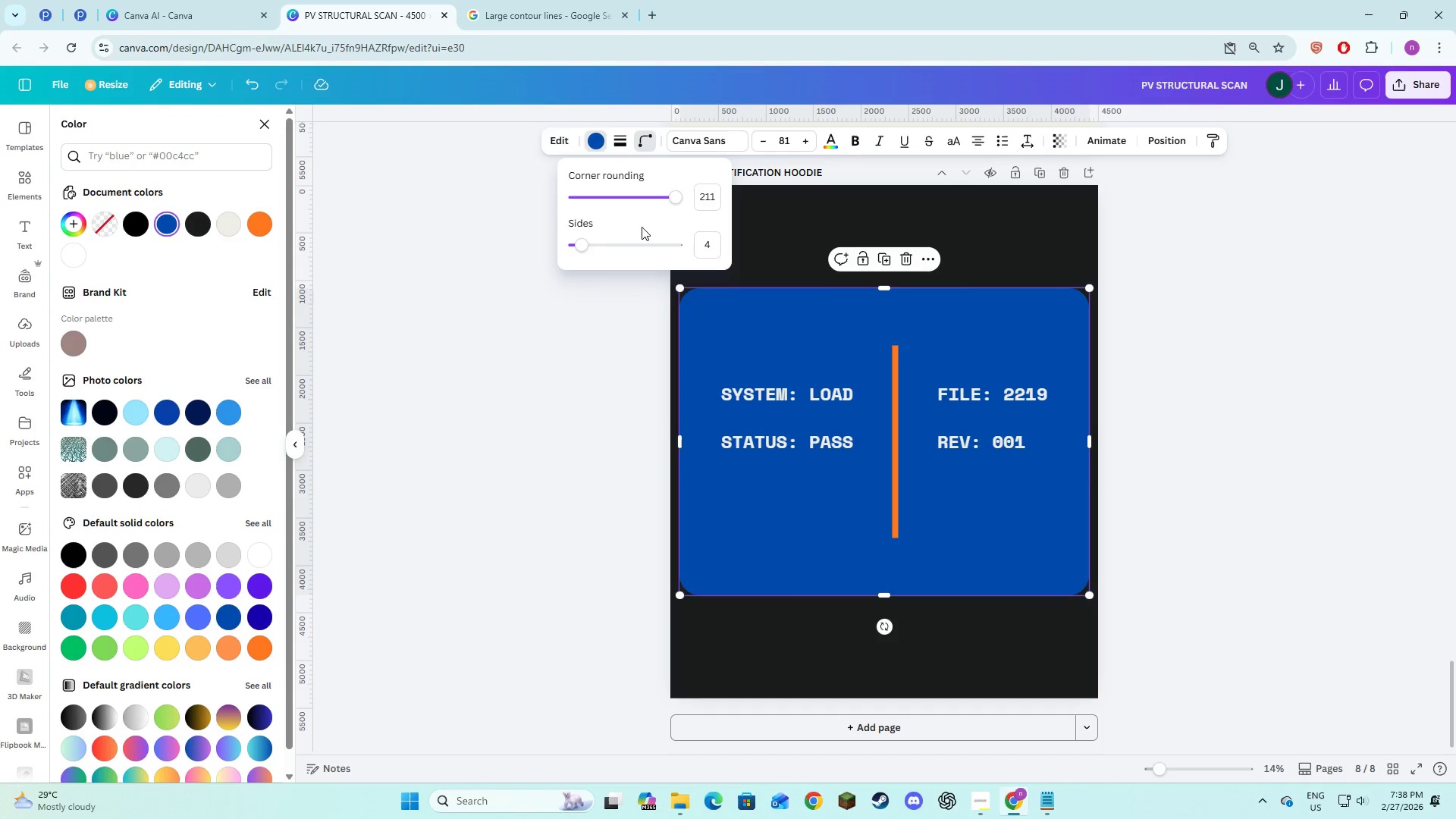 
left_click_drag(start_coordinate=[584, 249], to_coordinate=[605, 252])
 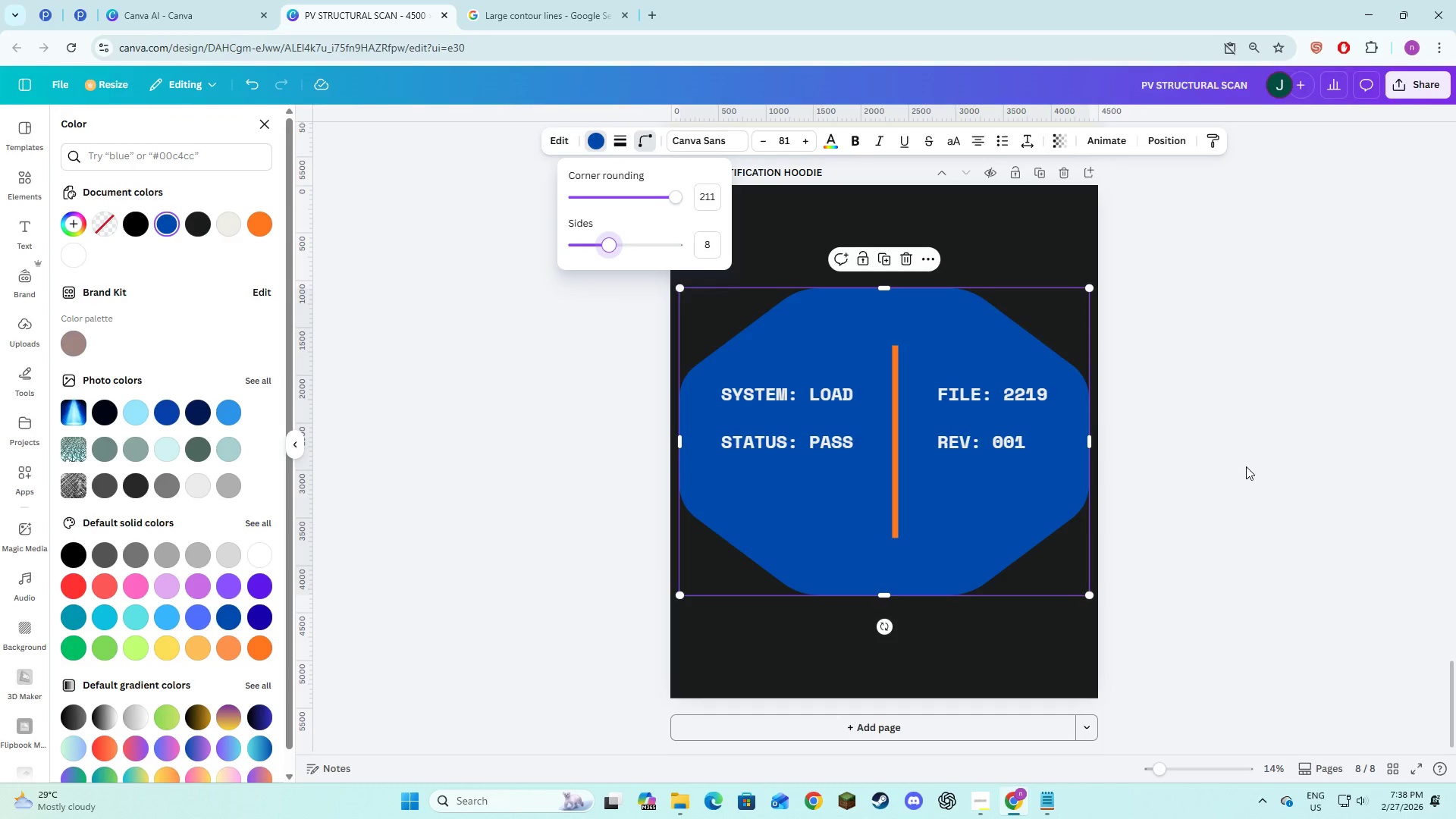 
left_click([1249, 466])
 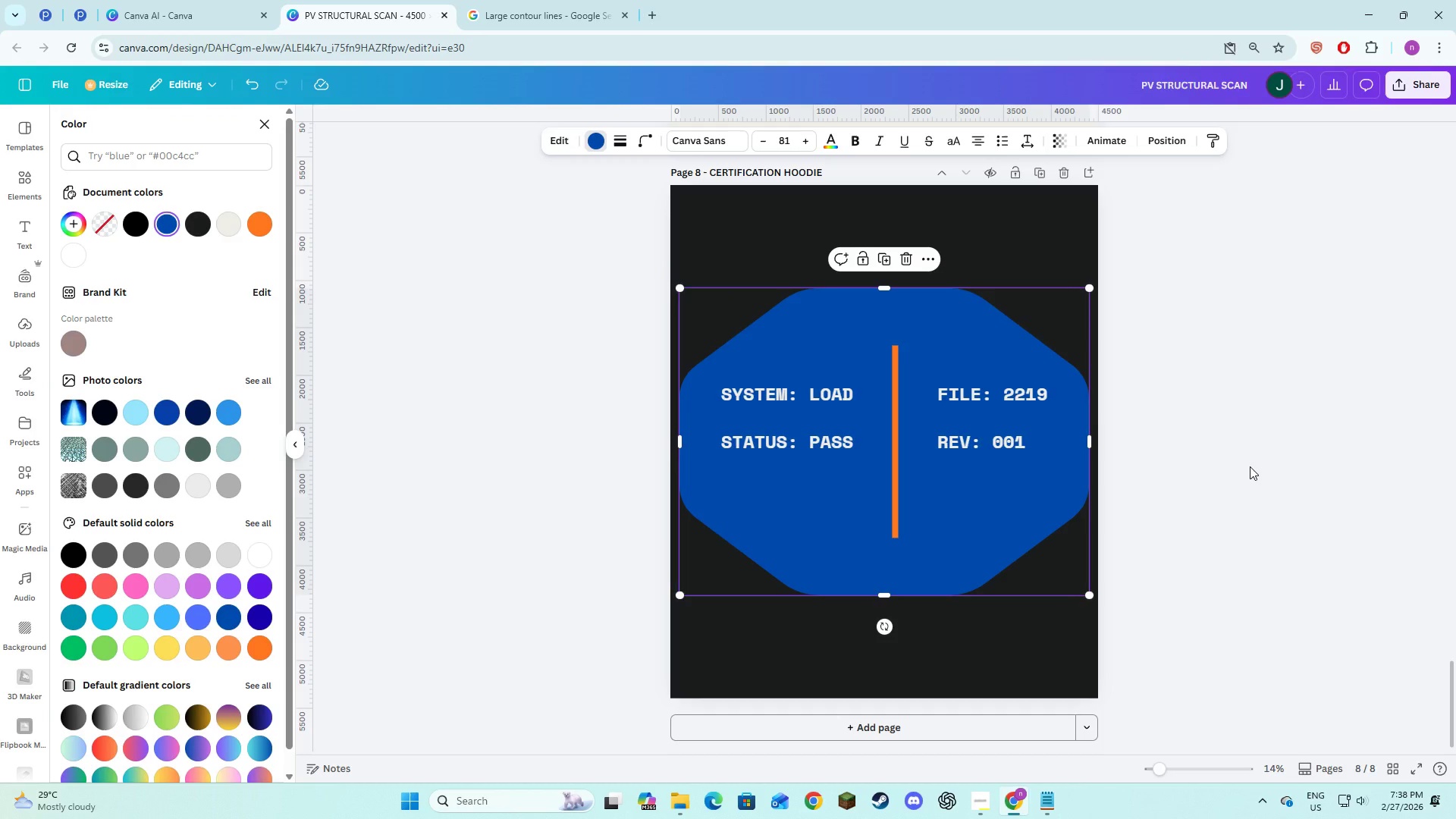 
left_click([1250, 466])
 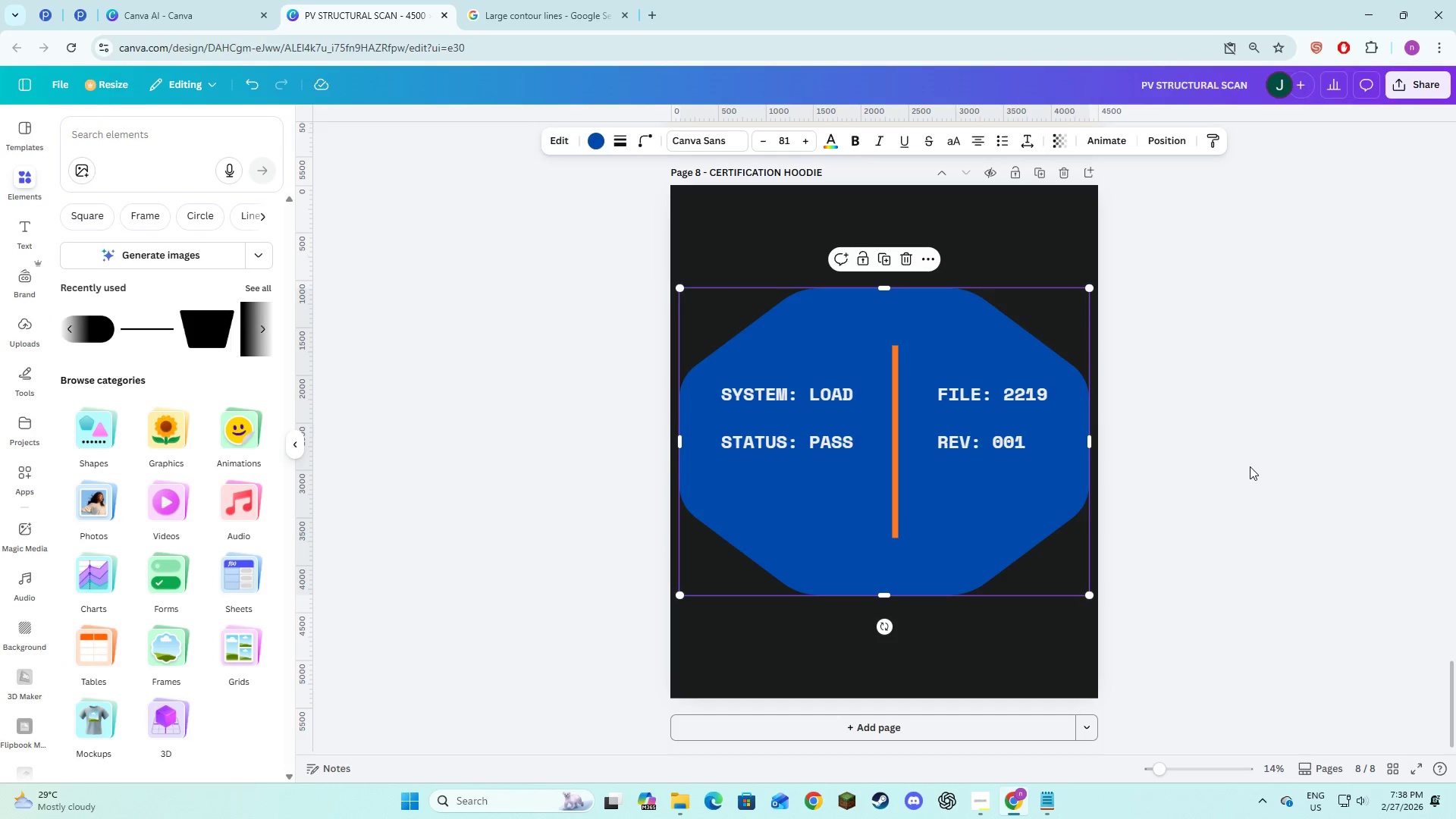 
left_click([1250, 466])
 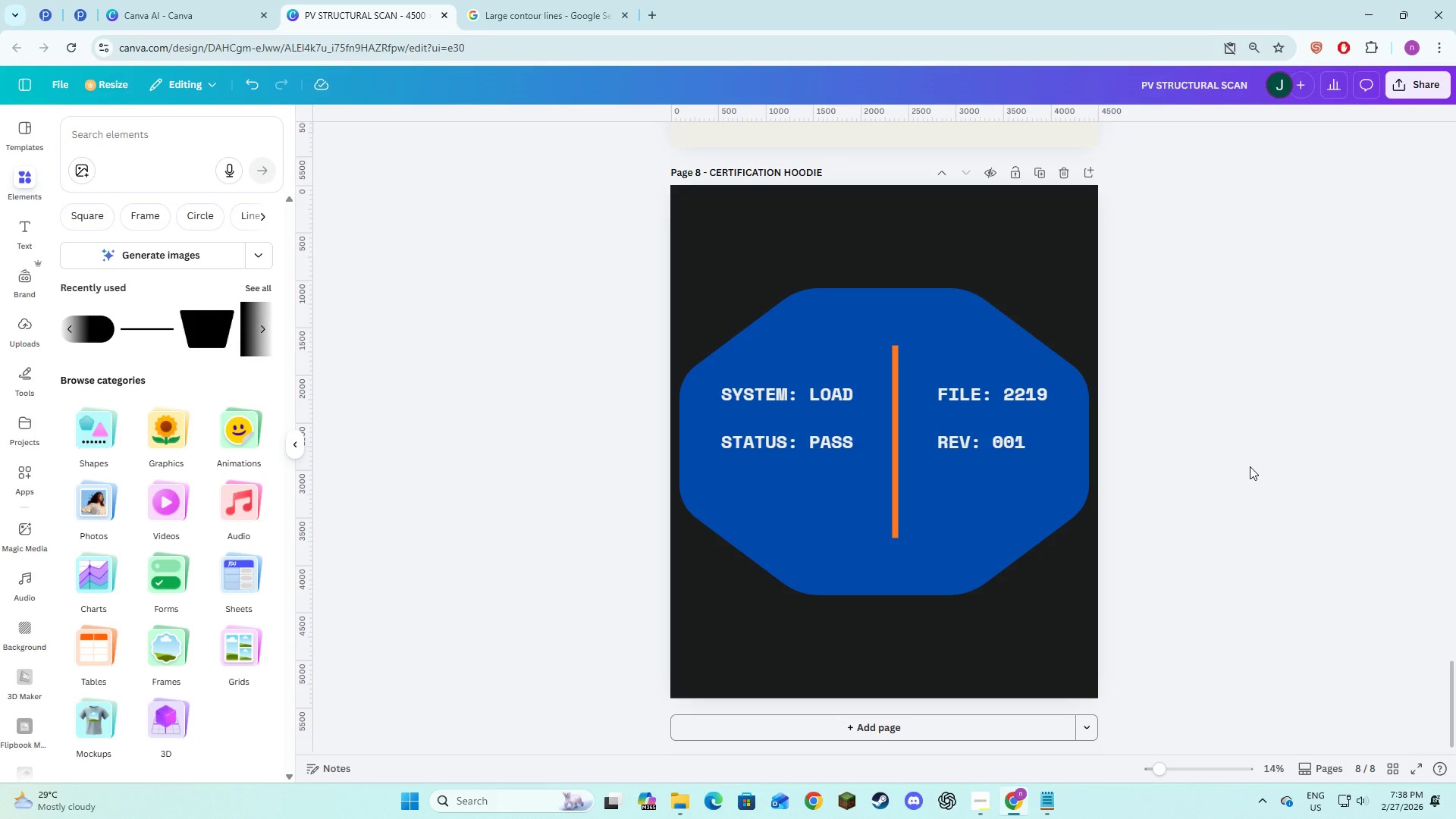 
left_click([1250, 466])
 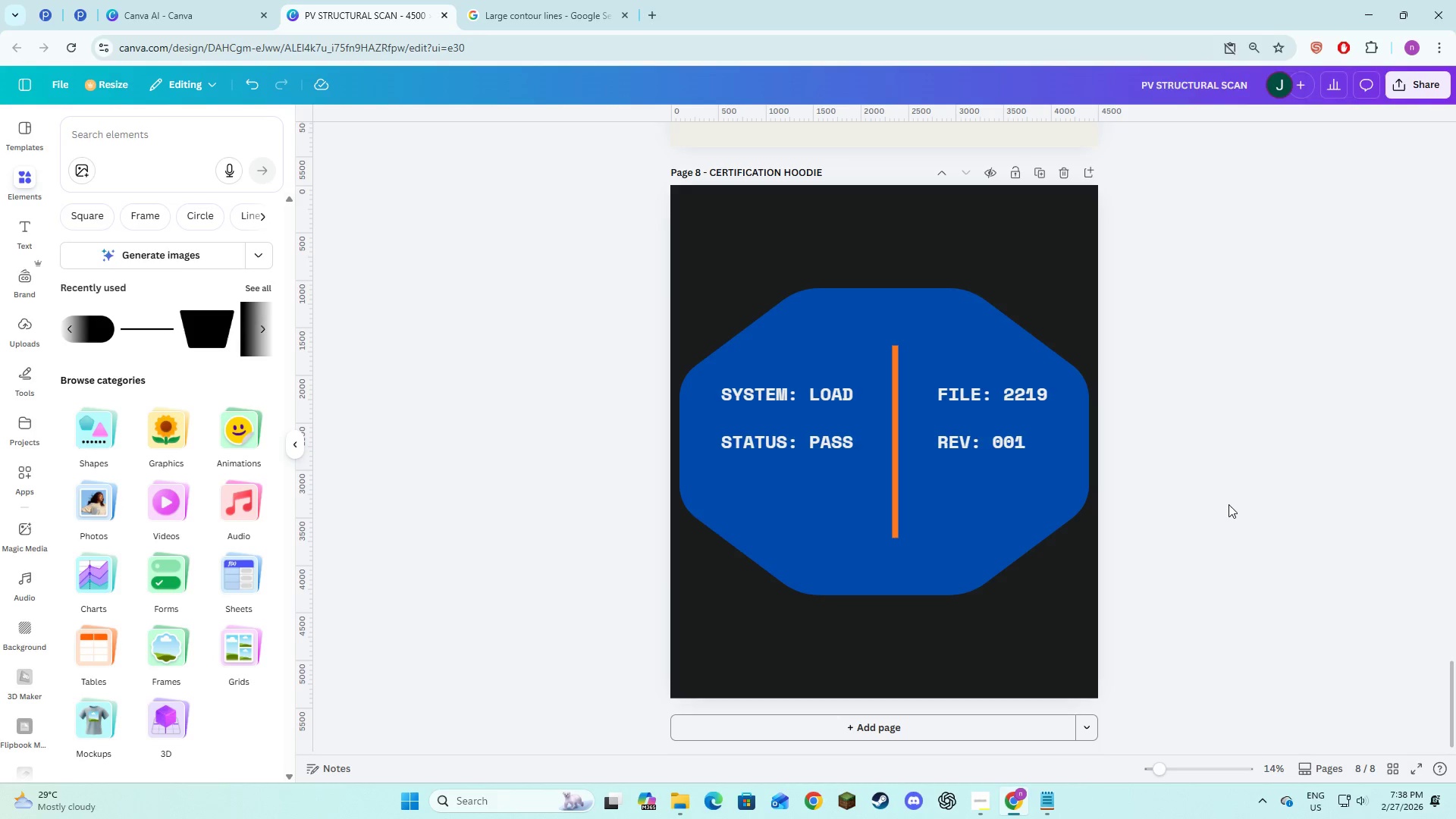 
scroll: coordinate [1225, 520], scroll_direction: down, amount: 2.0
 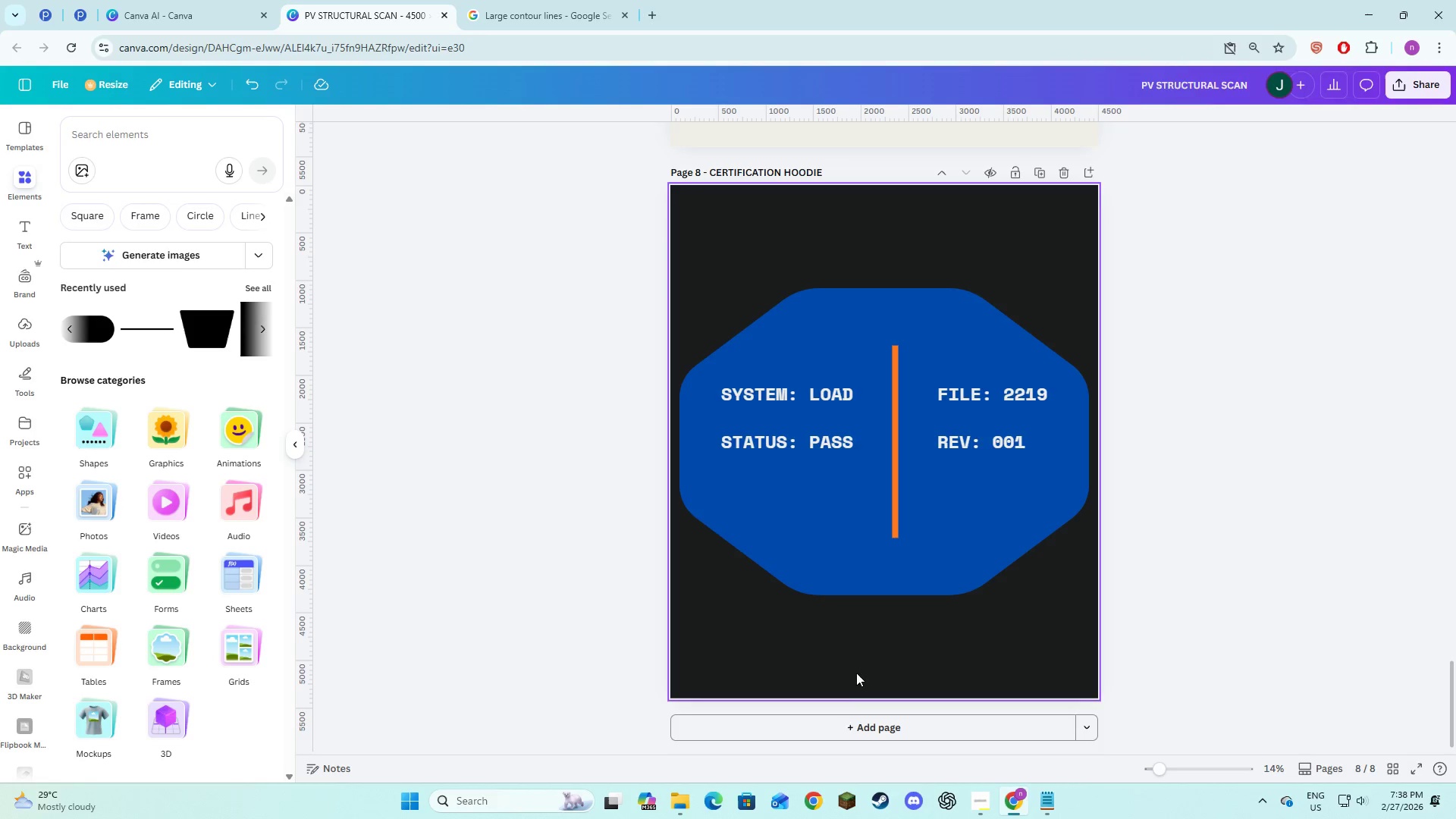 
left_click([864, 722])
 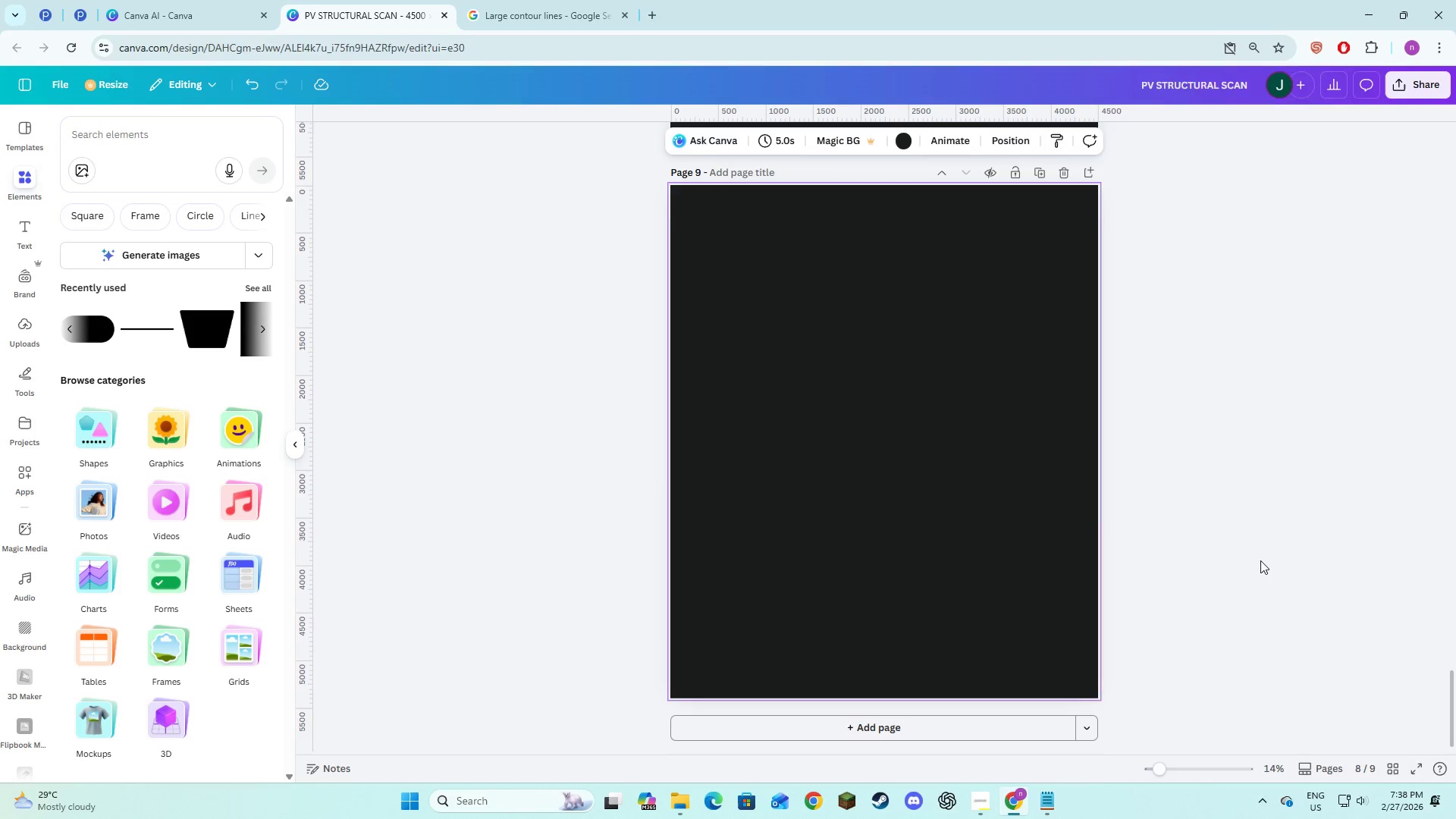 
left_click([1260, 560])
 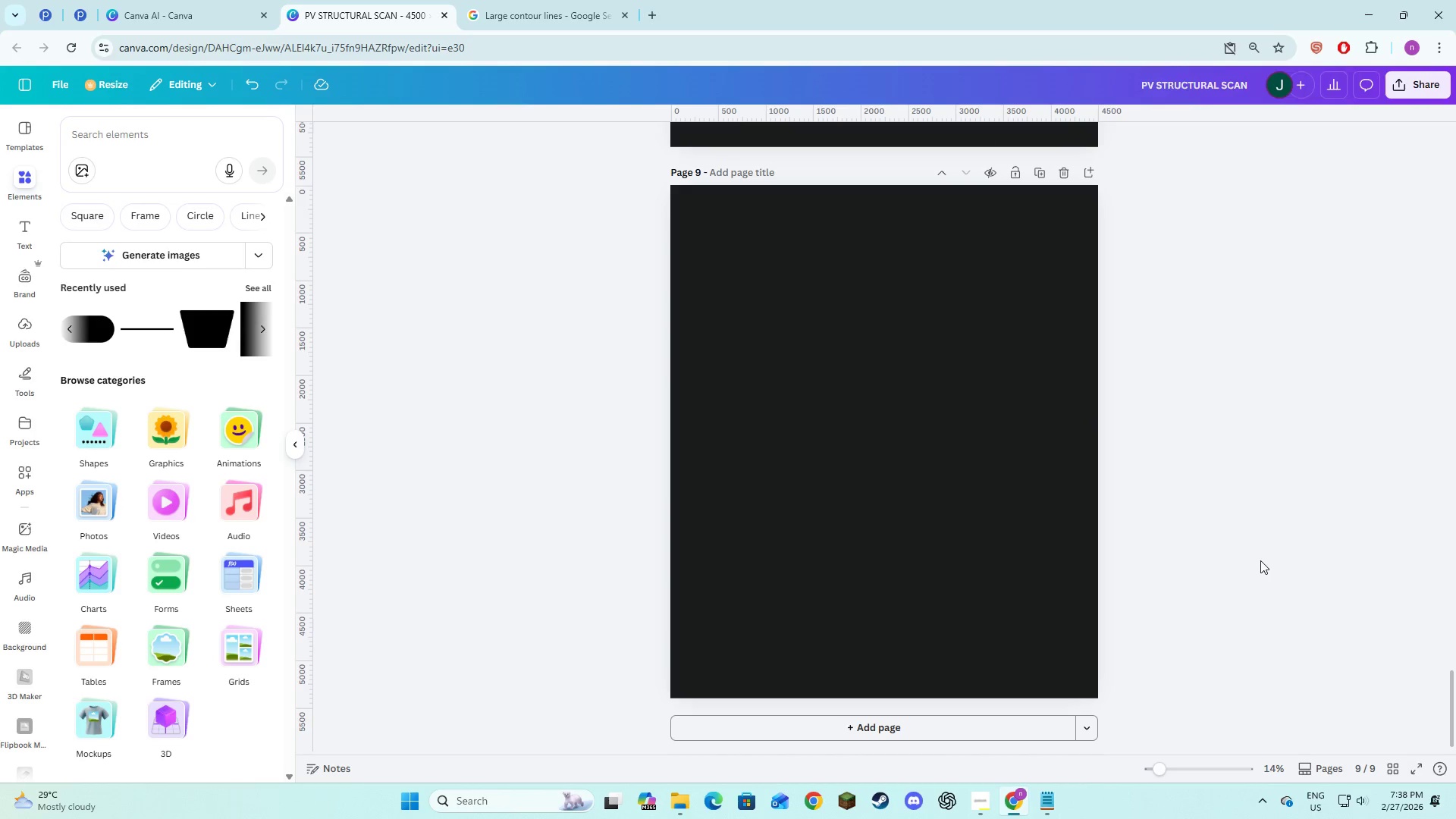 
key(Alt+AltLeft)
 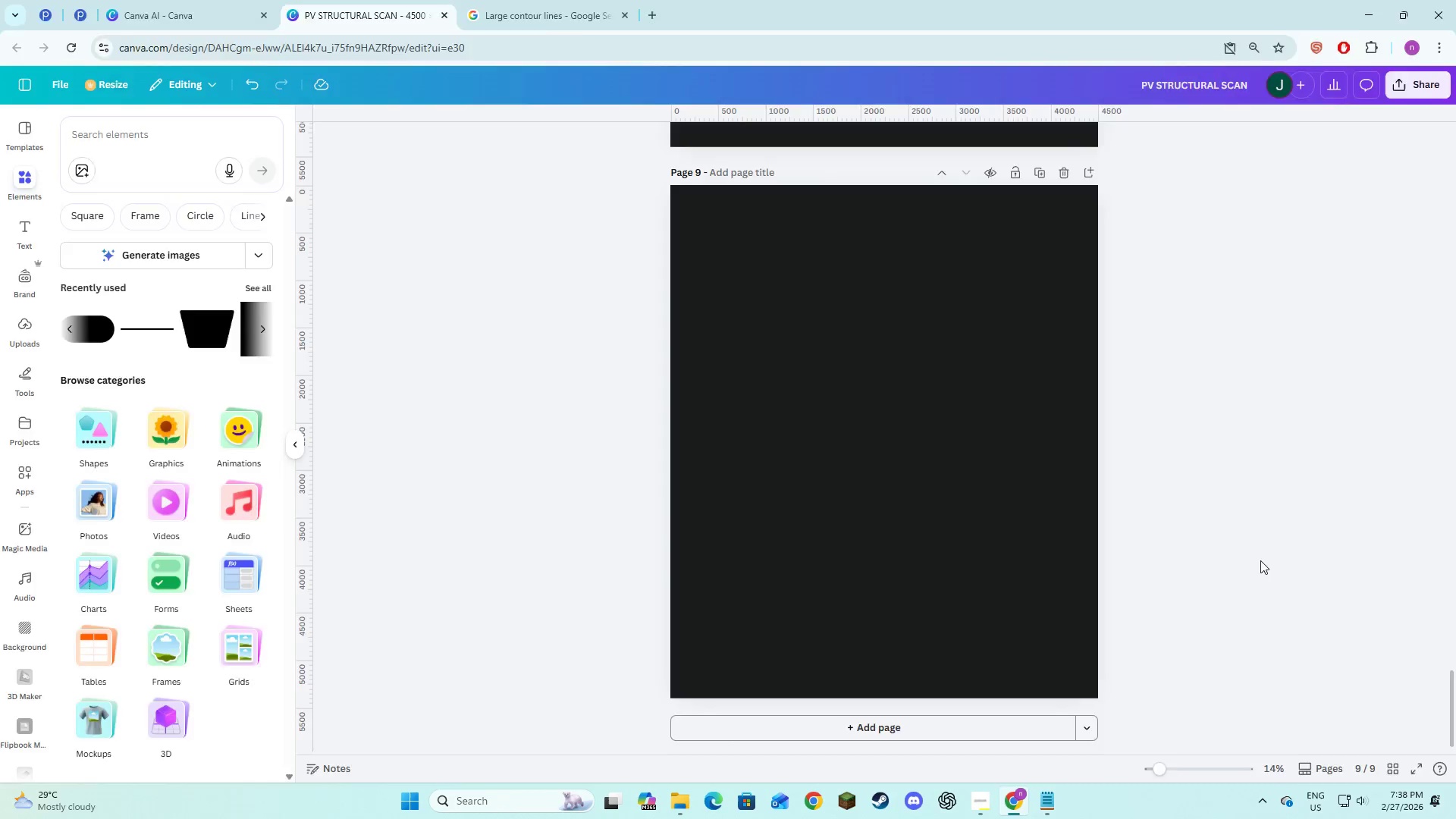 
key(Alt+Tab)
 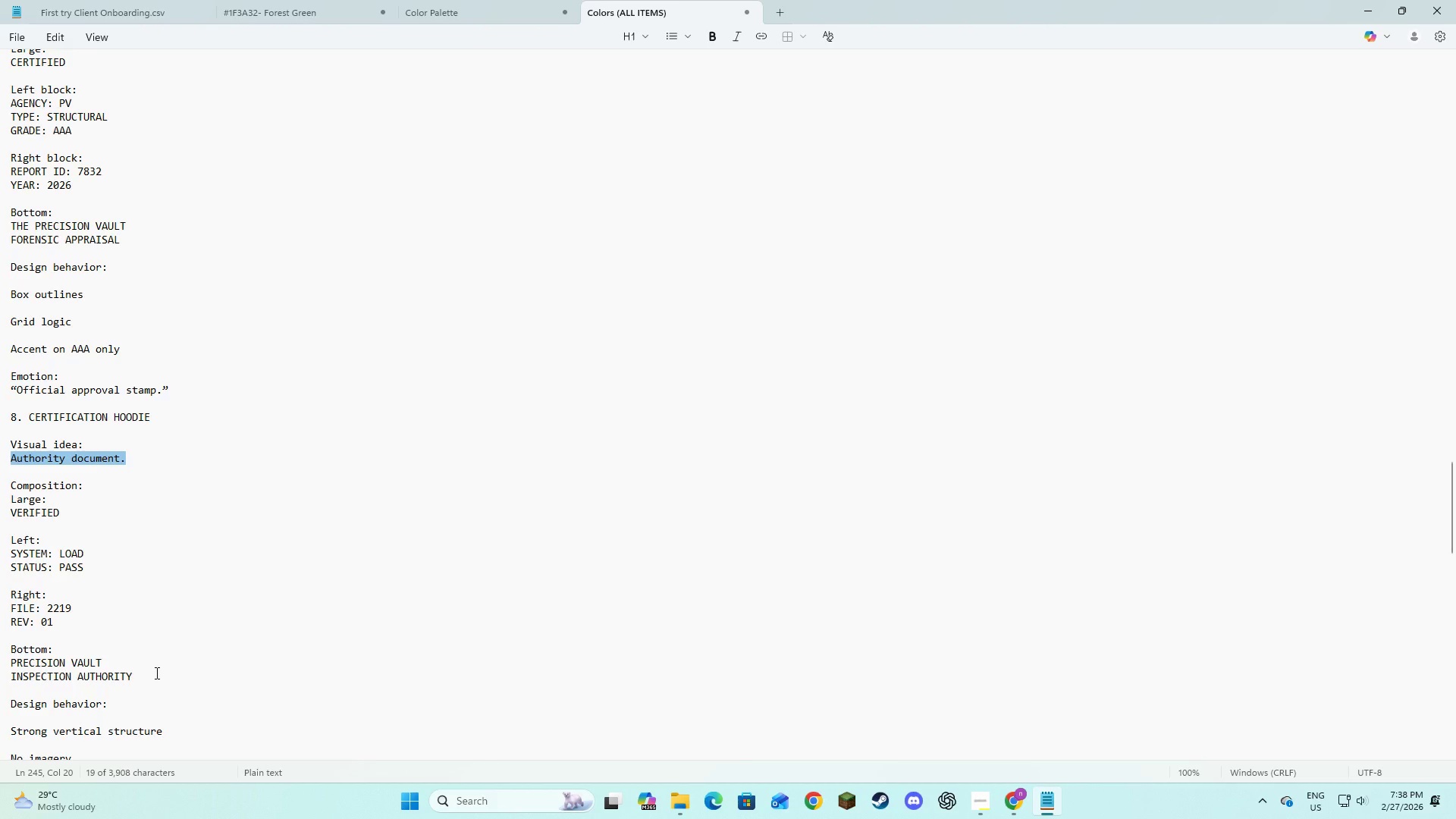 
left_click_drag(start_coordinate=[106, 658], to_coordinate=[13, 666])
 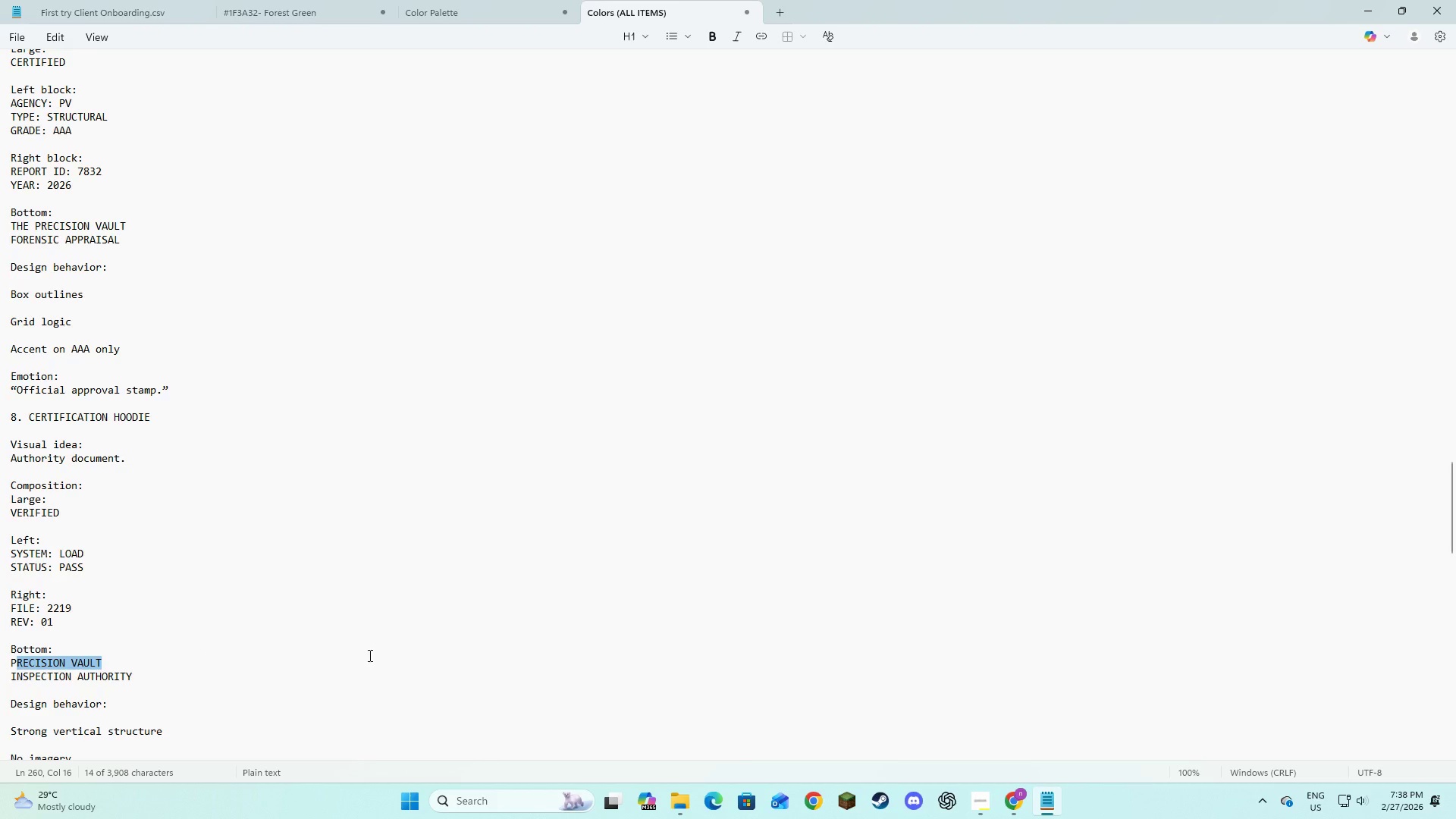 
key(Alt+AltLeft)
 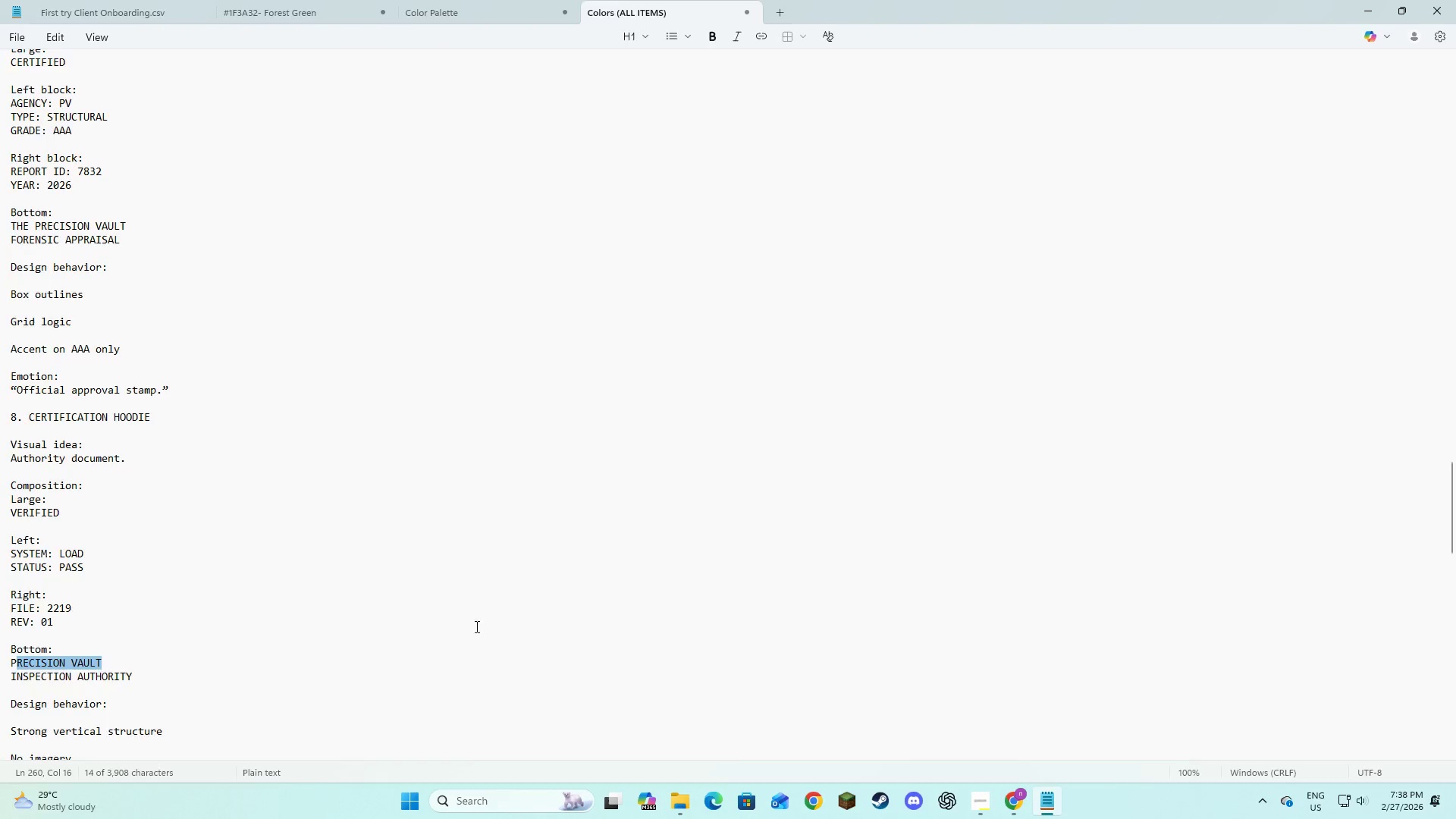 
key(Alt+Tab)
 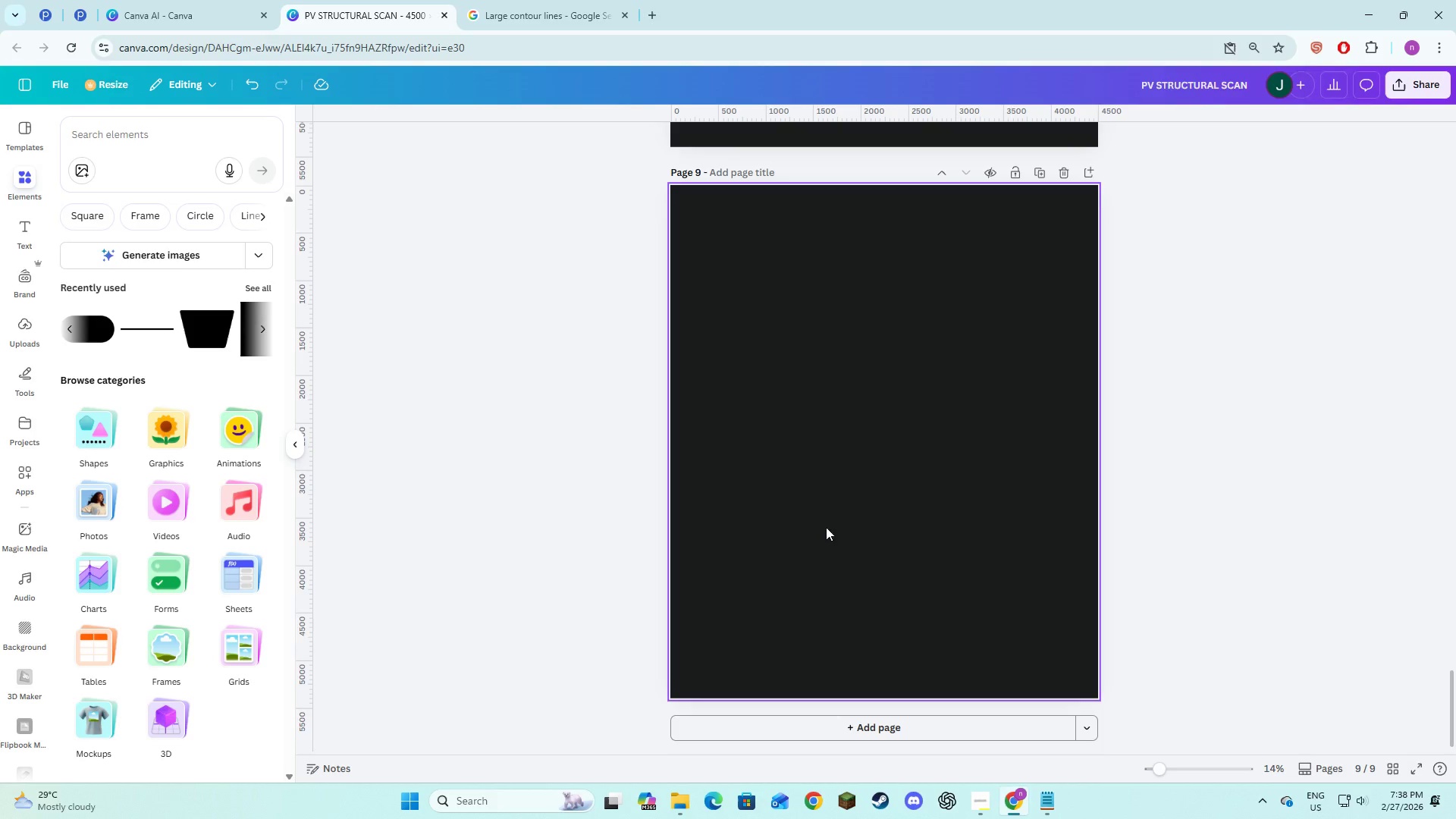 
key(Alt+AltLeft)
 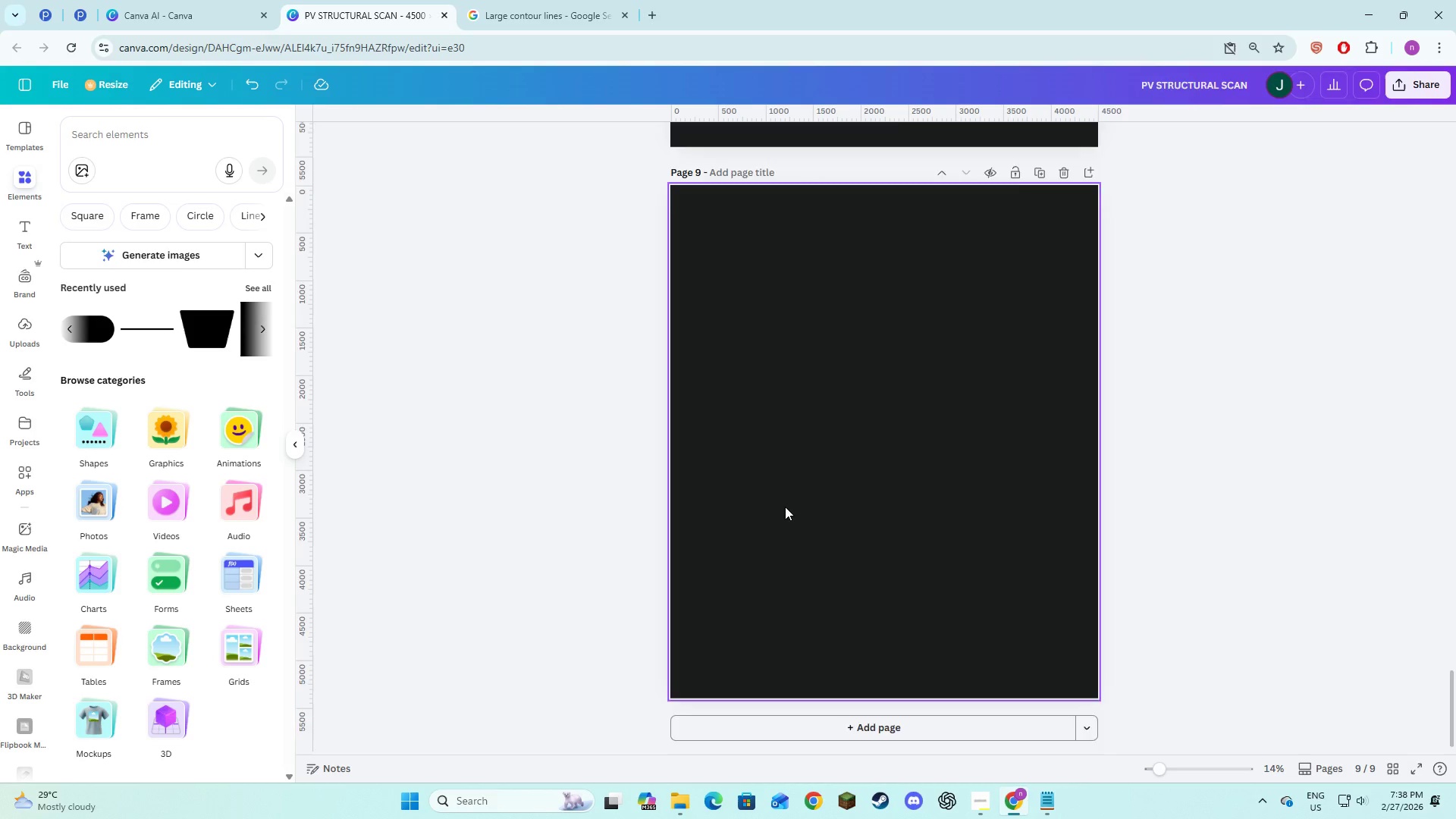 
scroll: coordinate [792, 510], scroll_direction: up, amount: 6.0
 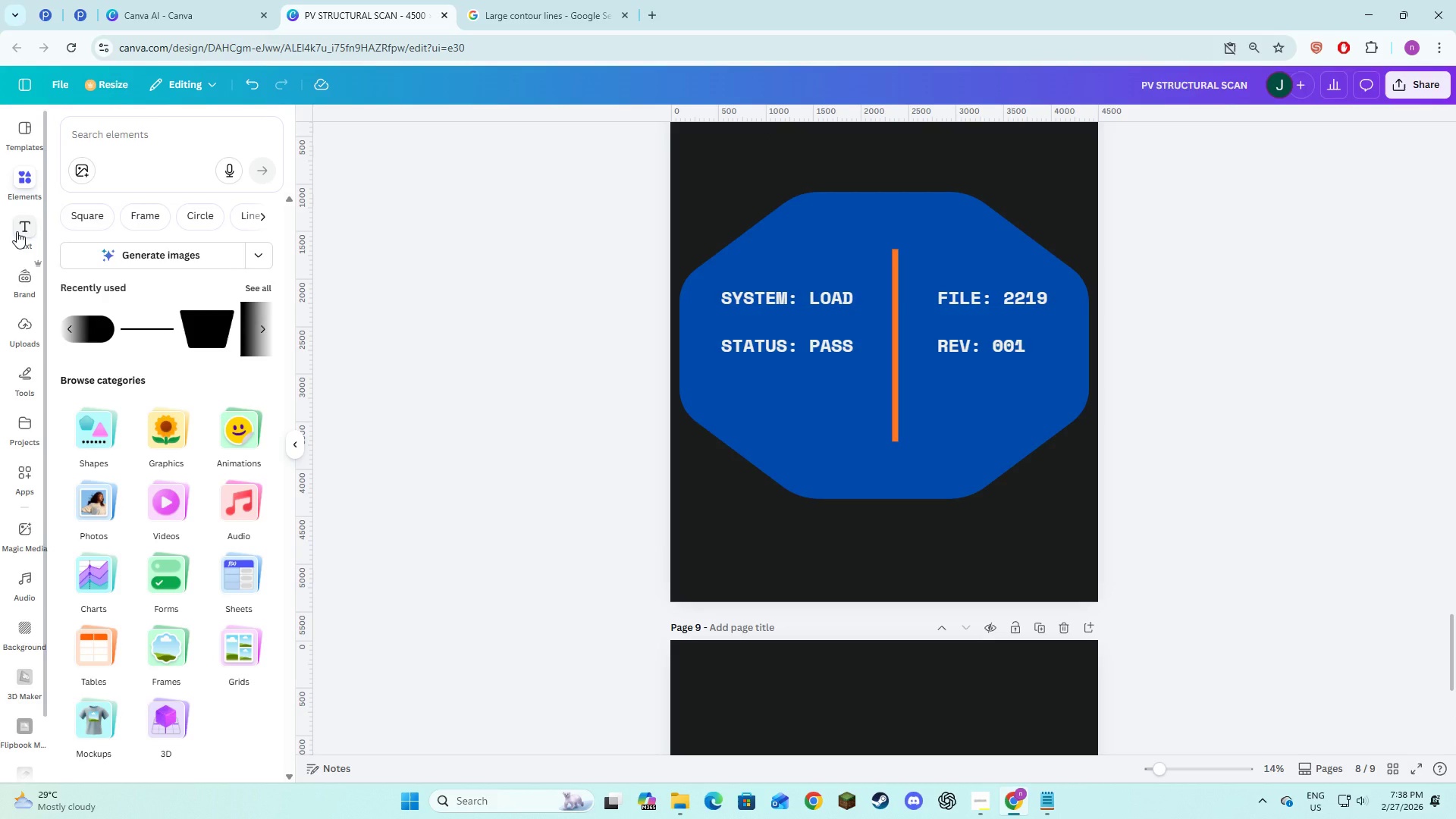 
left_click([17, 231])
 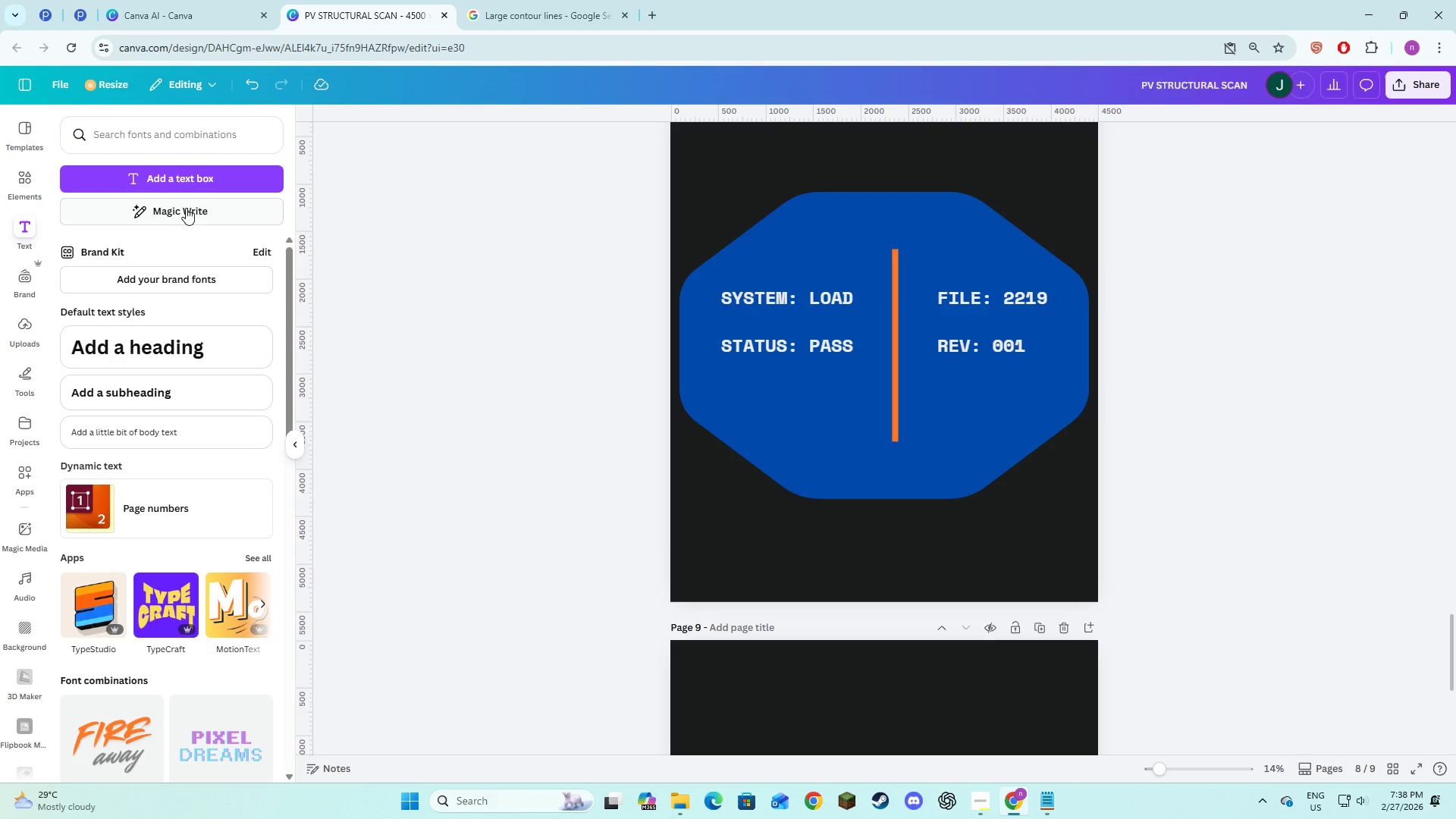 
left_click([191, 172])
 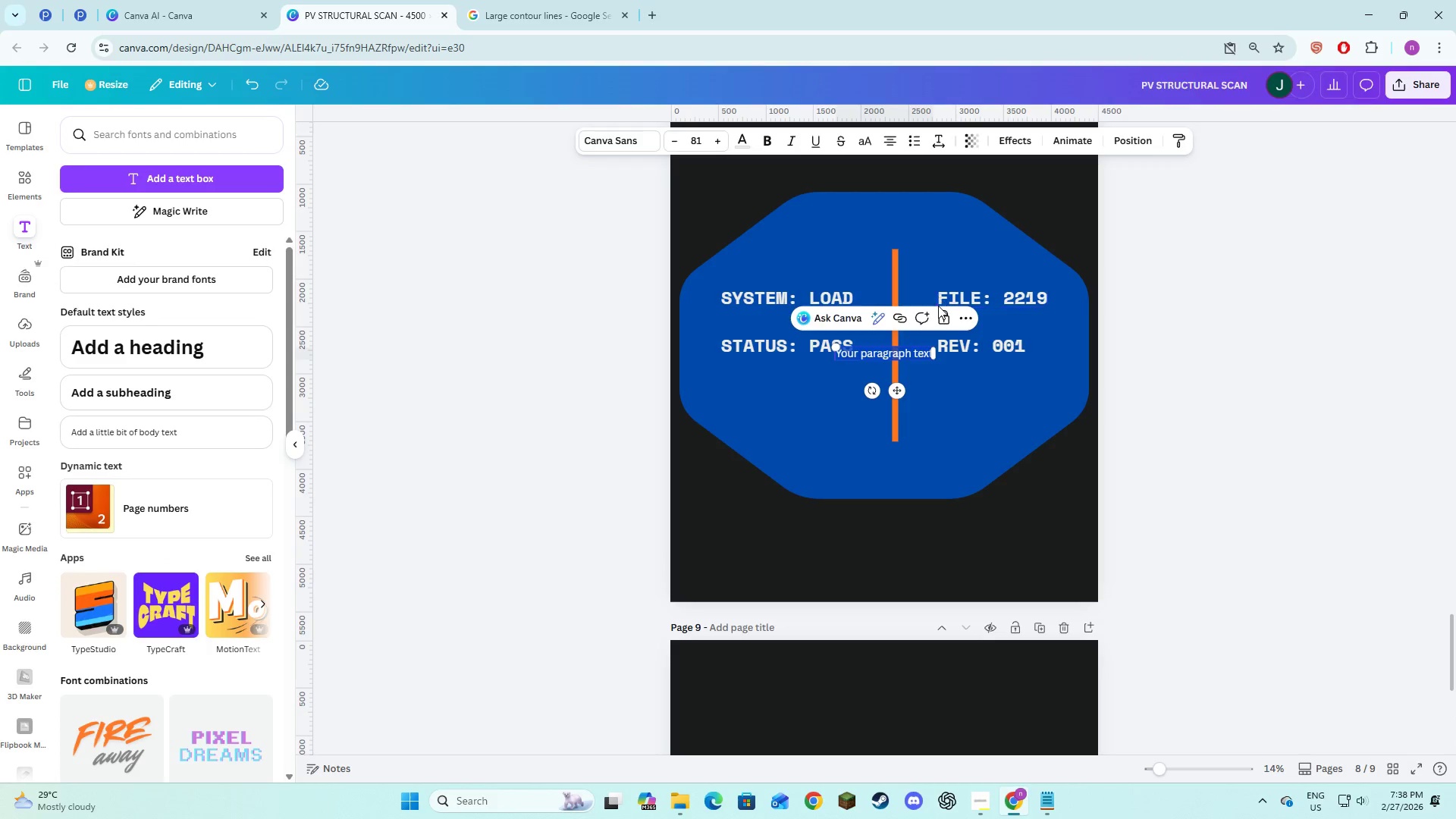 
key(Alt+AltLeft)
 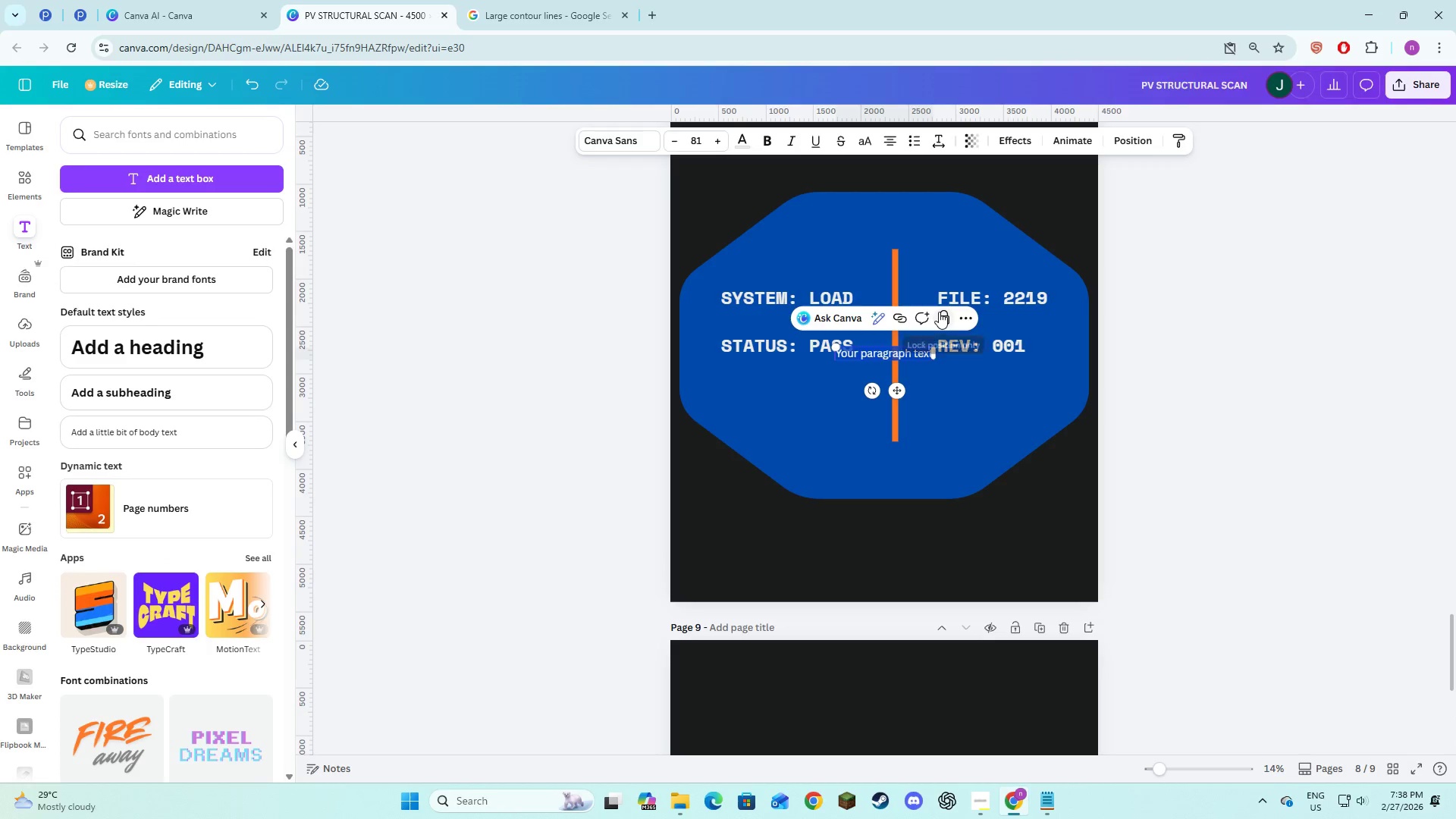 
key(Alt+Tab)
 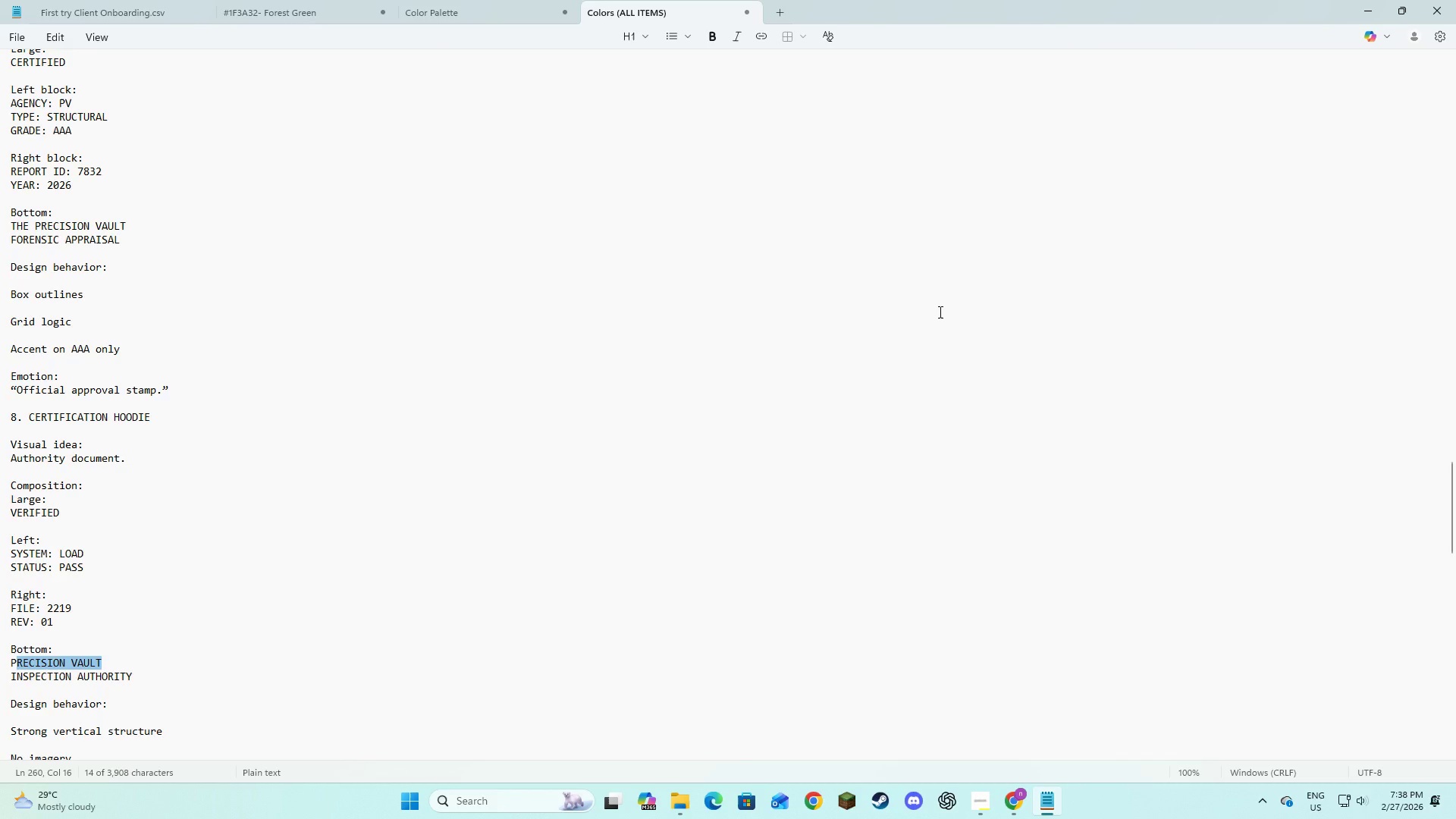 
key(Alt+AltLeft)
 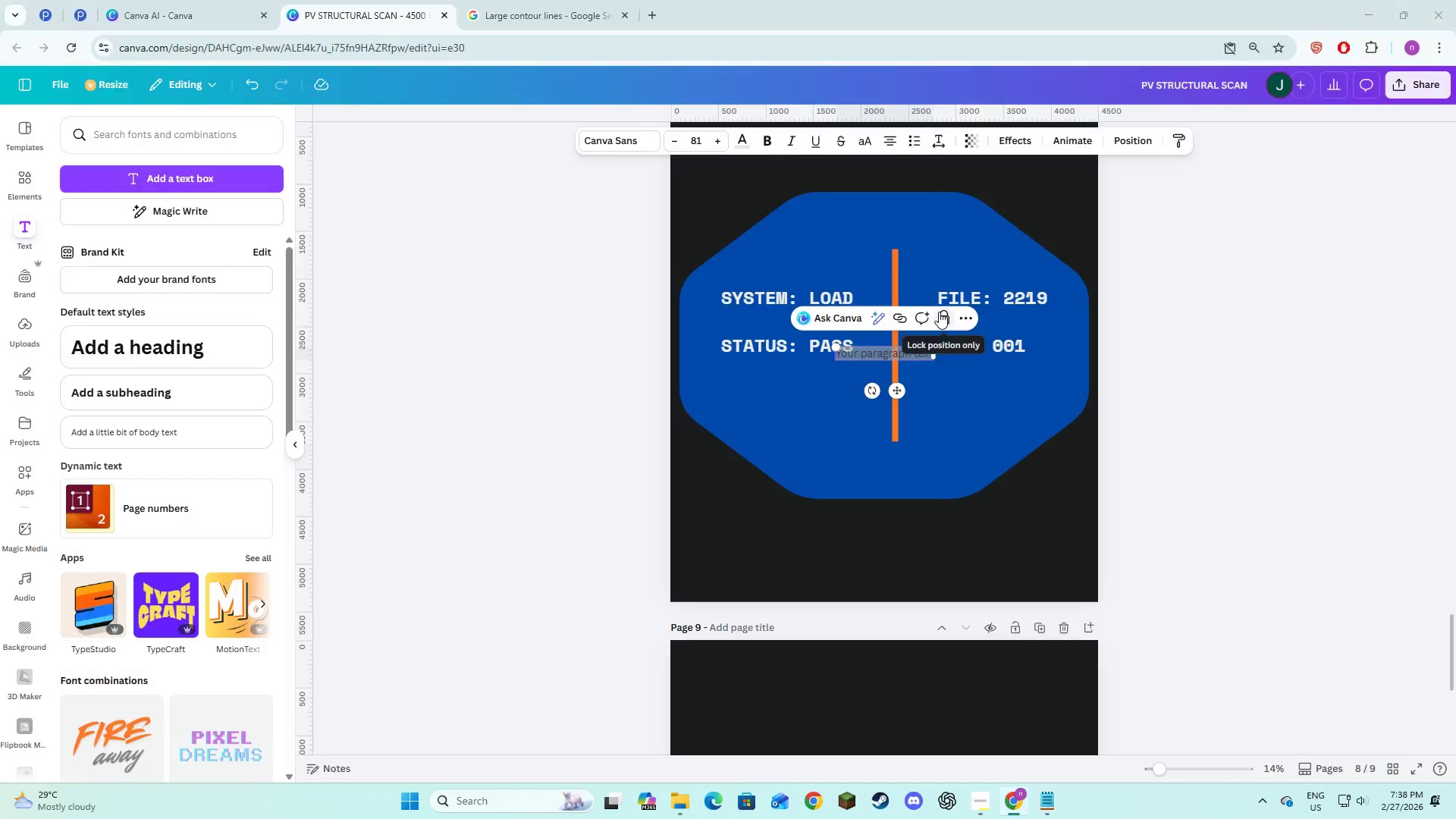 
key(Tab)
type(precic)
key(Backspace)
type(sion vault)
 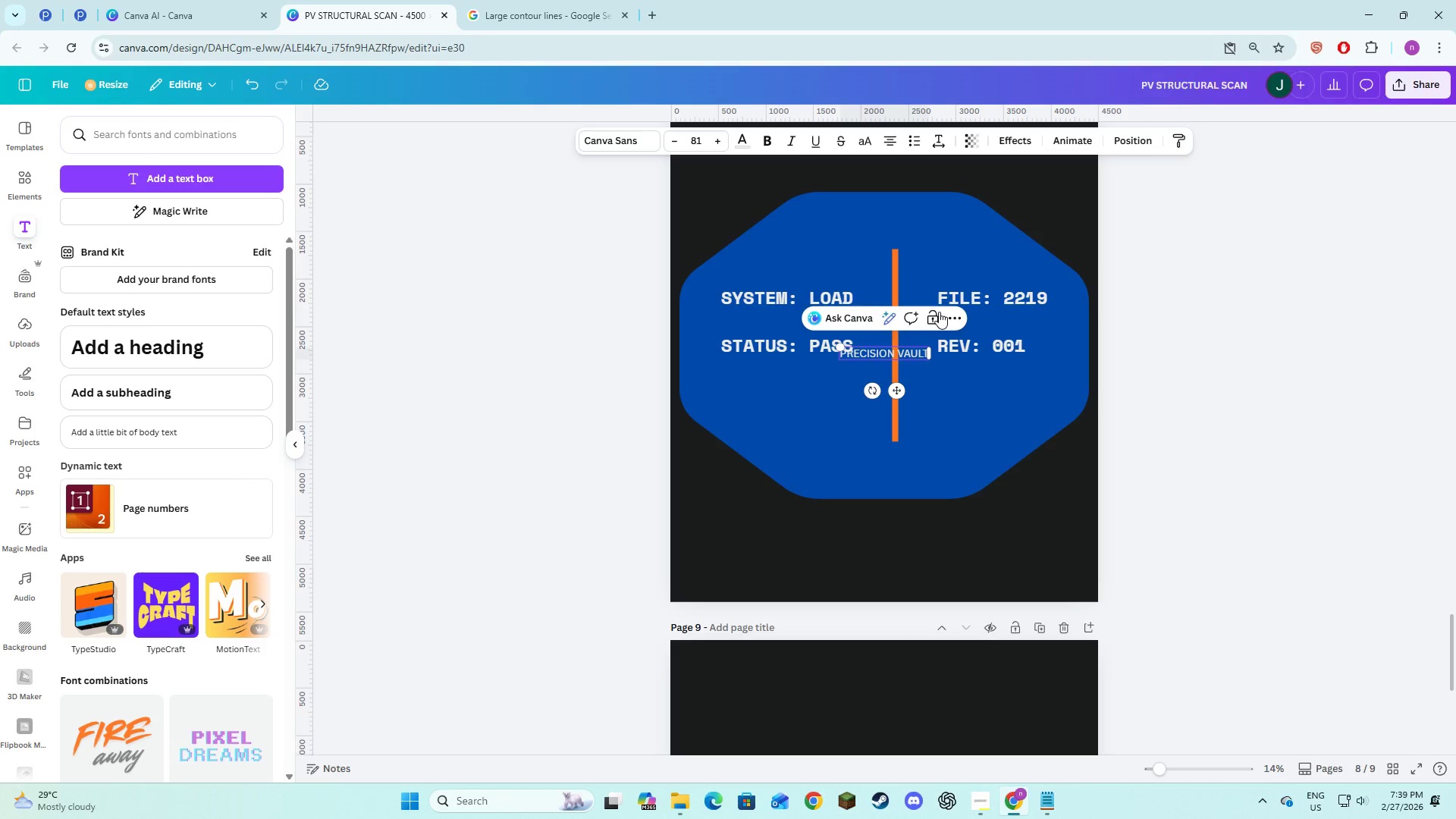 
key(Control+A)
 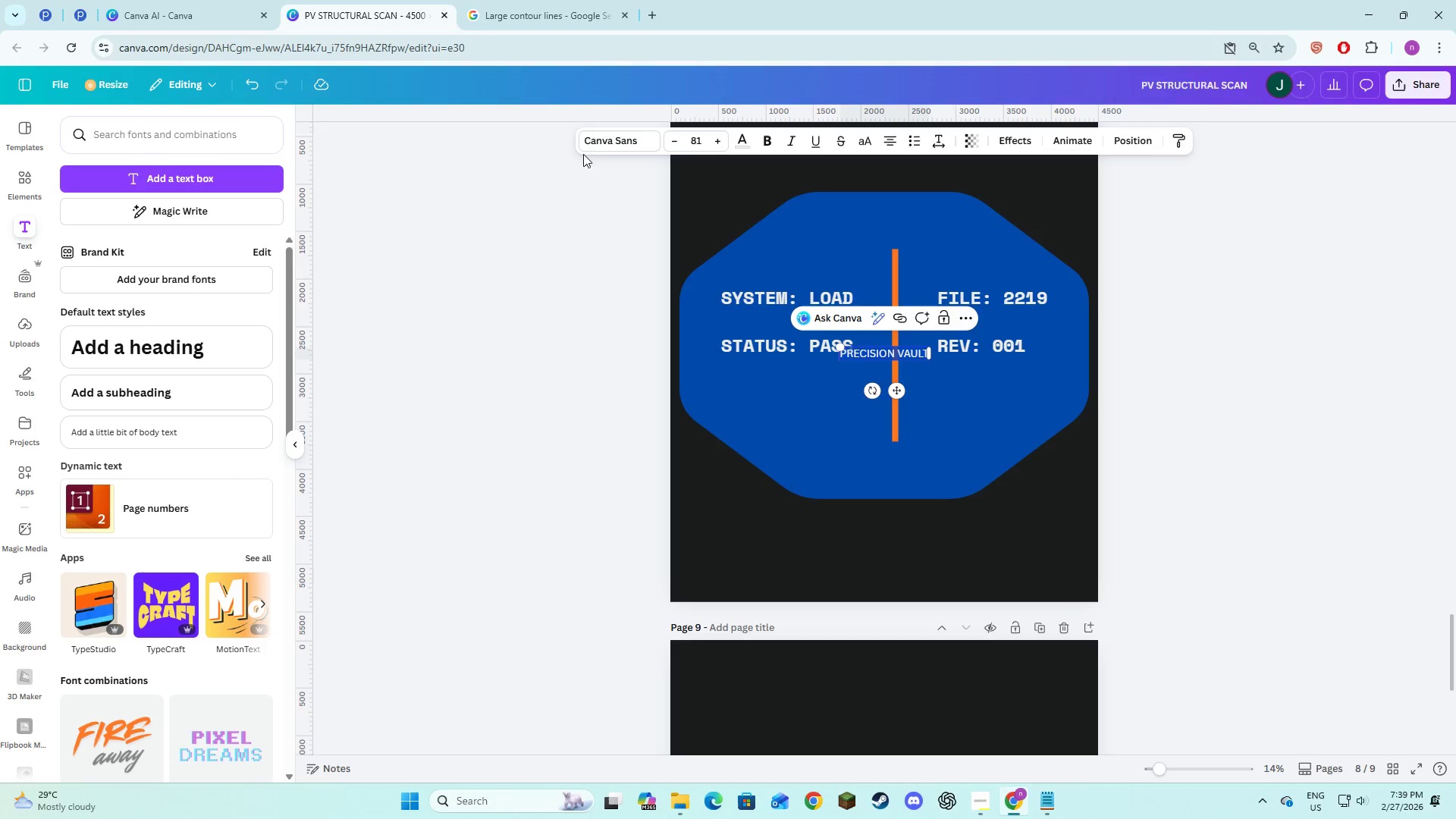 
left_click([590, 150])
 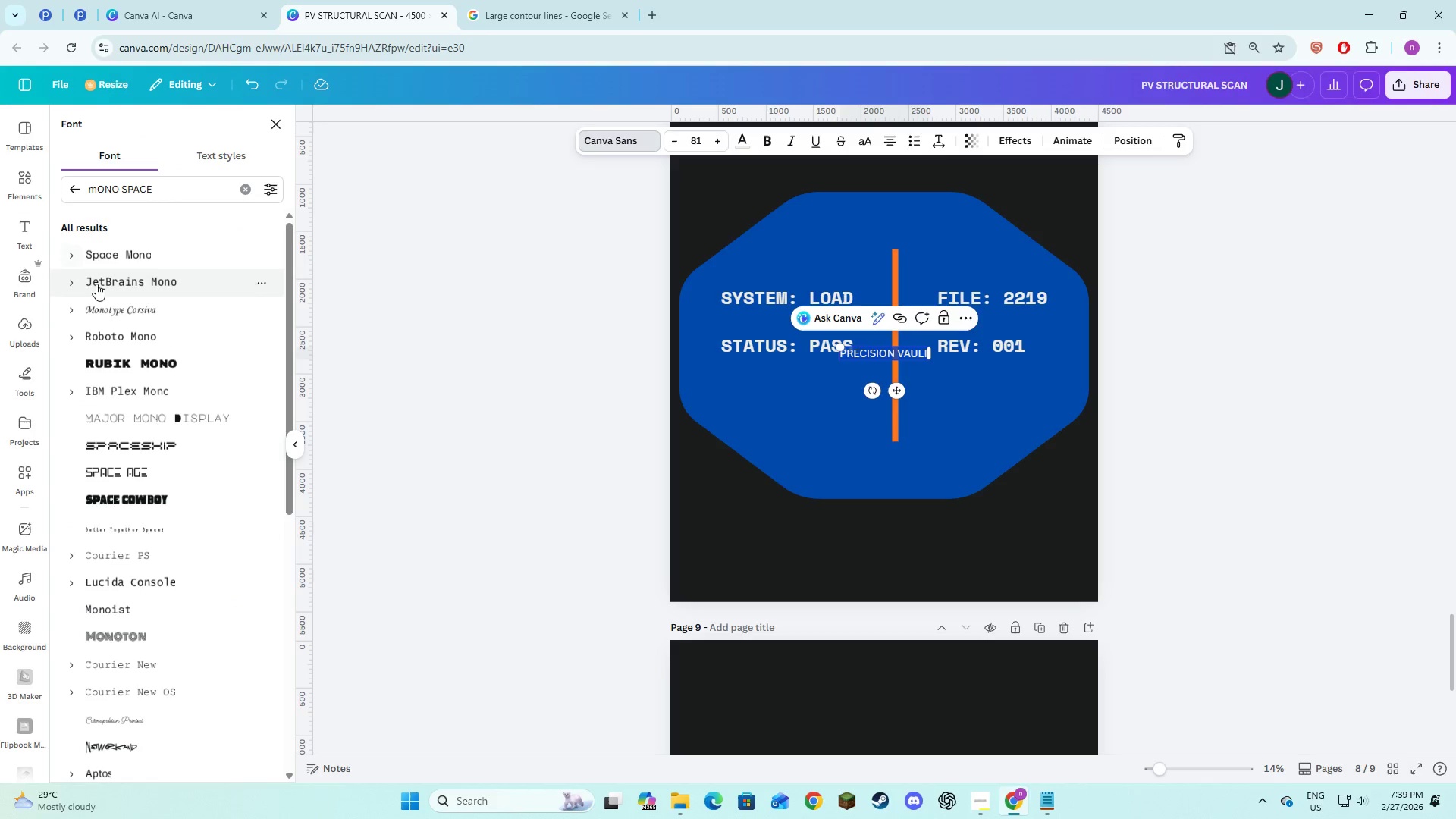 
left_click([106, 248])
 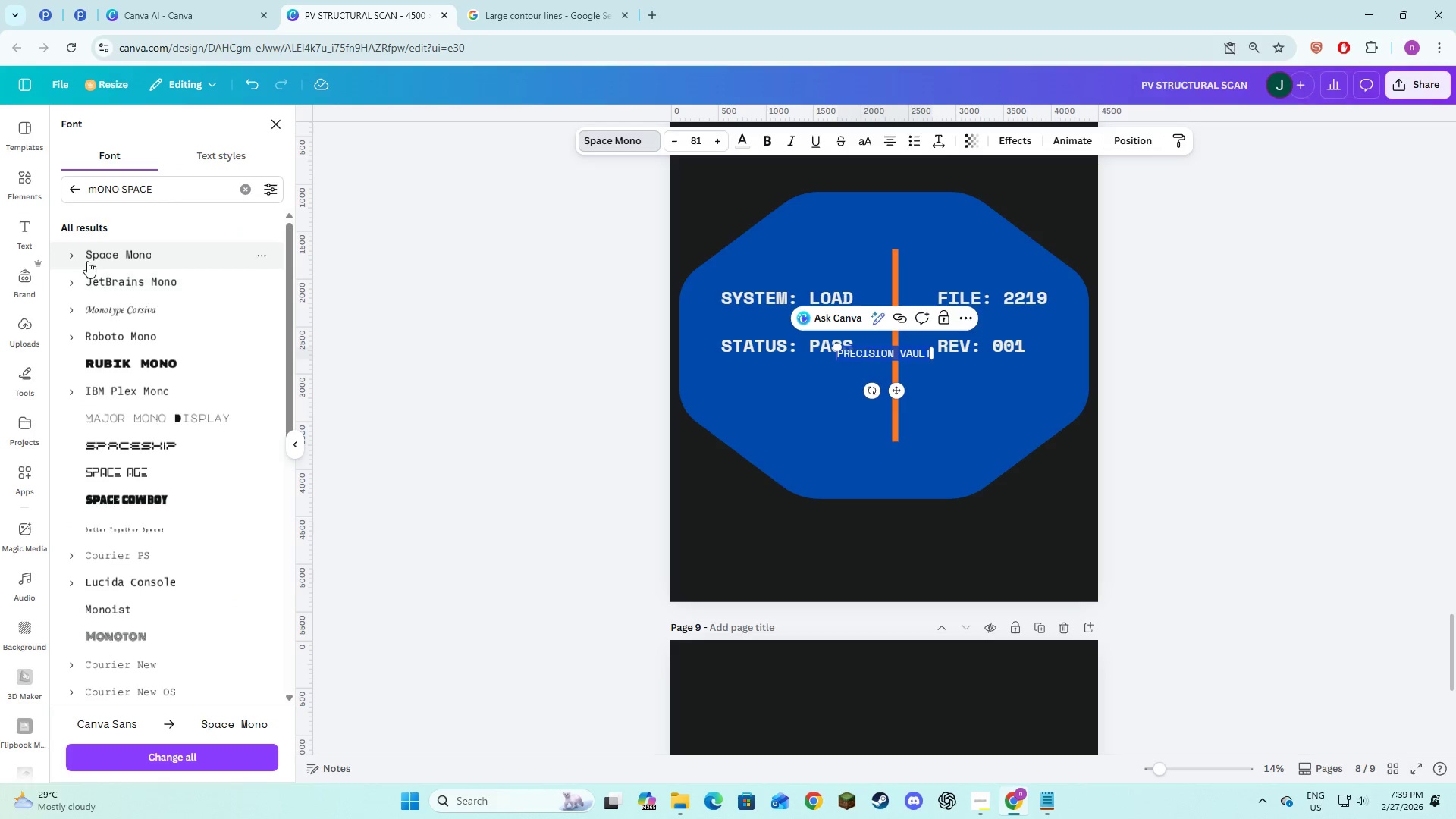 
left_click([80, 252])
 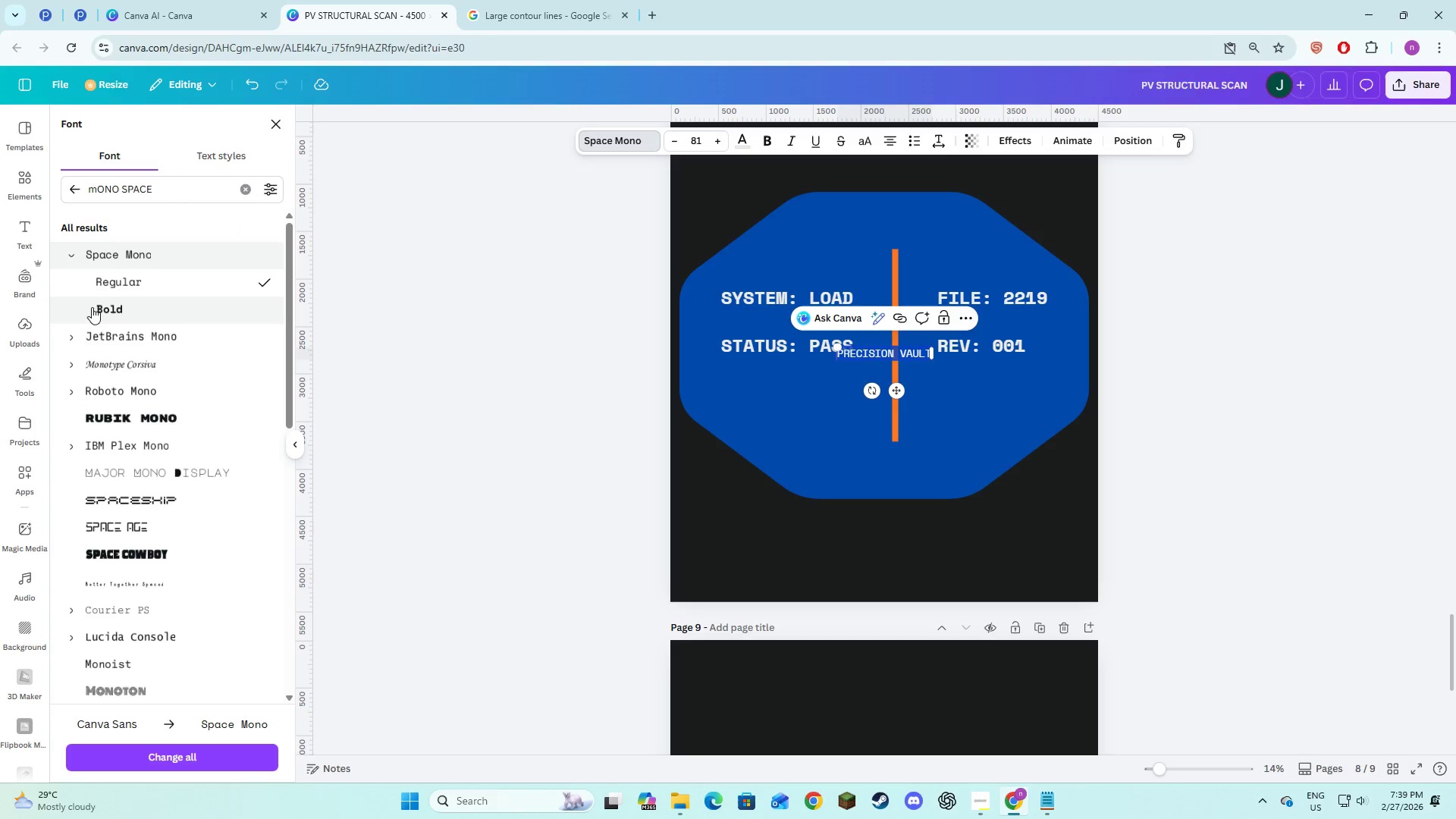 
left_click([92, 307])
 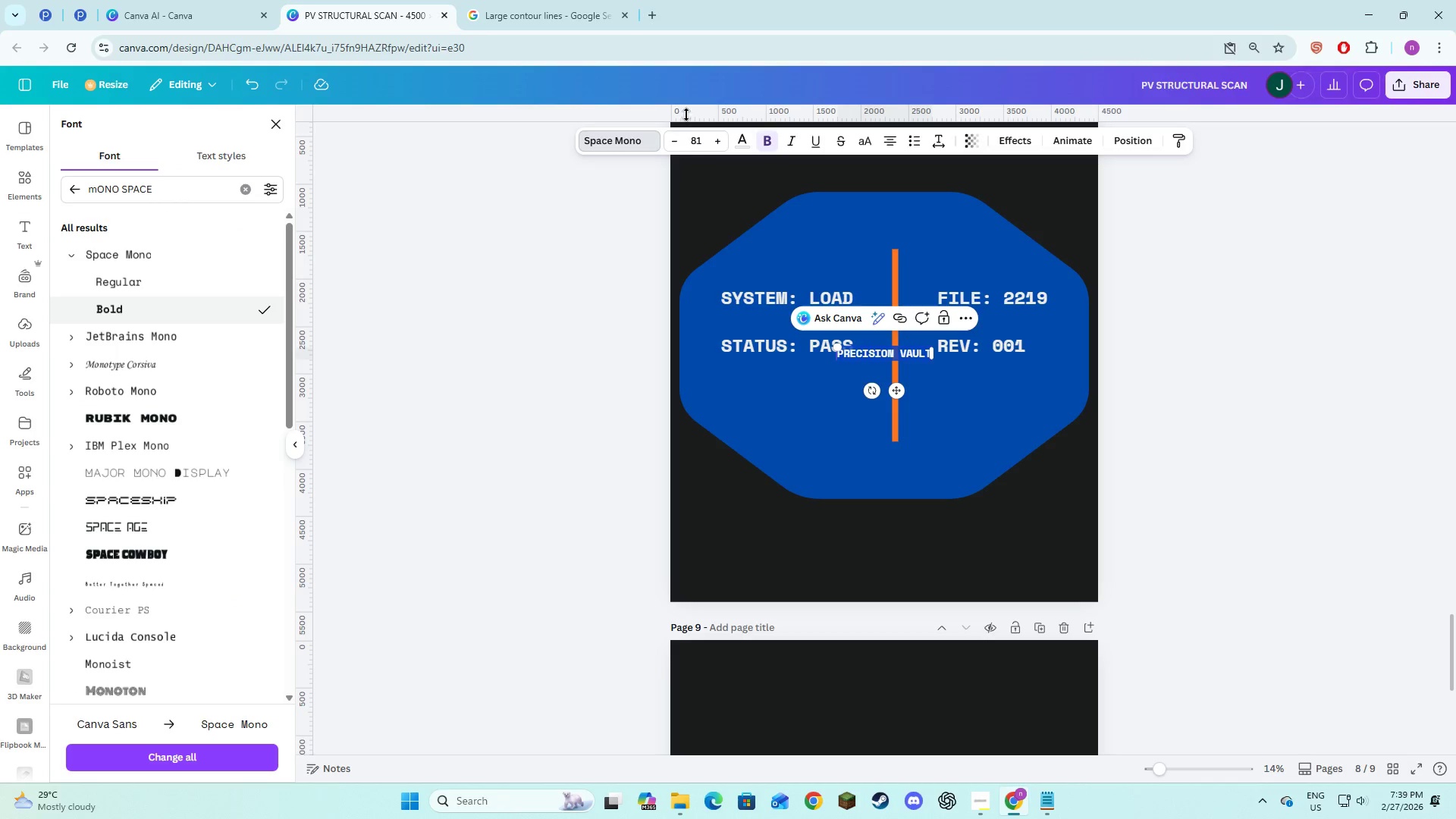 
left_click([698, 145])
 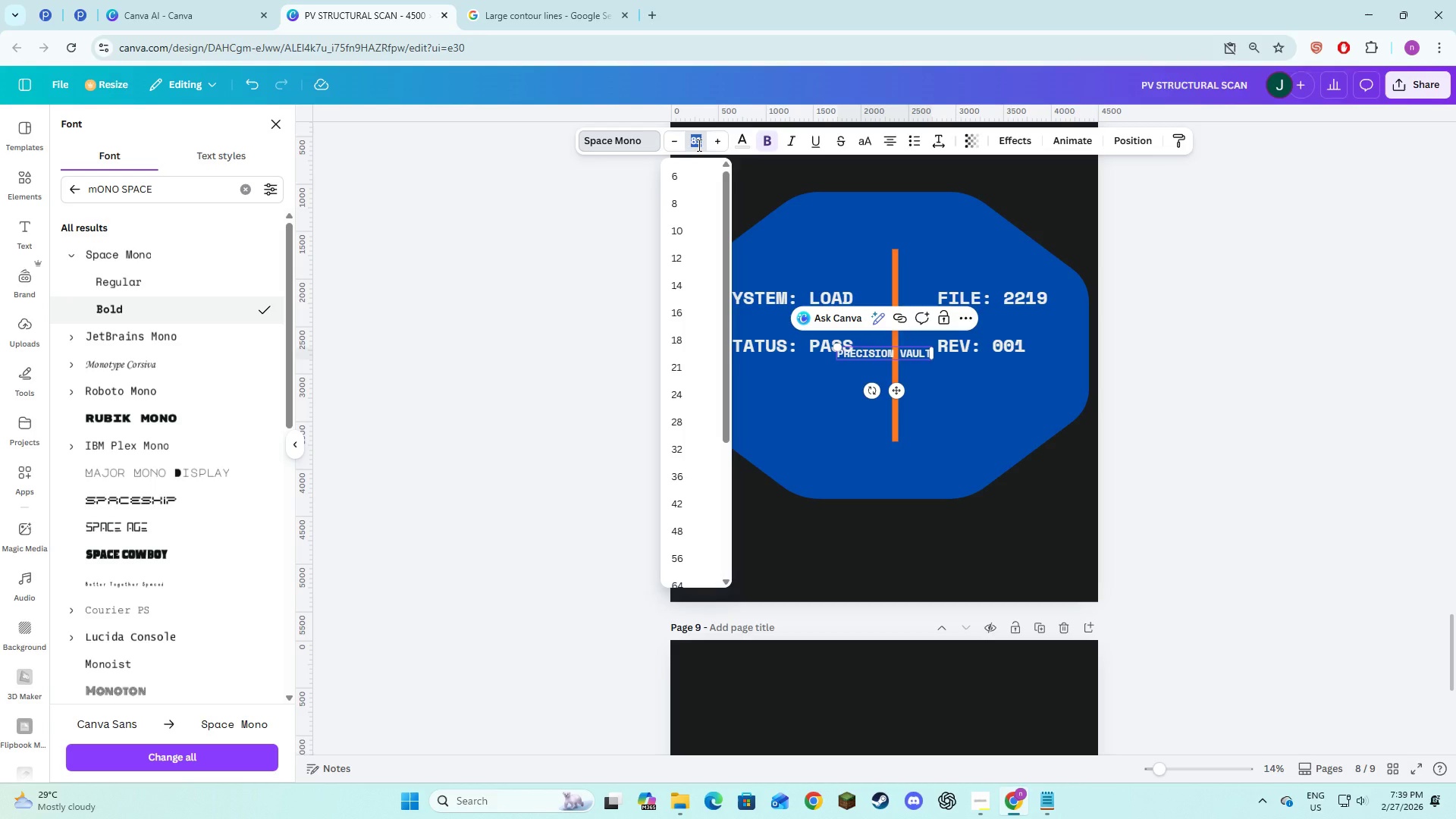 
key(Numpad1)
 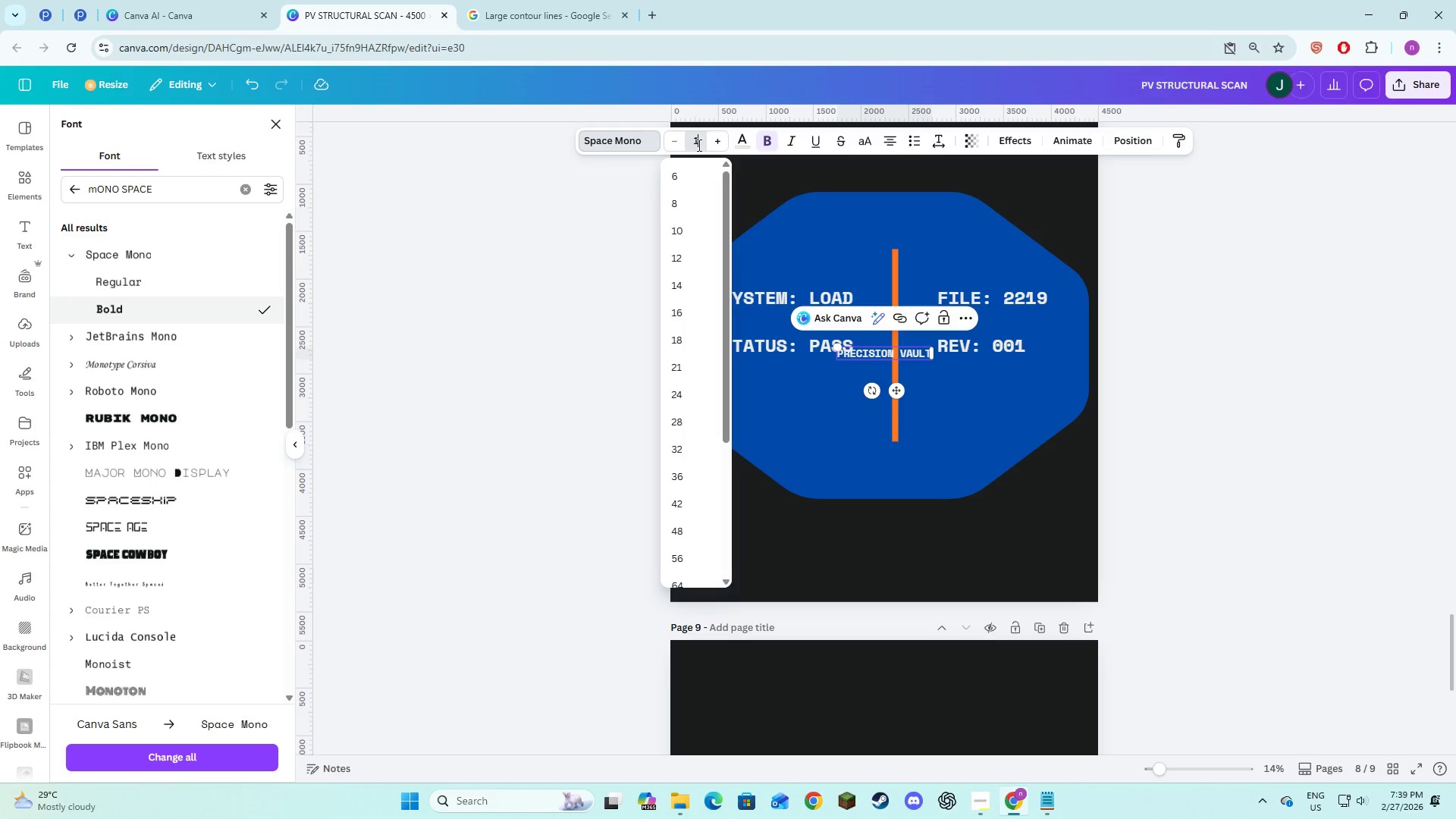 
key(Numpad4)
 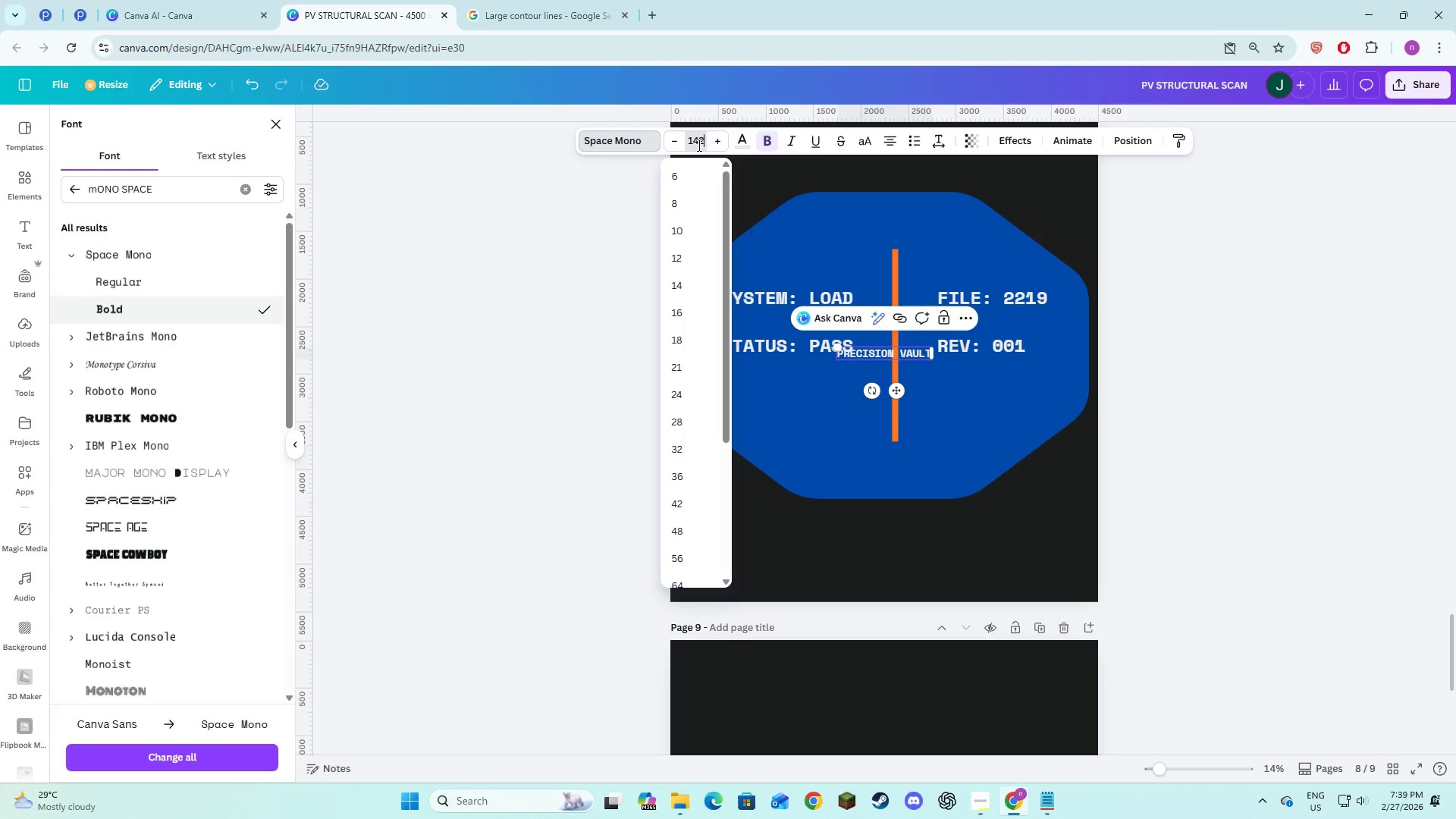 
key(Numpad2)
 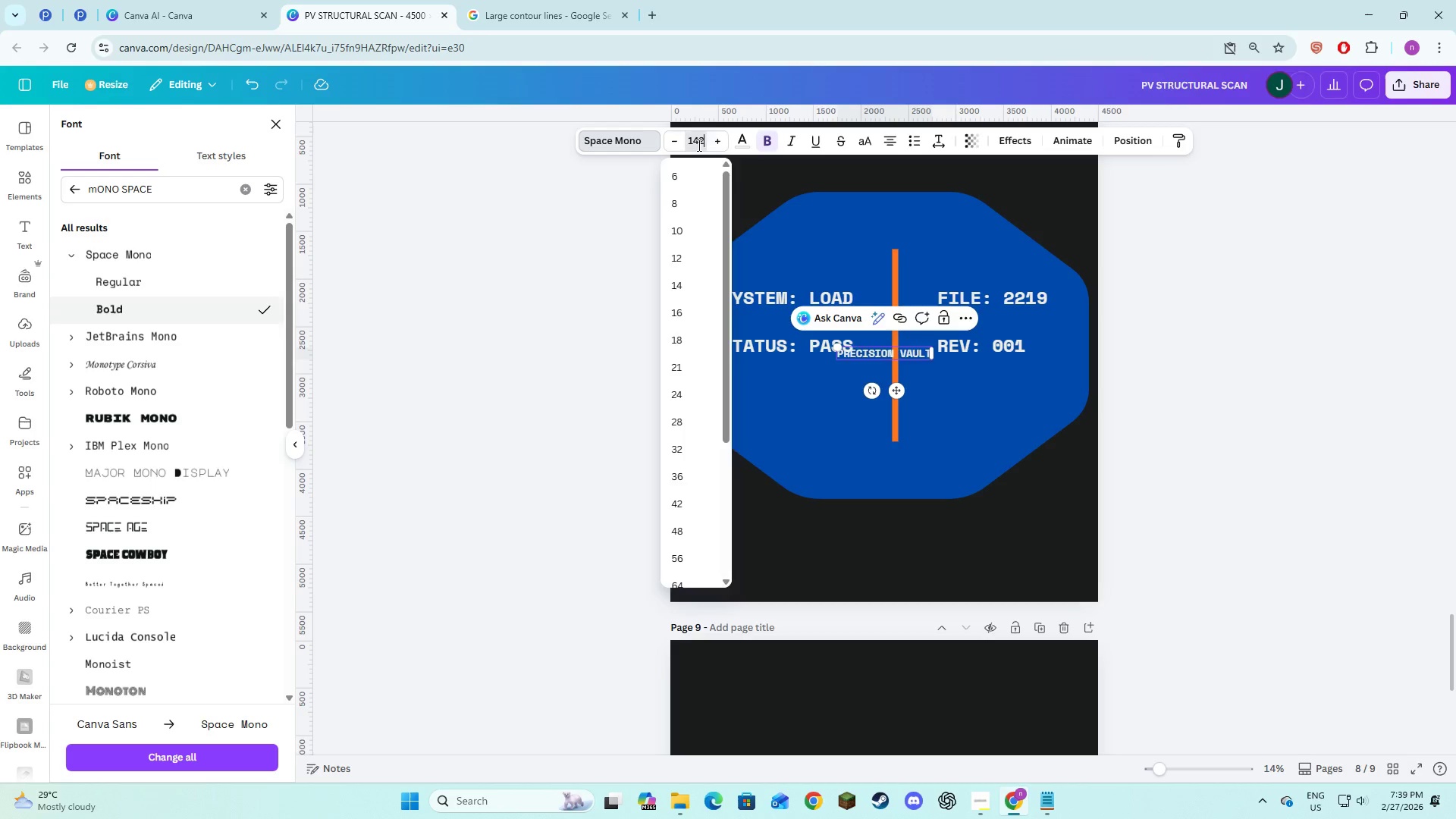 
key(NumpadEnter)
 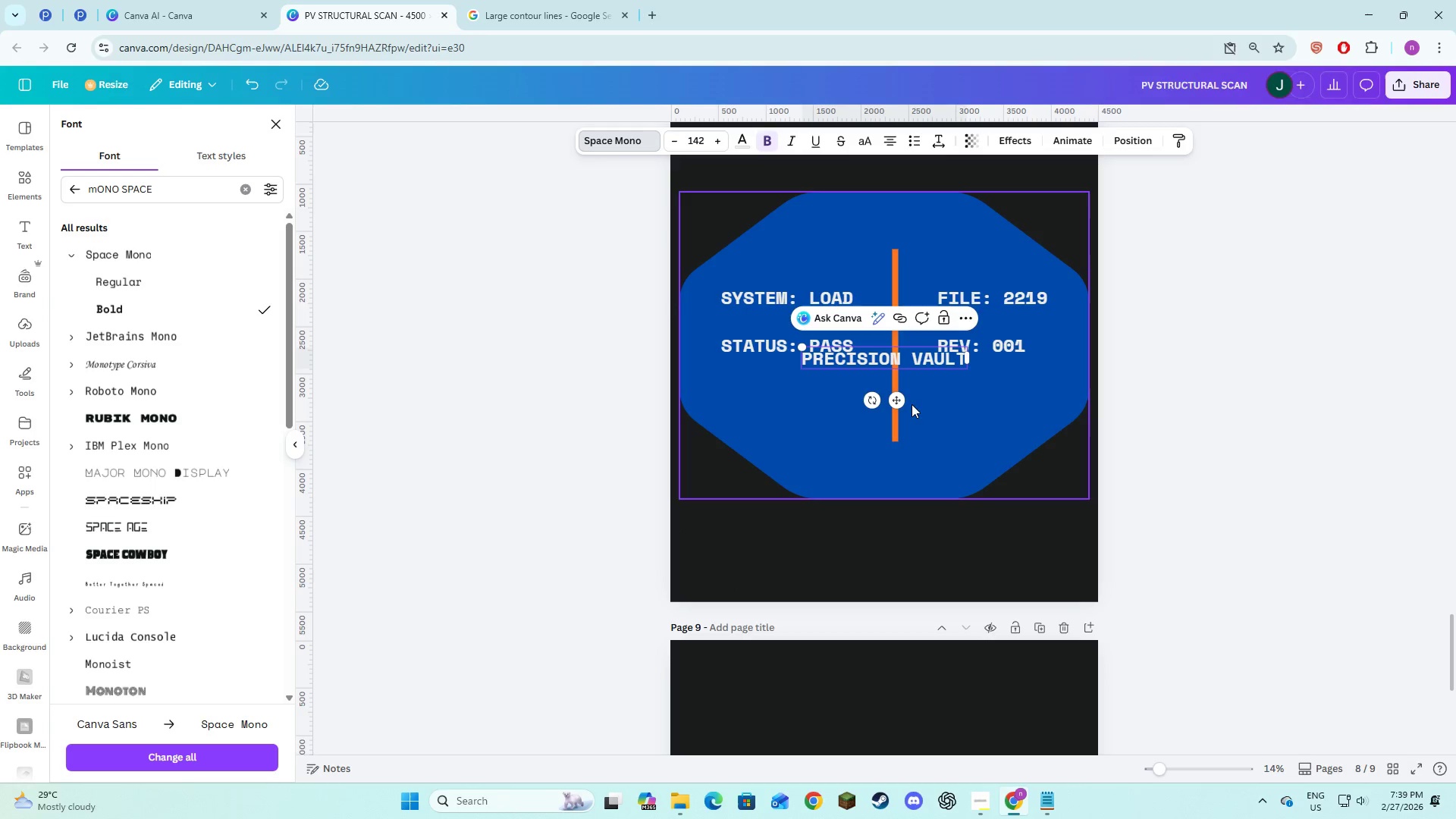 
left_click_drag(start_coordinate=[896, 403], to_coordinate=[904, 574])
 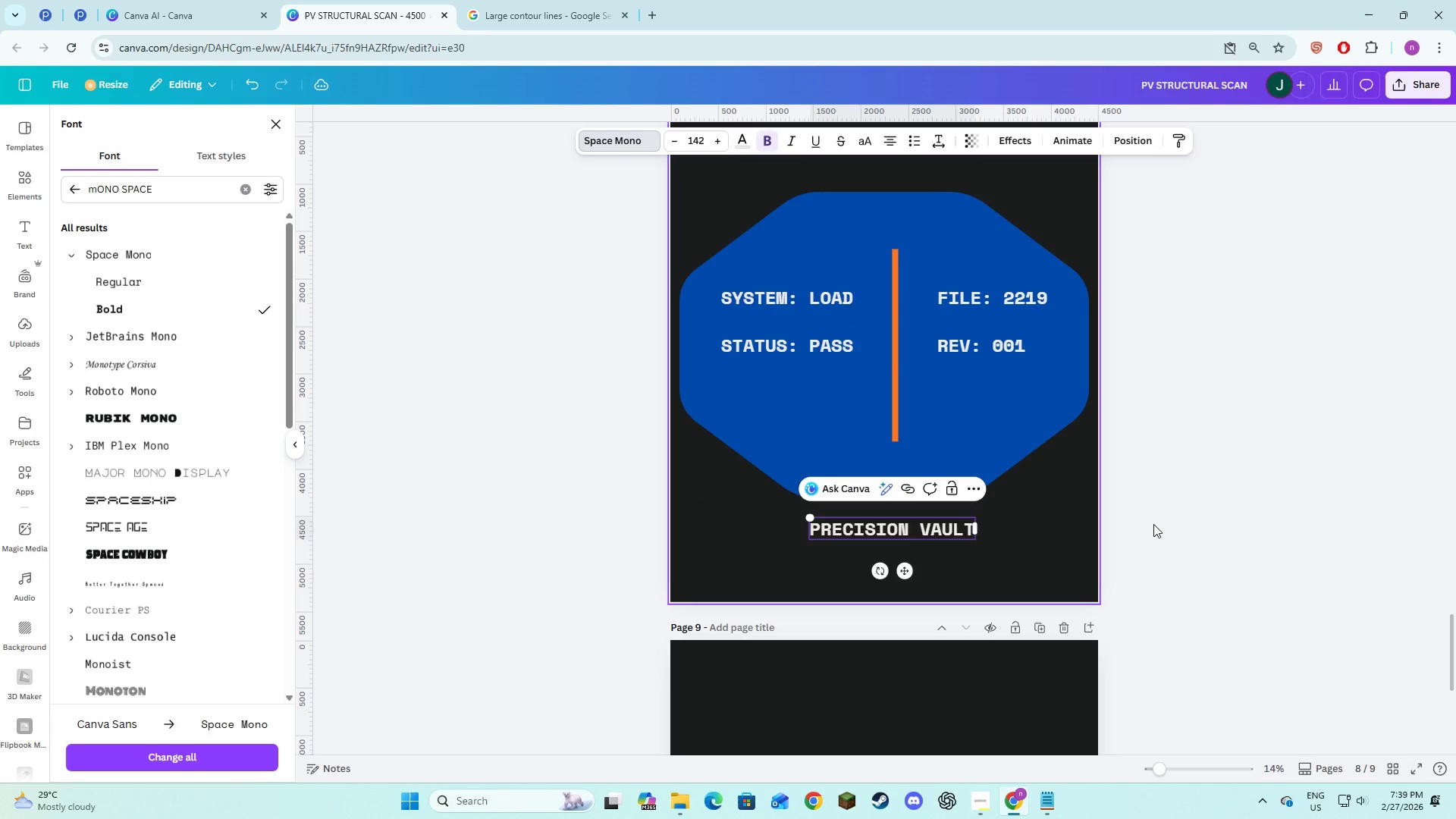 
left_click([1159, 523])
 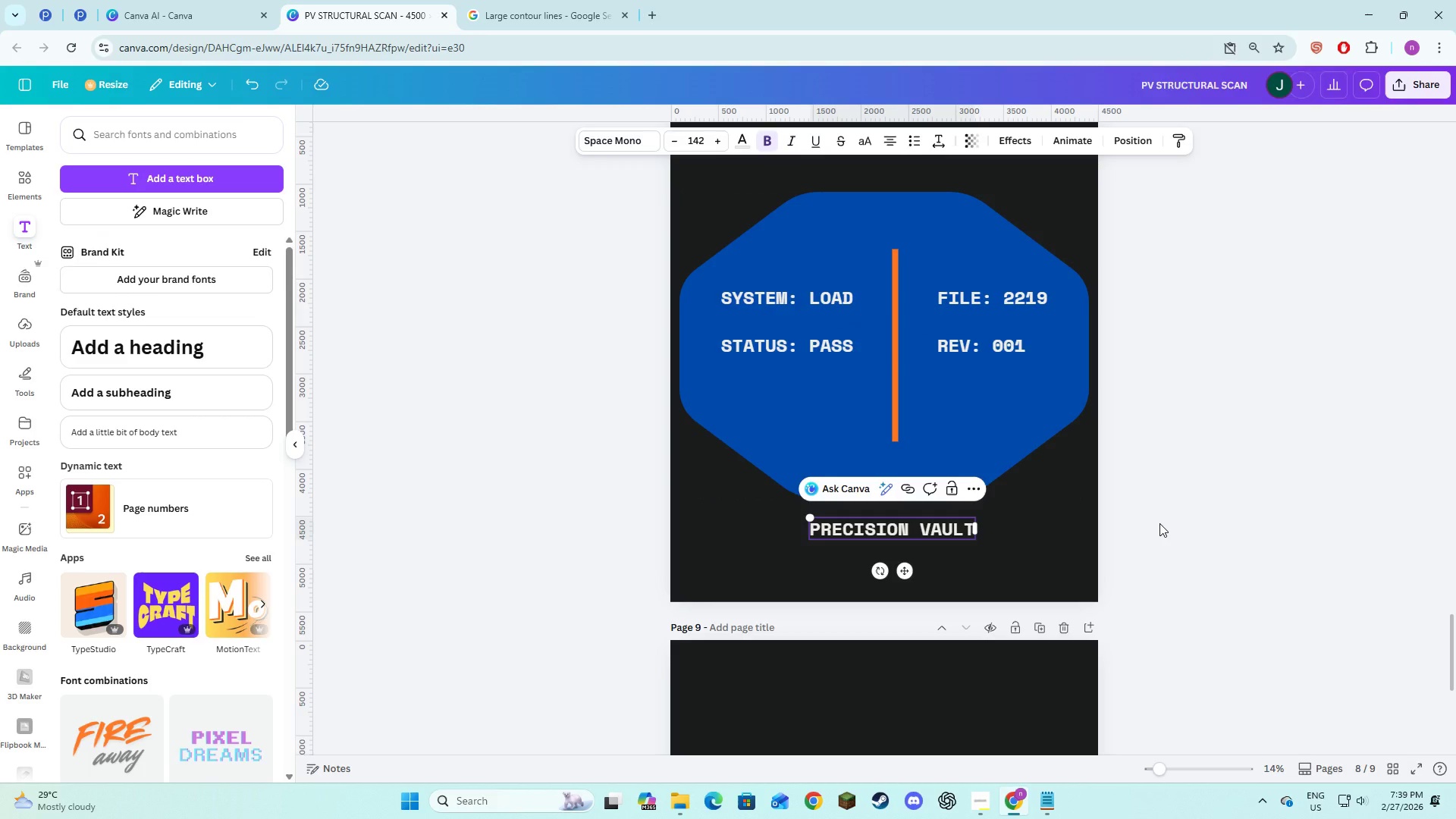 
left_click([1159, 523])
 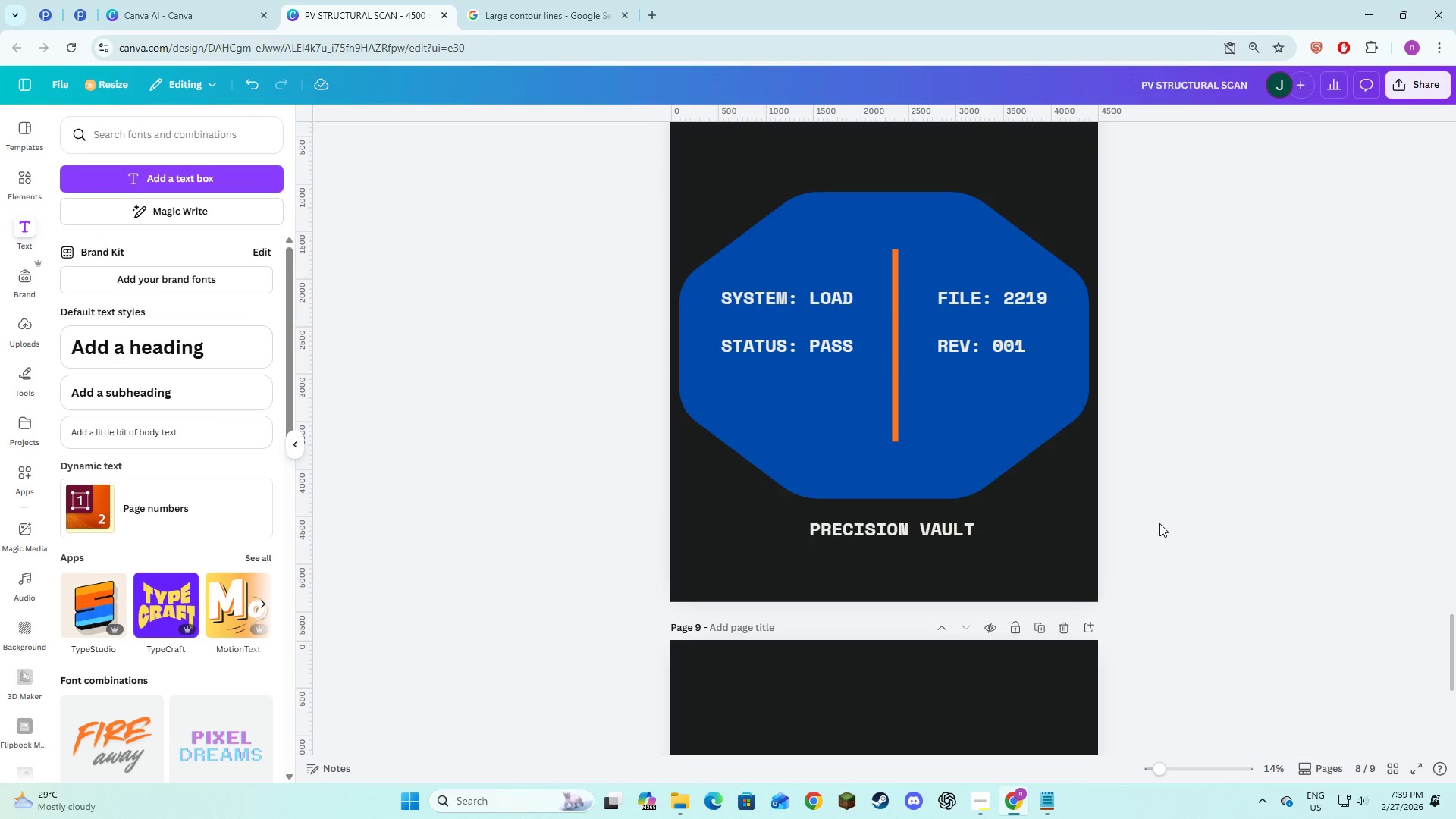 
key(Alt+AltLeft)
 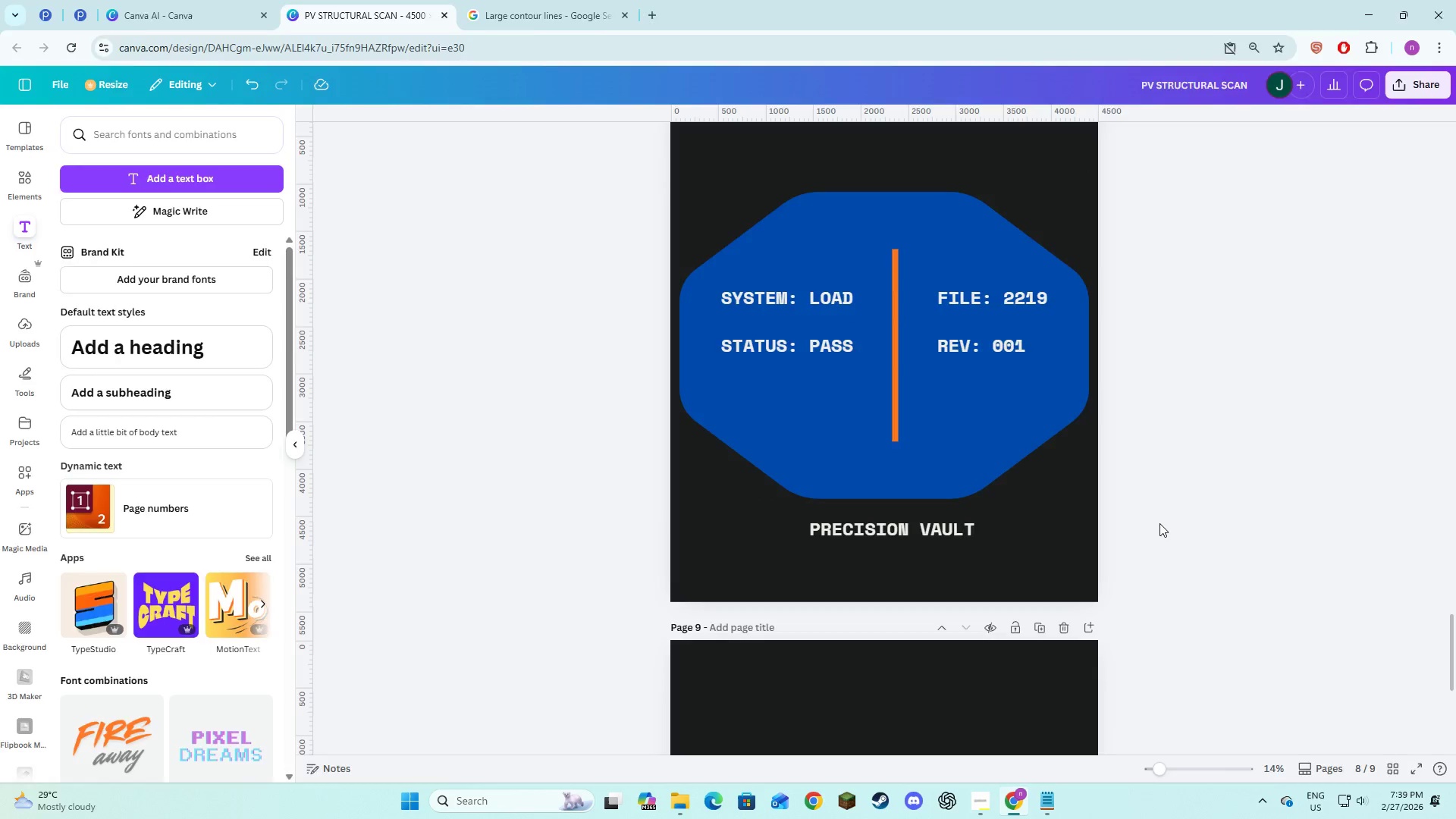 
key(Alt+Tab)
 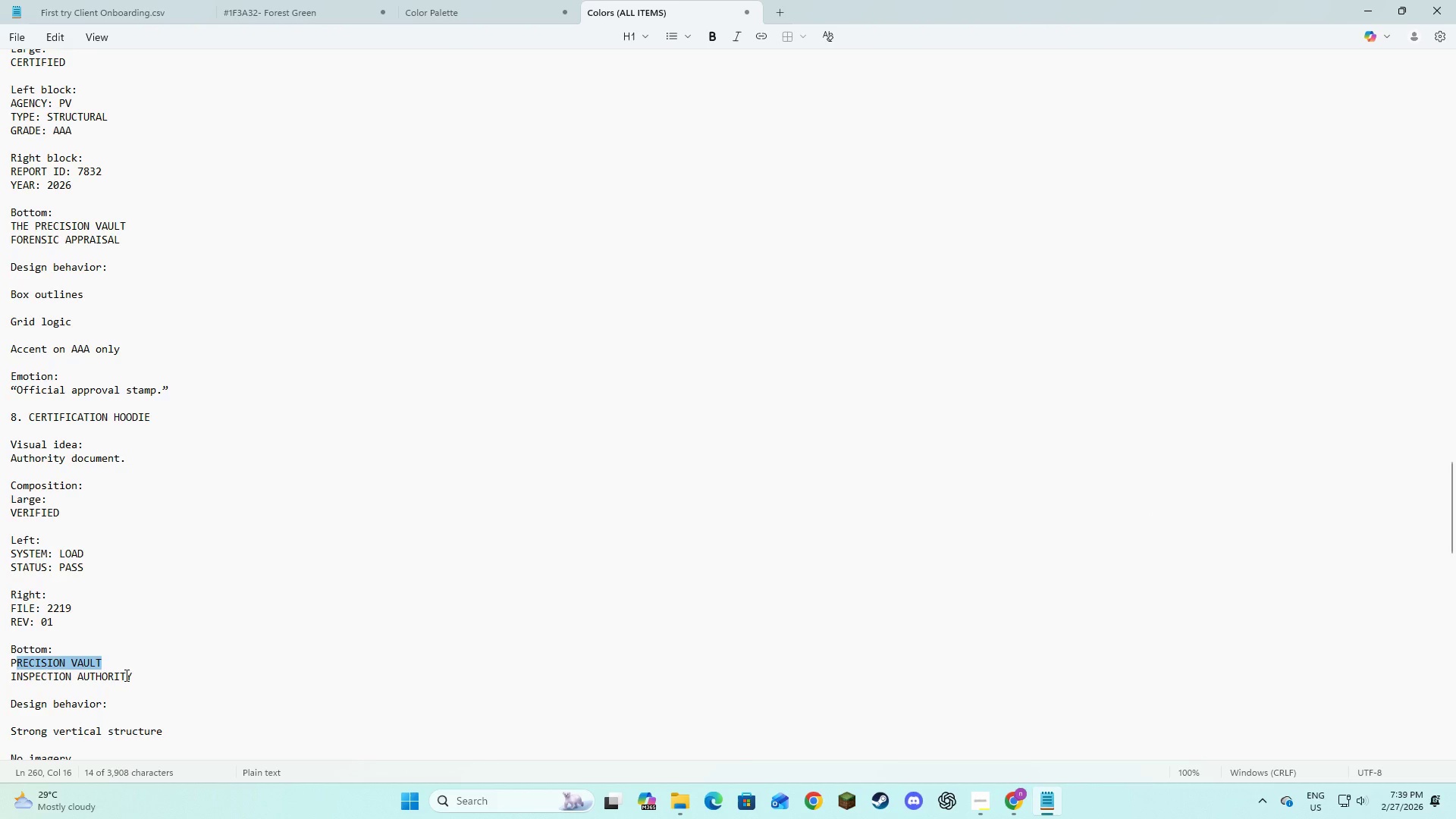 
key(Alt+AltLeft)
 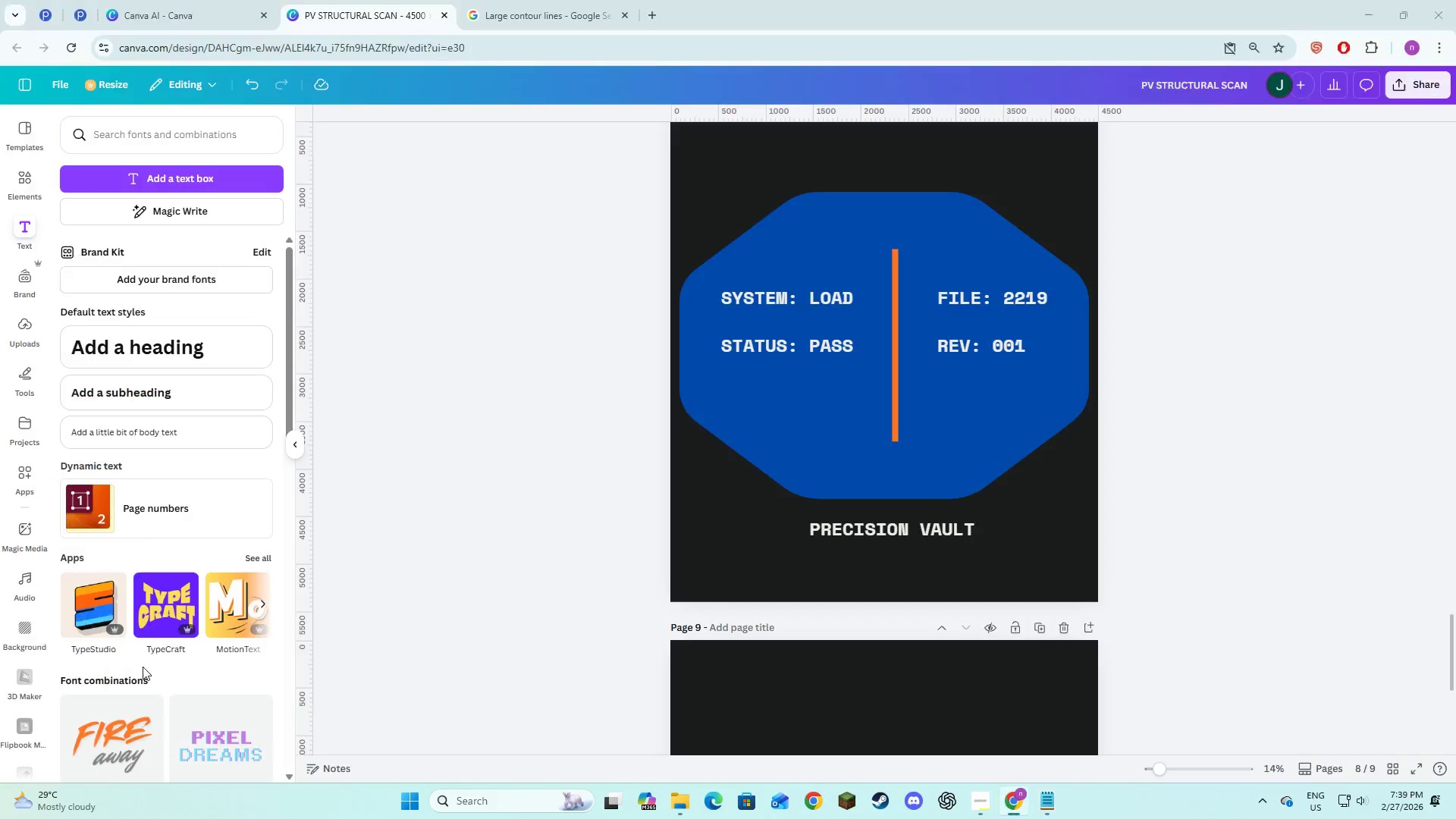 
key(Alt+Tab)
 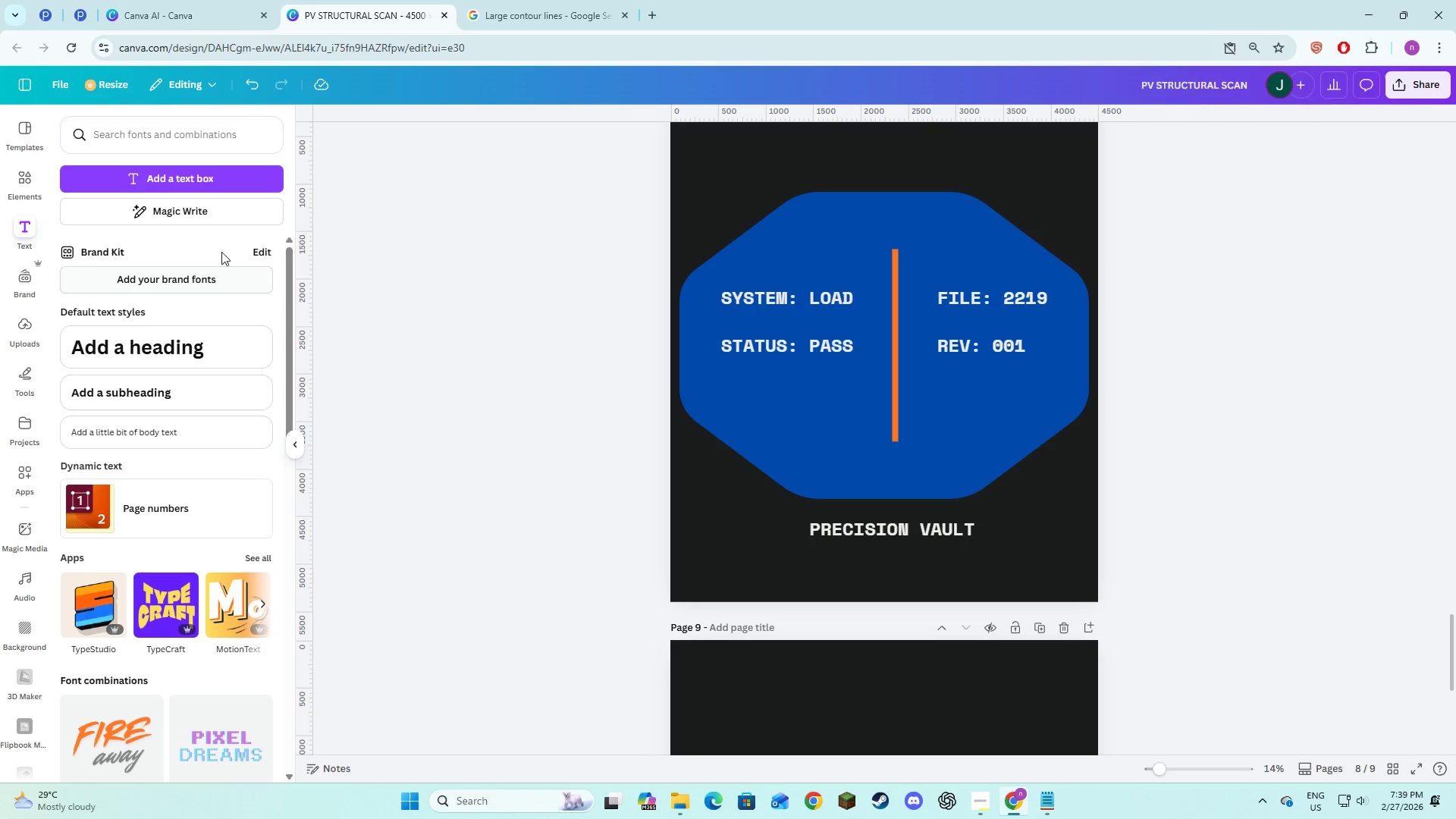 
left_click([208, 180])
 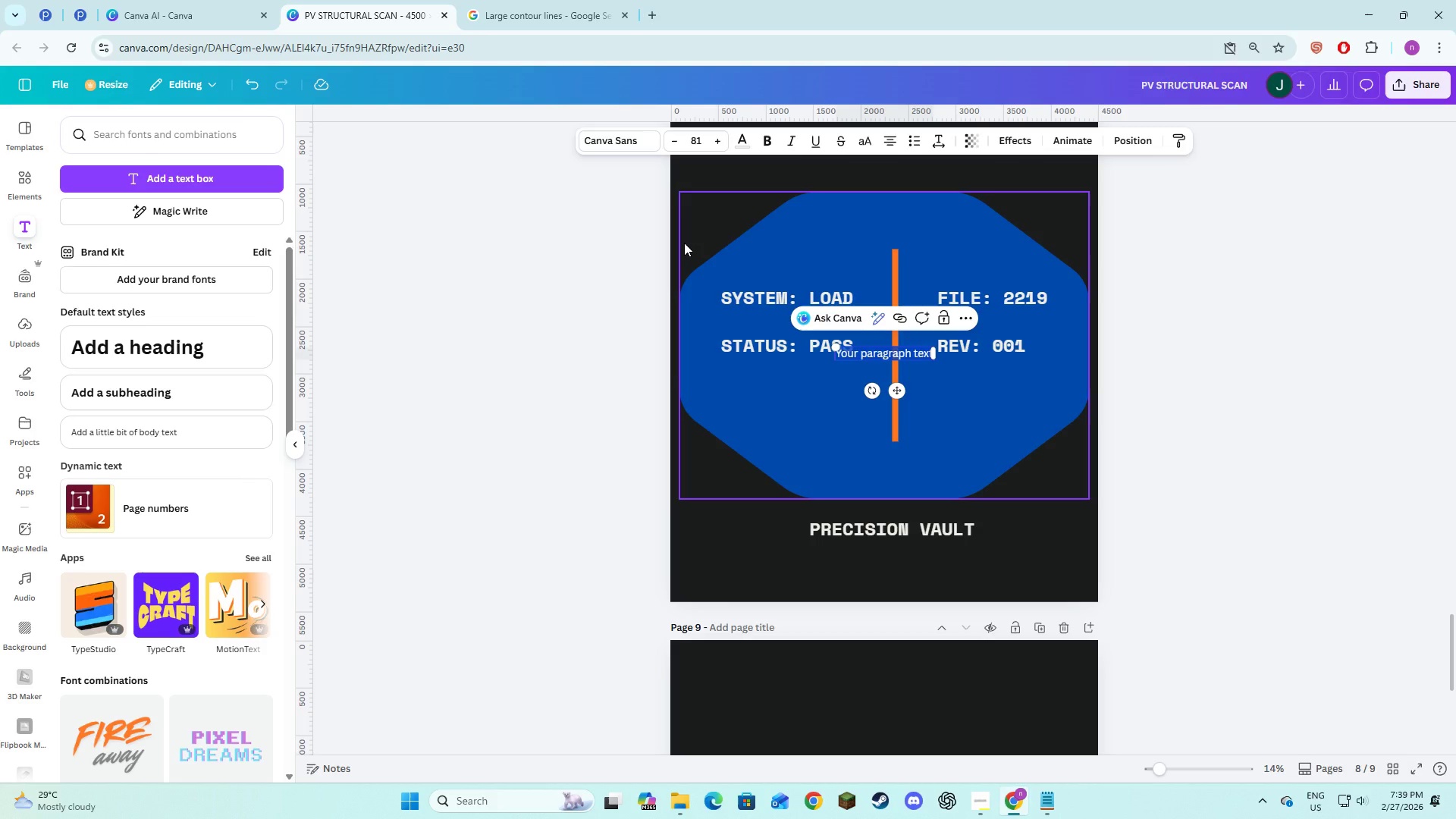 
type(inspection authority)
 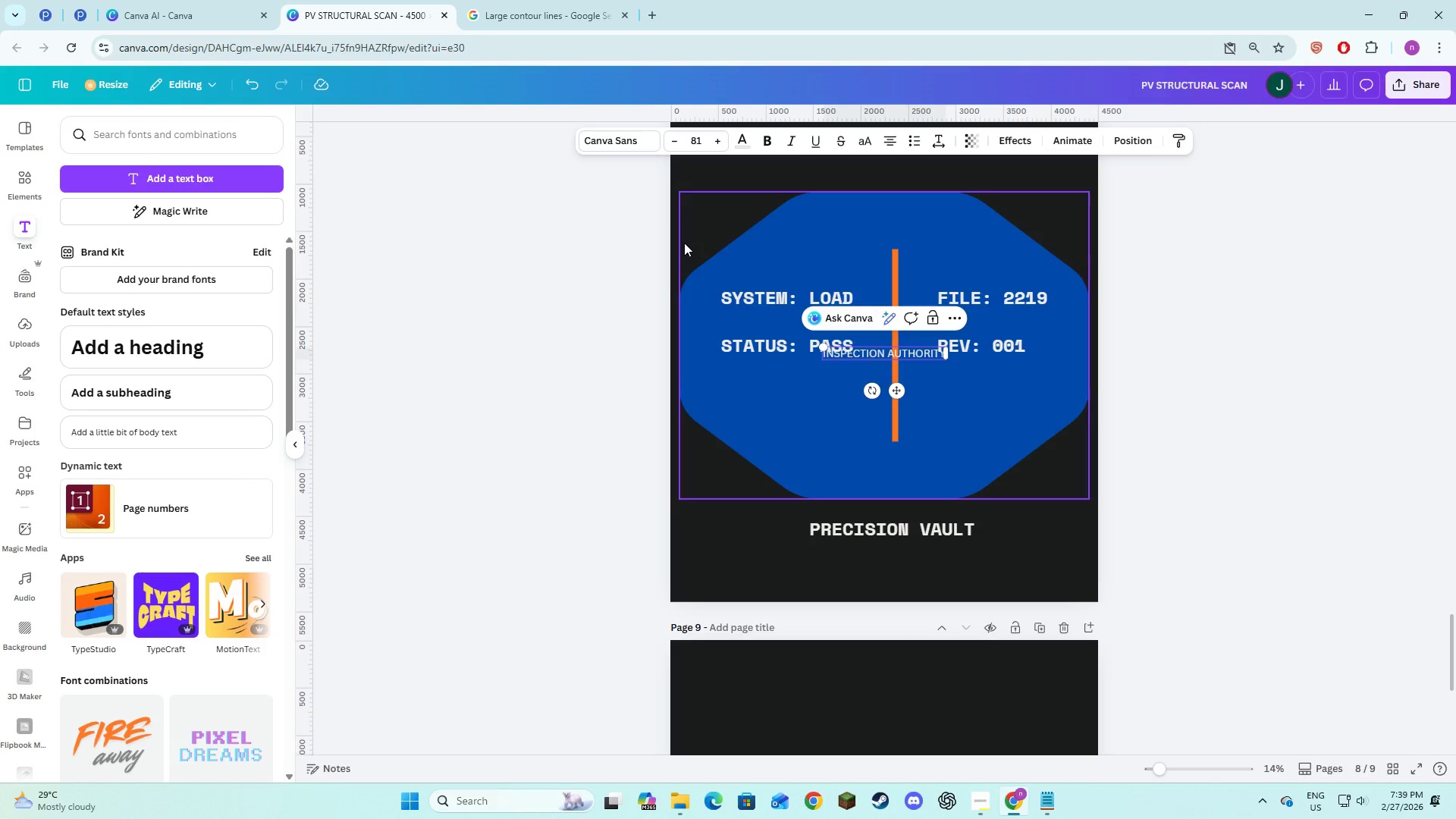 
key(Control+A)
 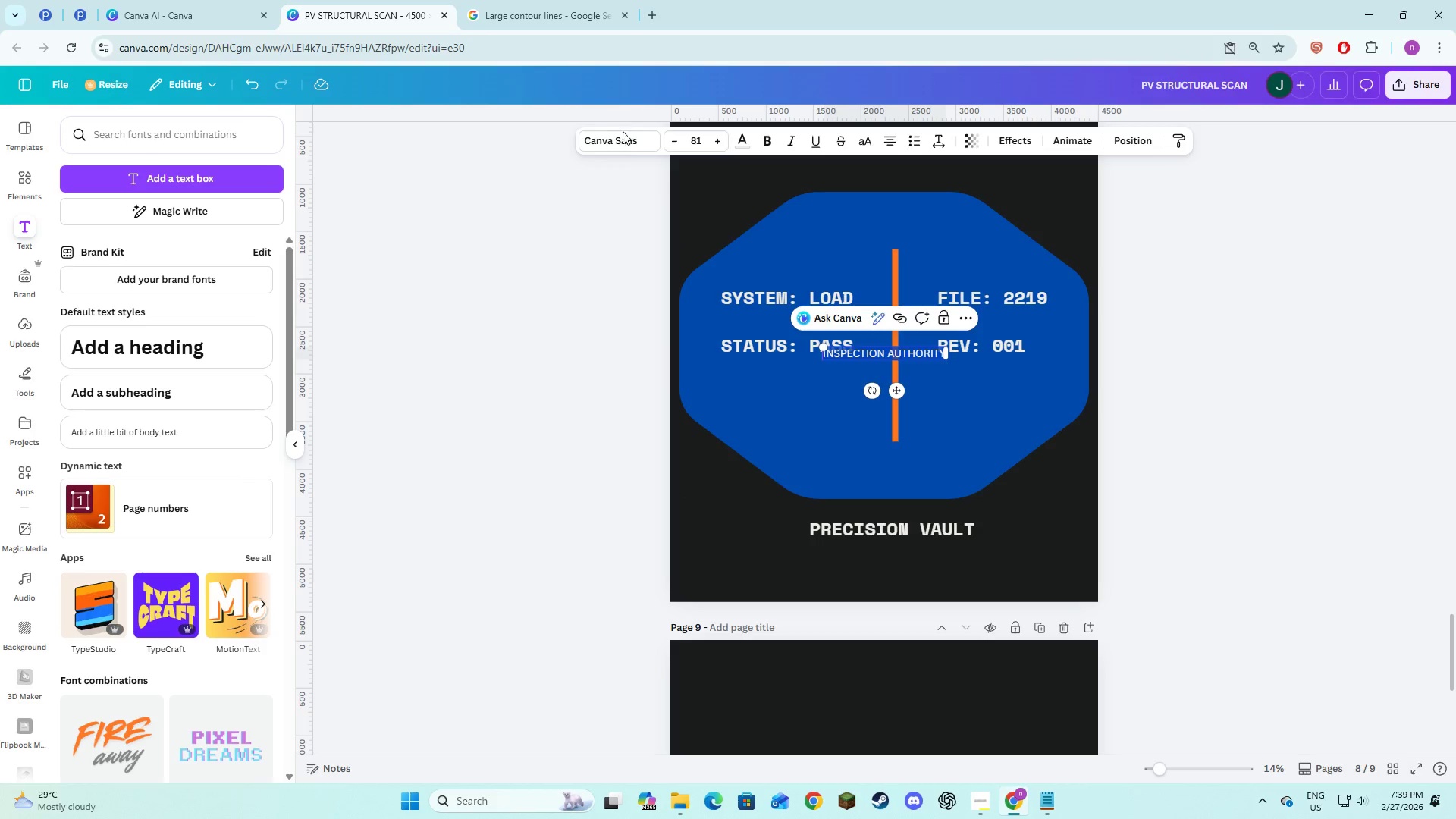 
left_click([622, 143])
 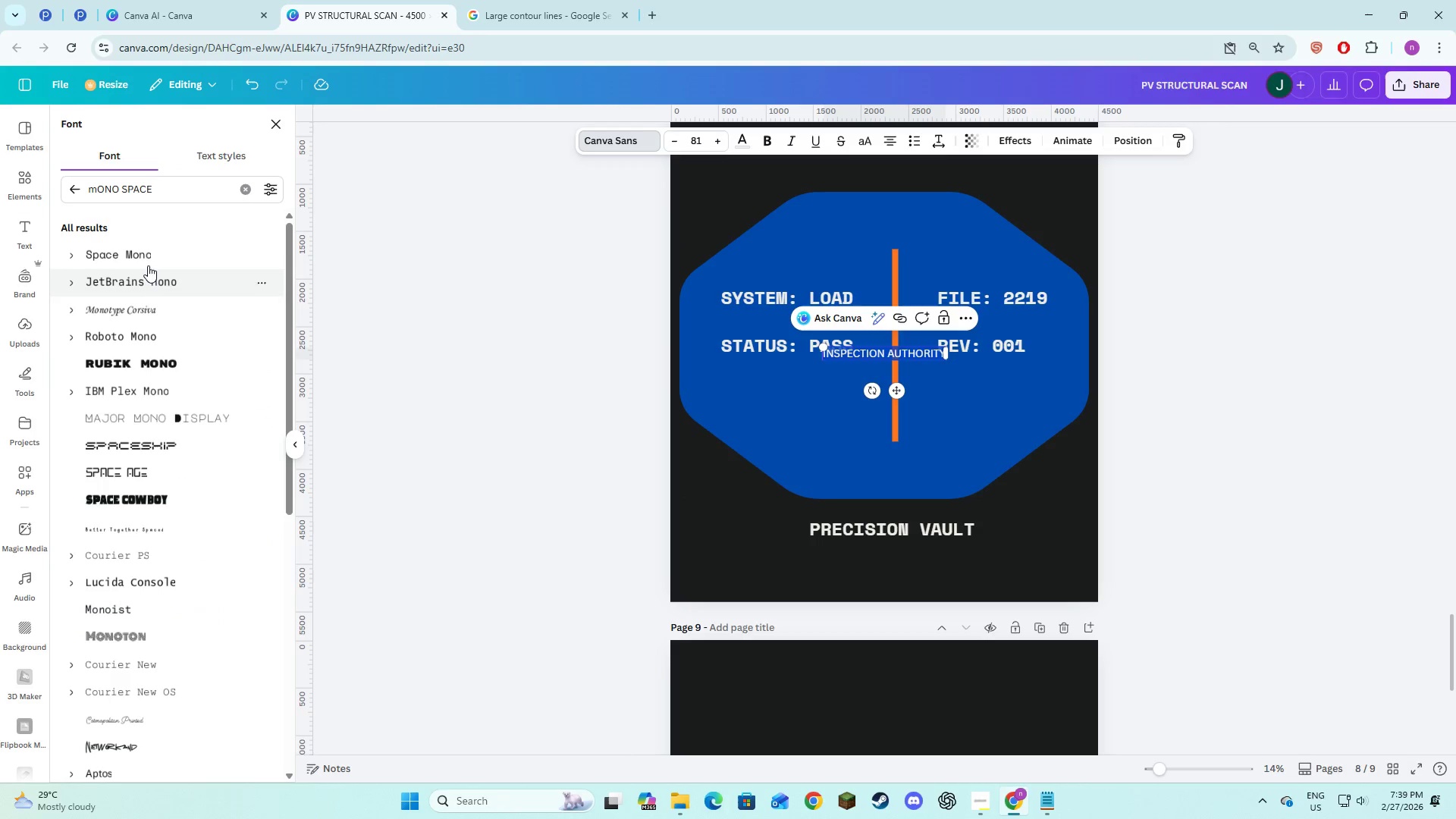 
left_click([147, 259])
 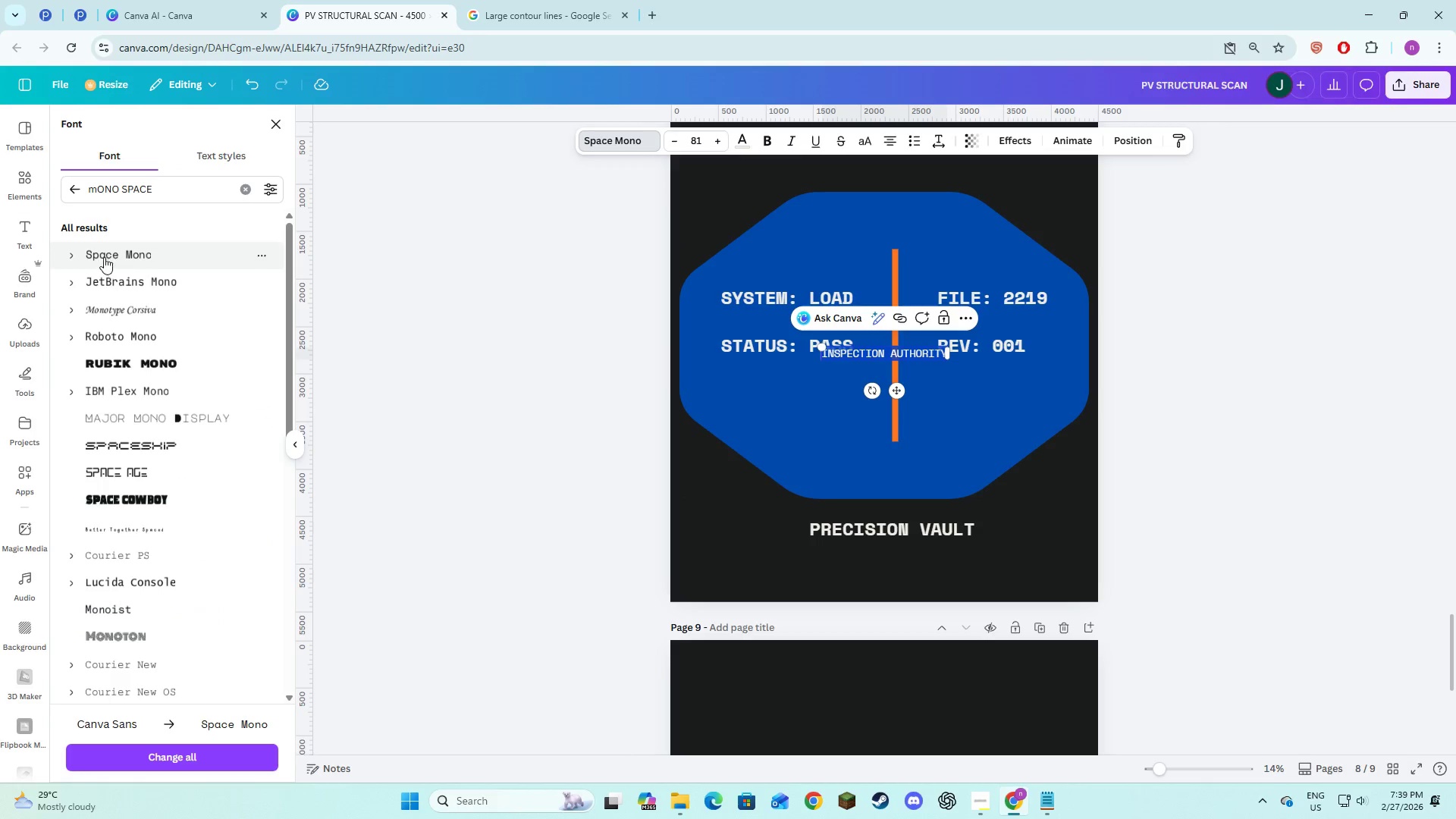 
left_click([71, 252])
 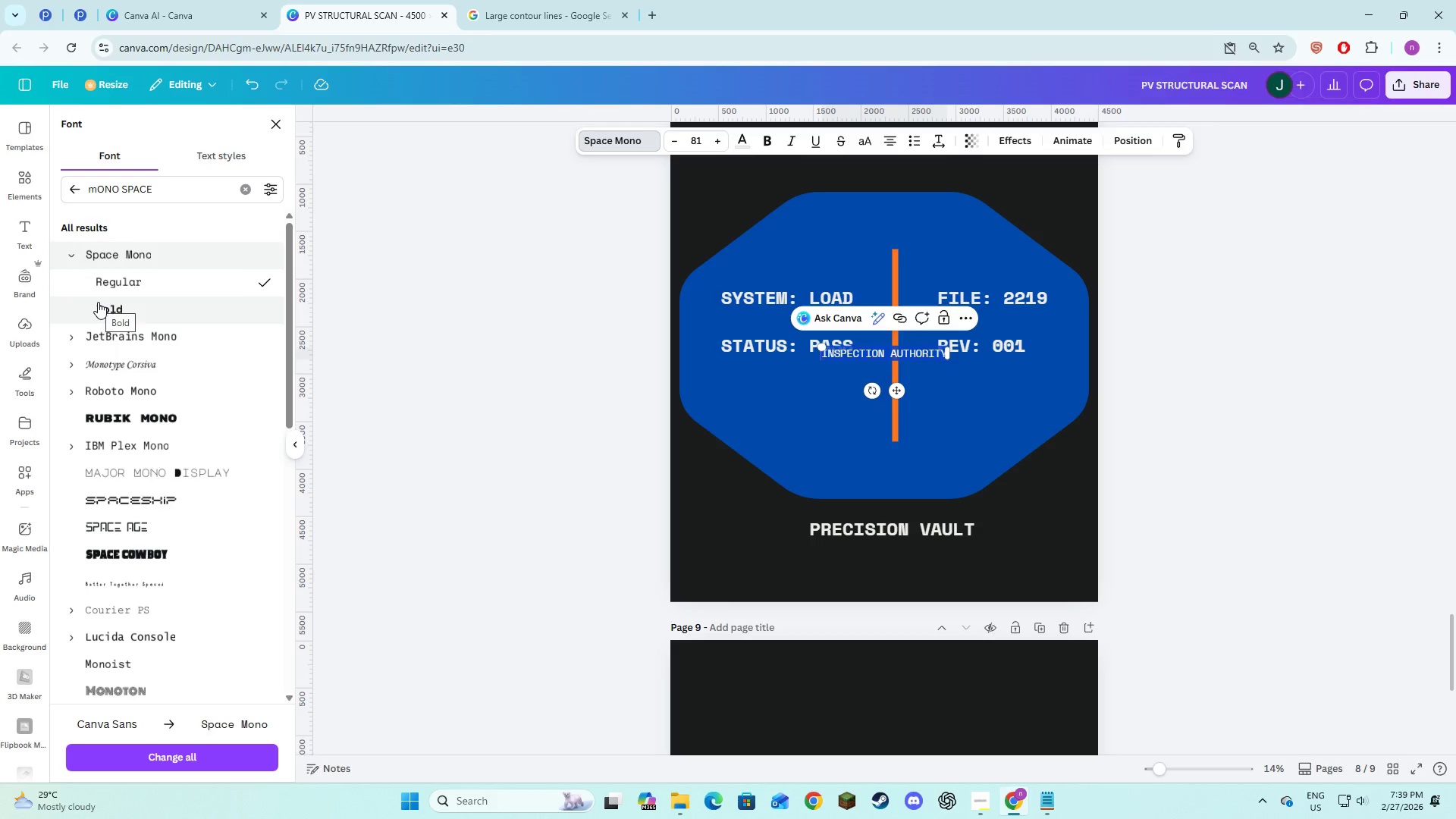 
left_click([98, 302])
 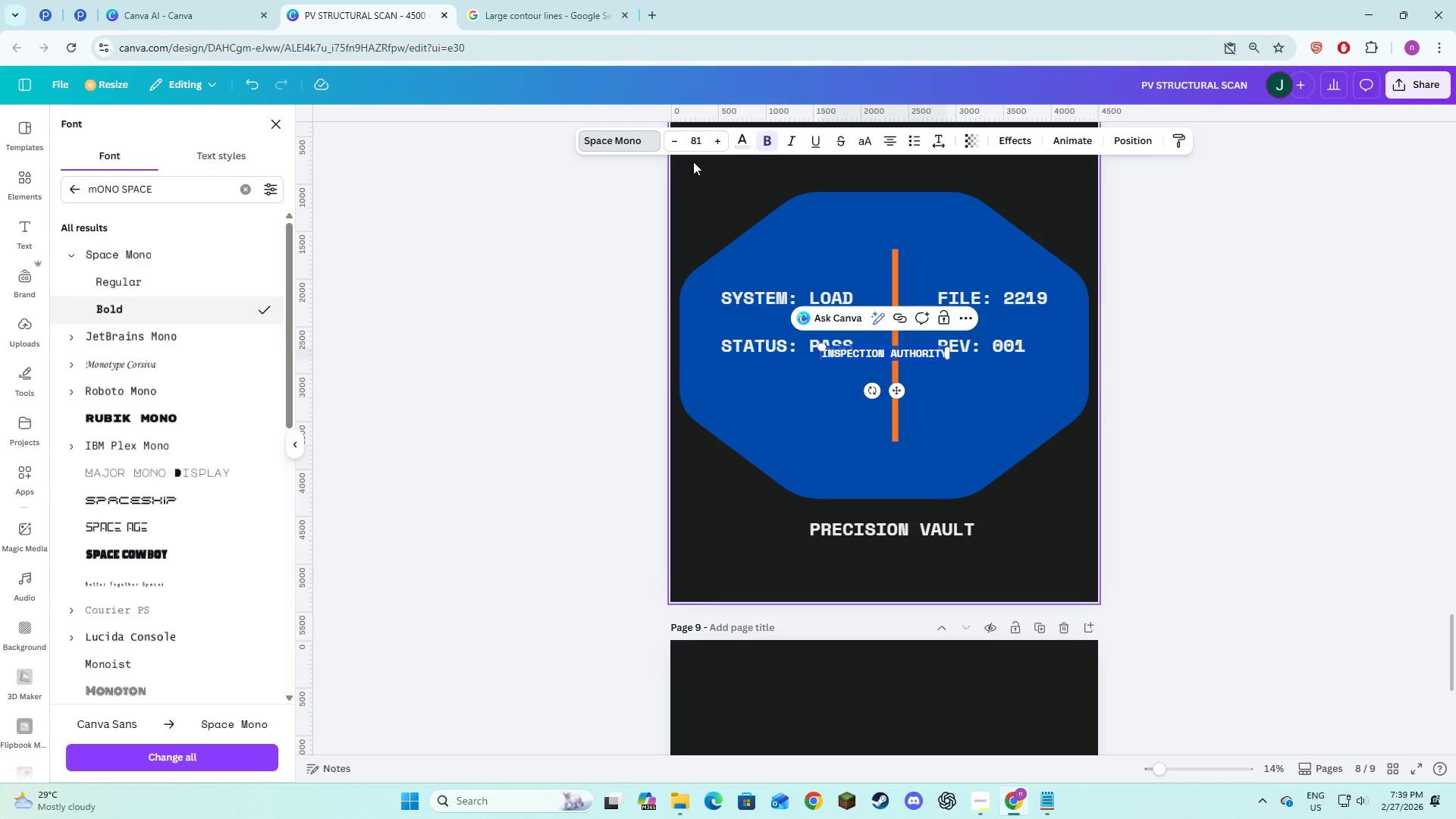 
left_click([693, 140])
 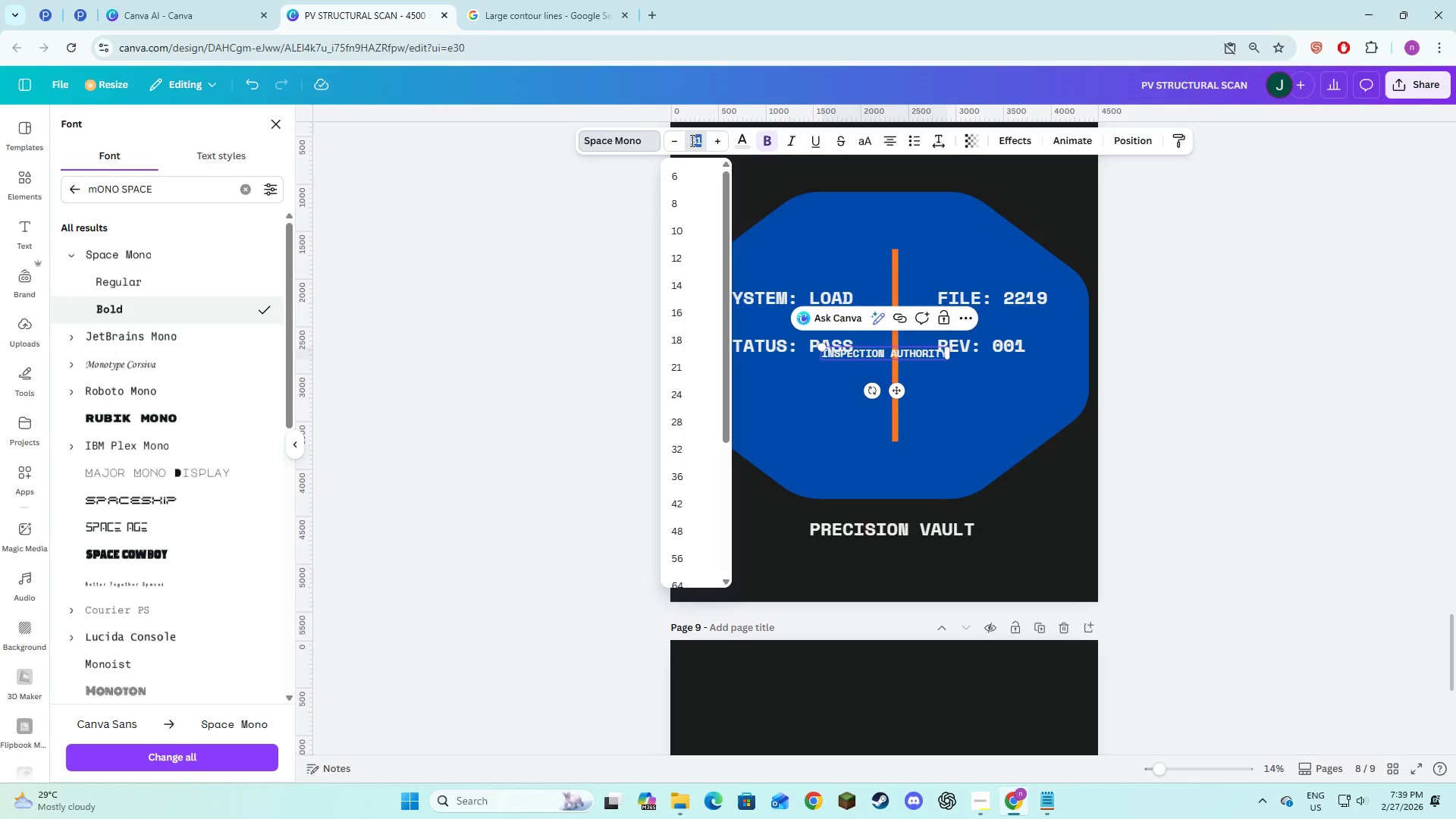 
key(Numpad1)
 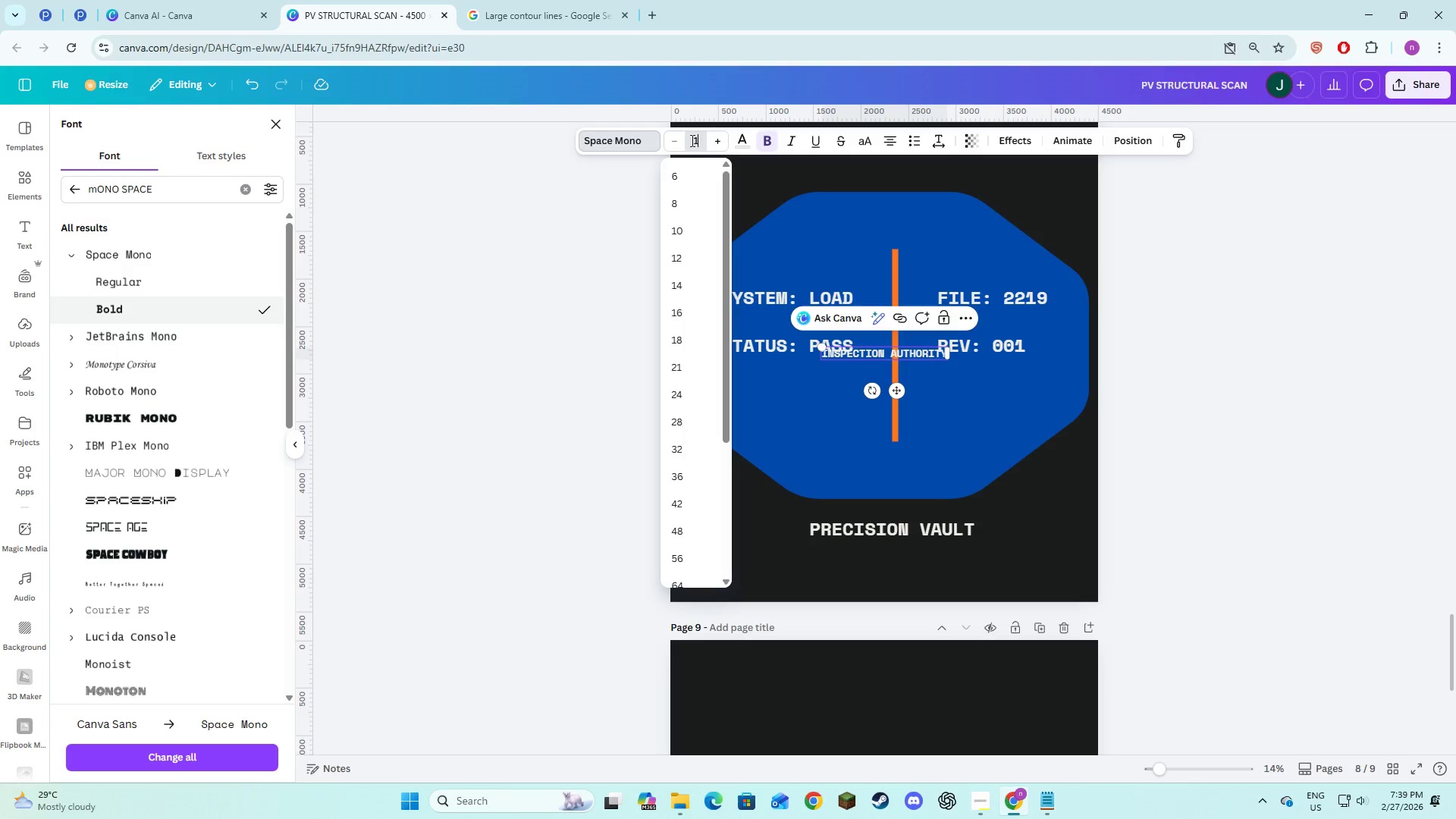 
key(Numpad4)
 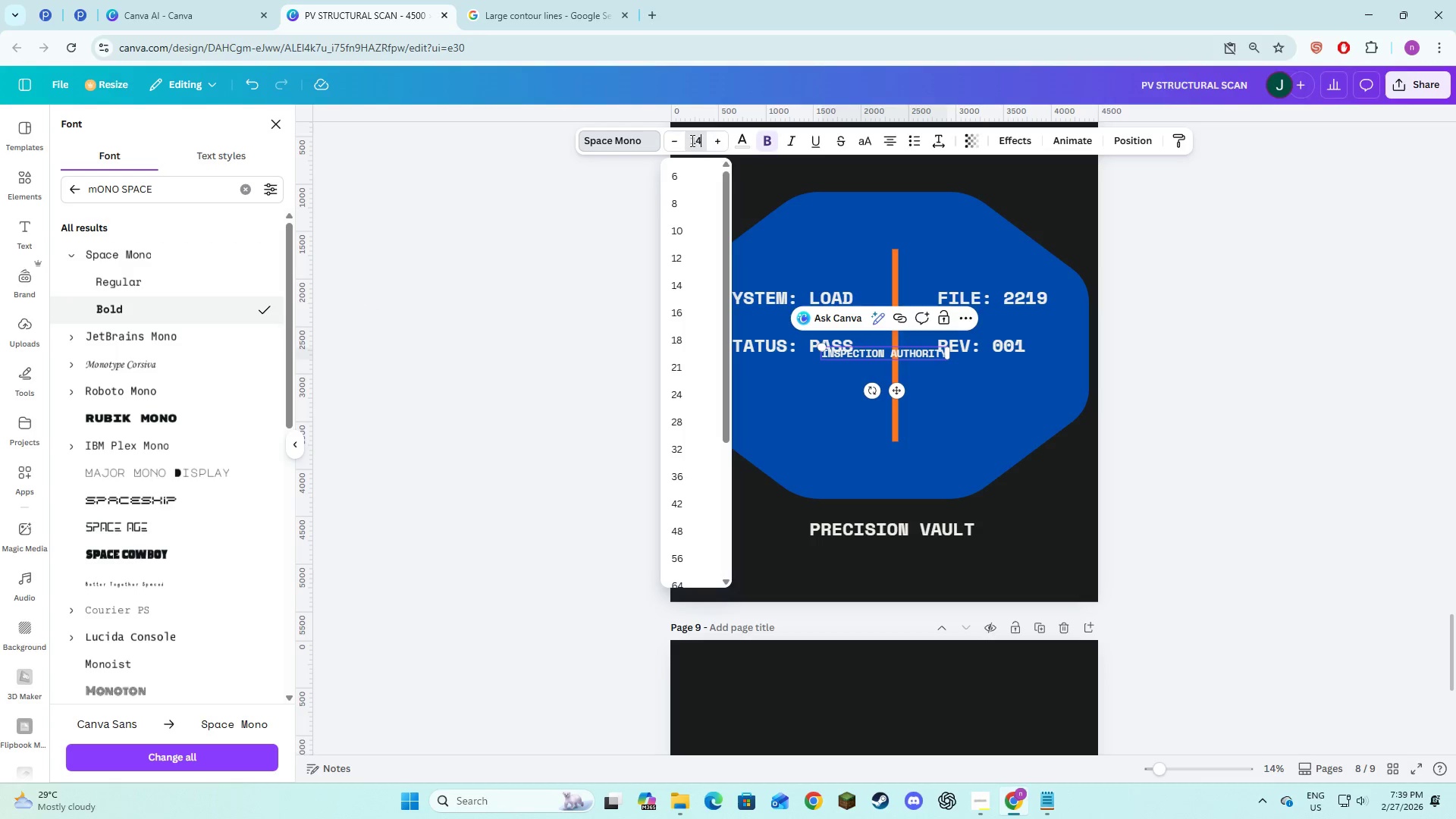 
key(Numpad2)
 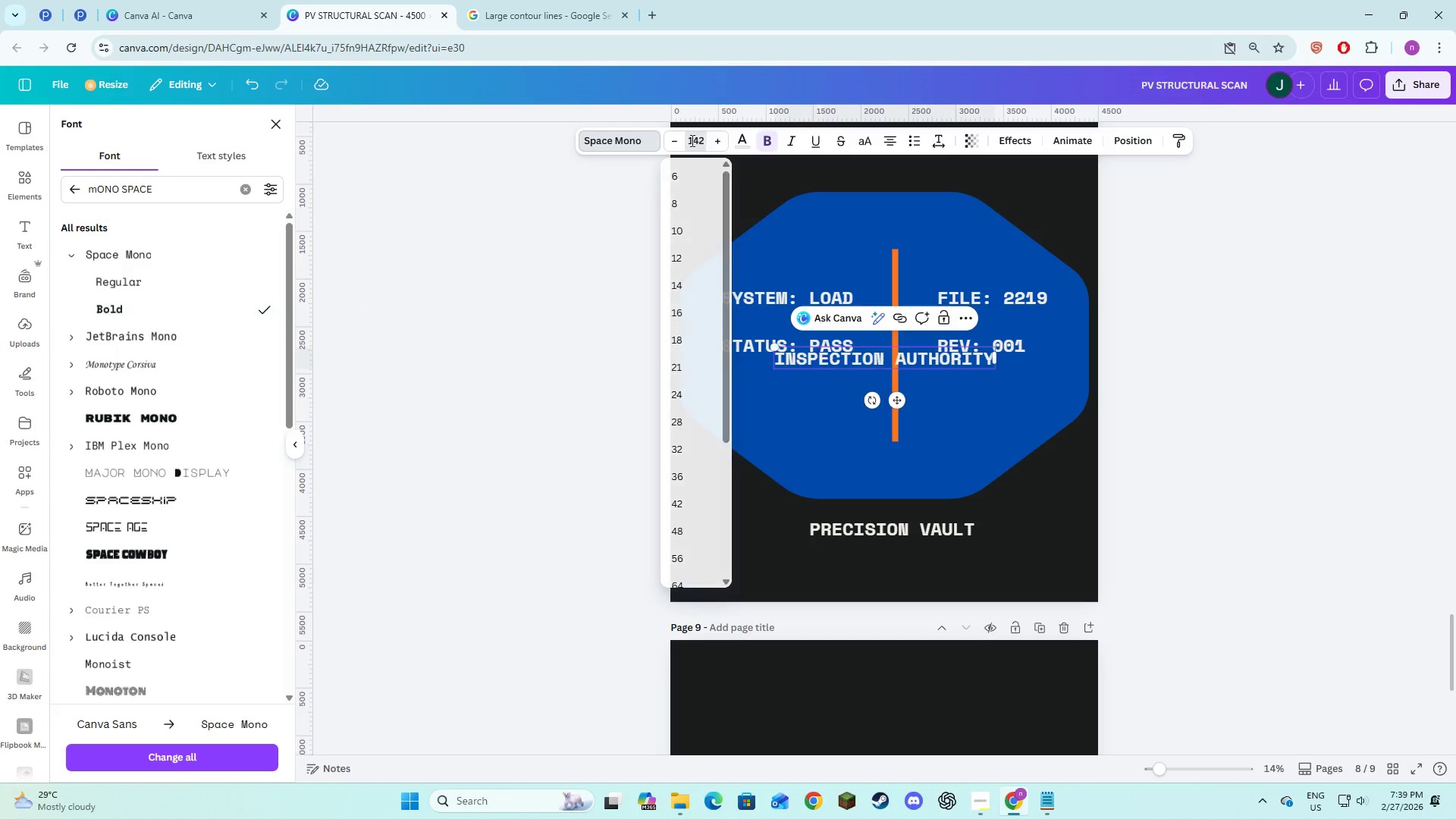 
key(NumpadEnter)
 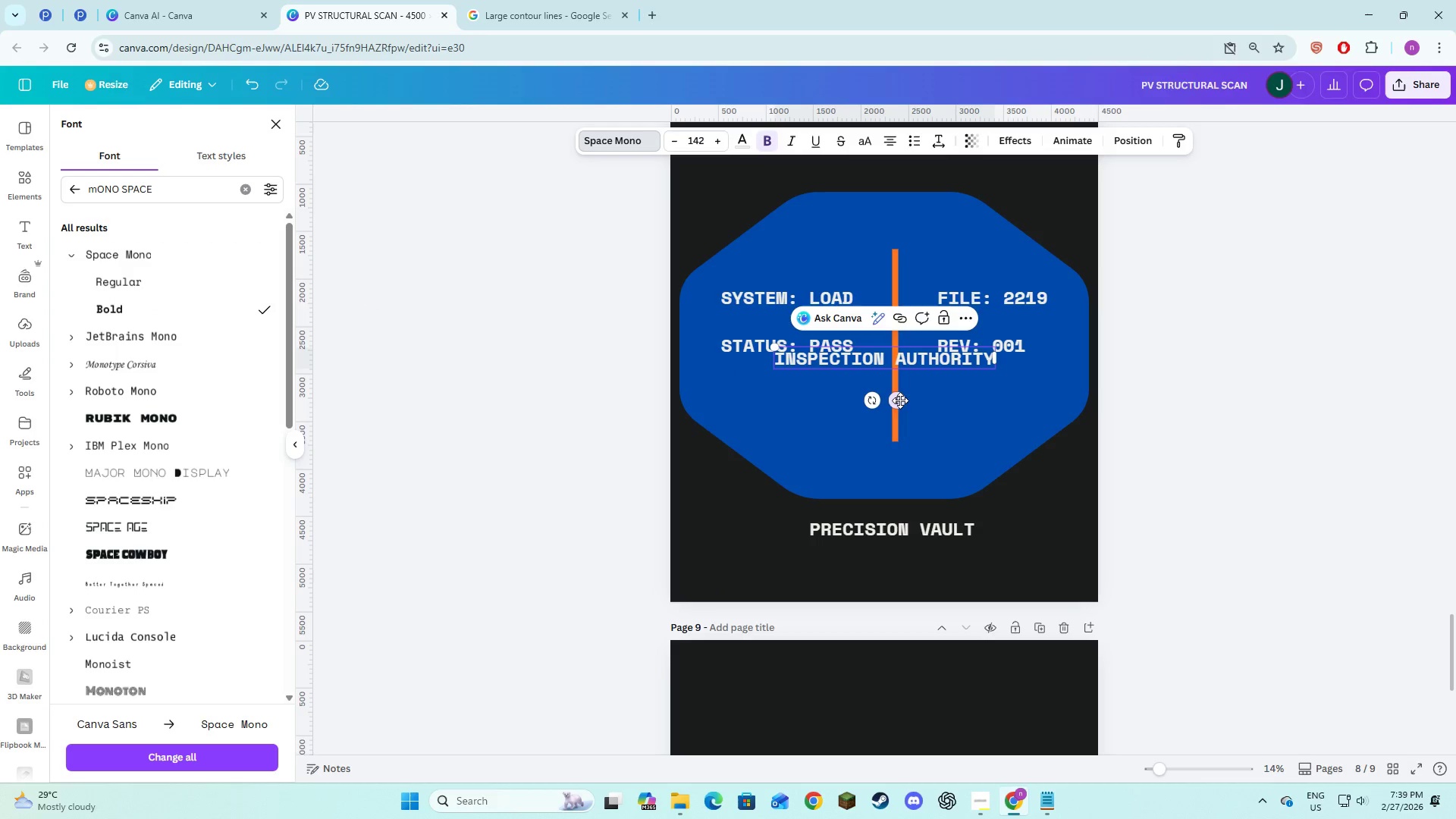 
left_click_drag(start_coordinate=[898, 400], to_coordinate=[899, 598])
 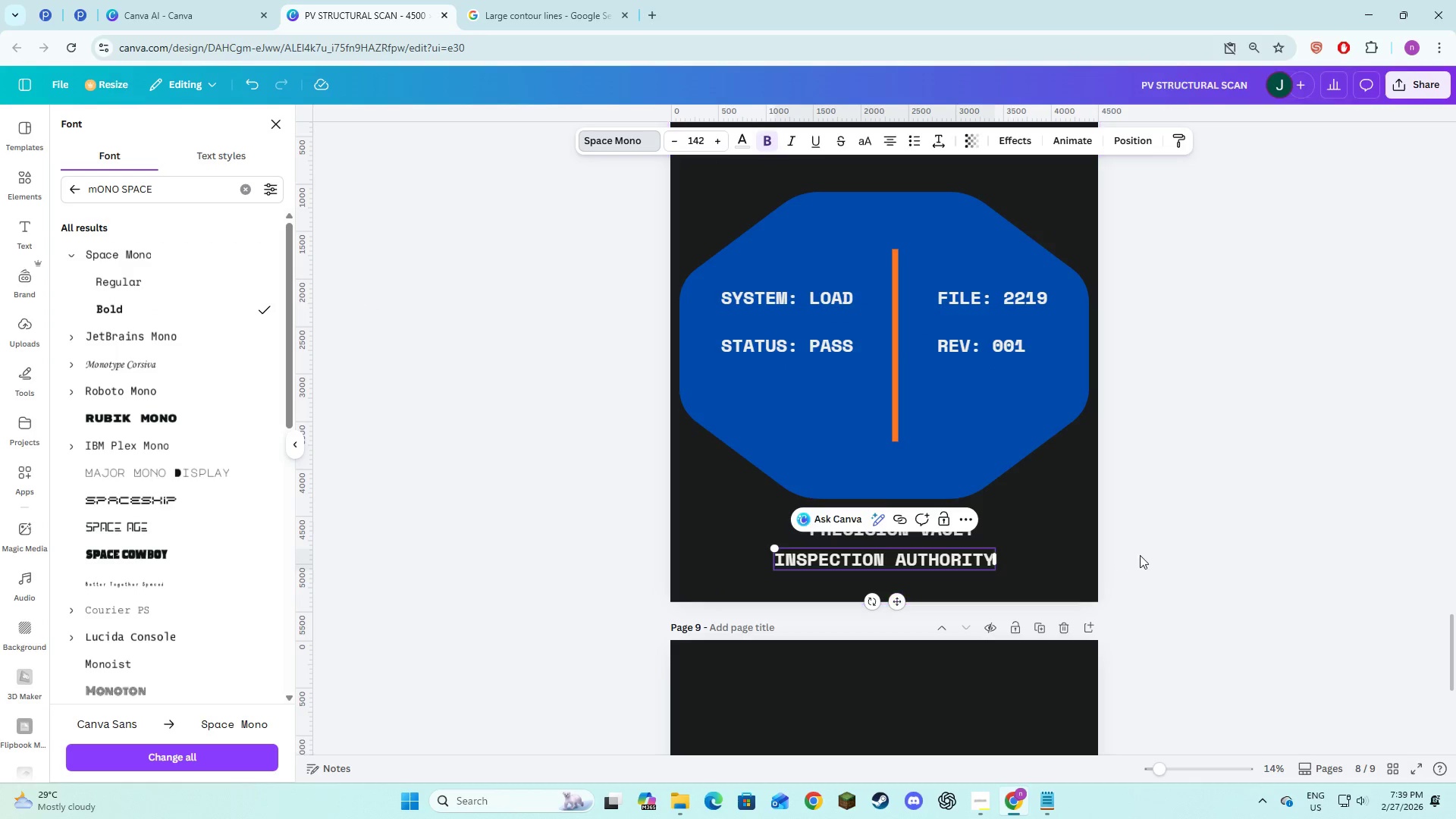 
left_click([1140, 555])
 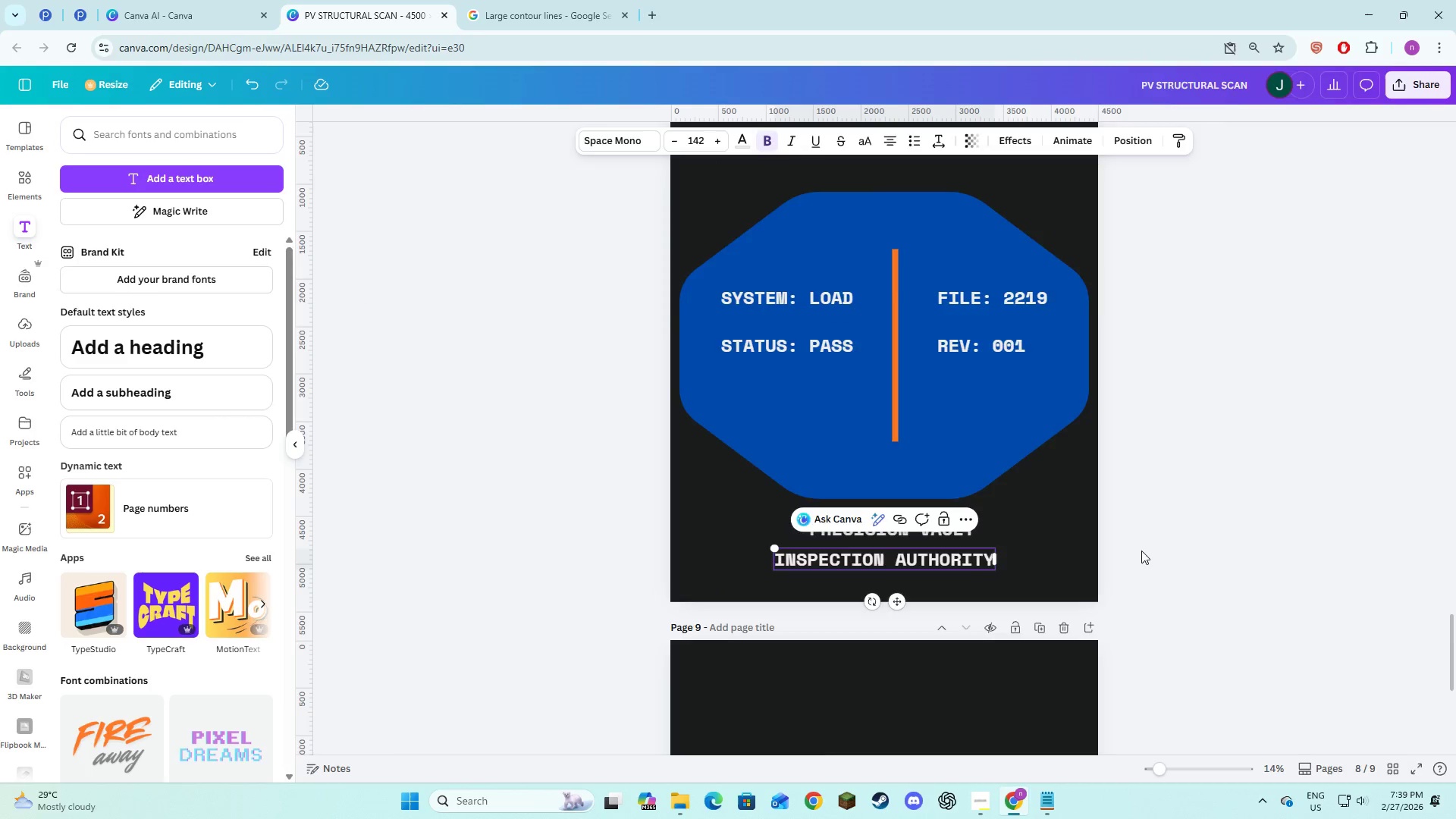 
left_click([1155, 531])
 